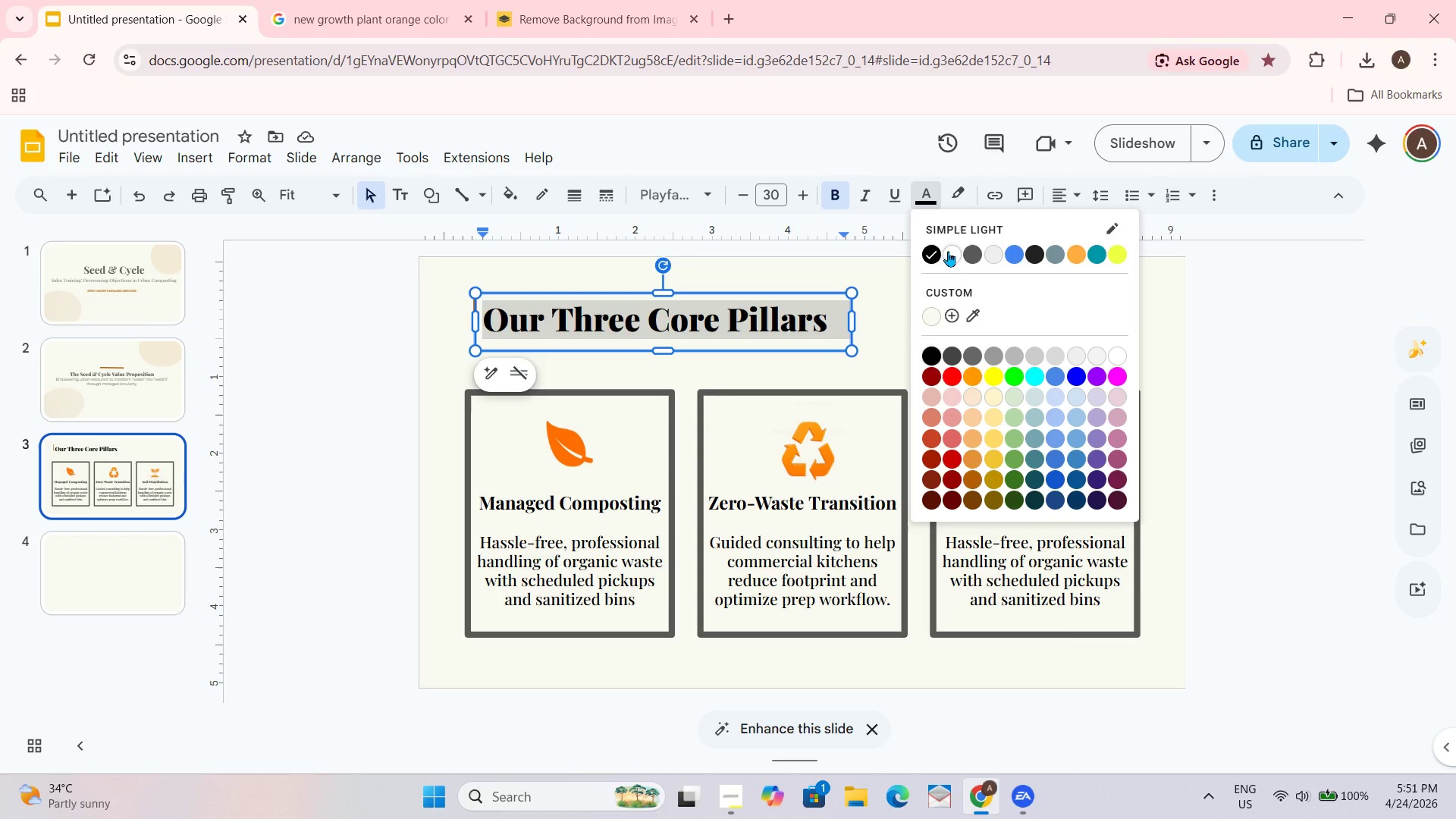 
double_click([954, 310])
 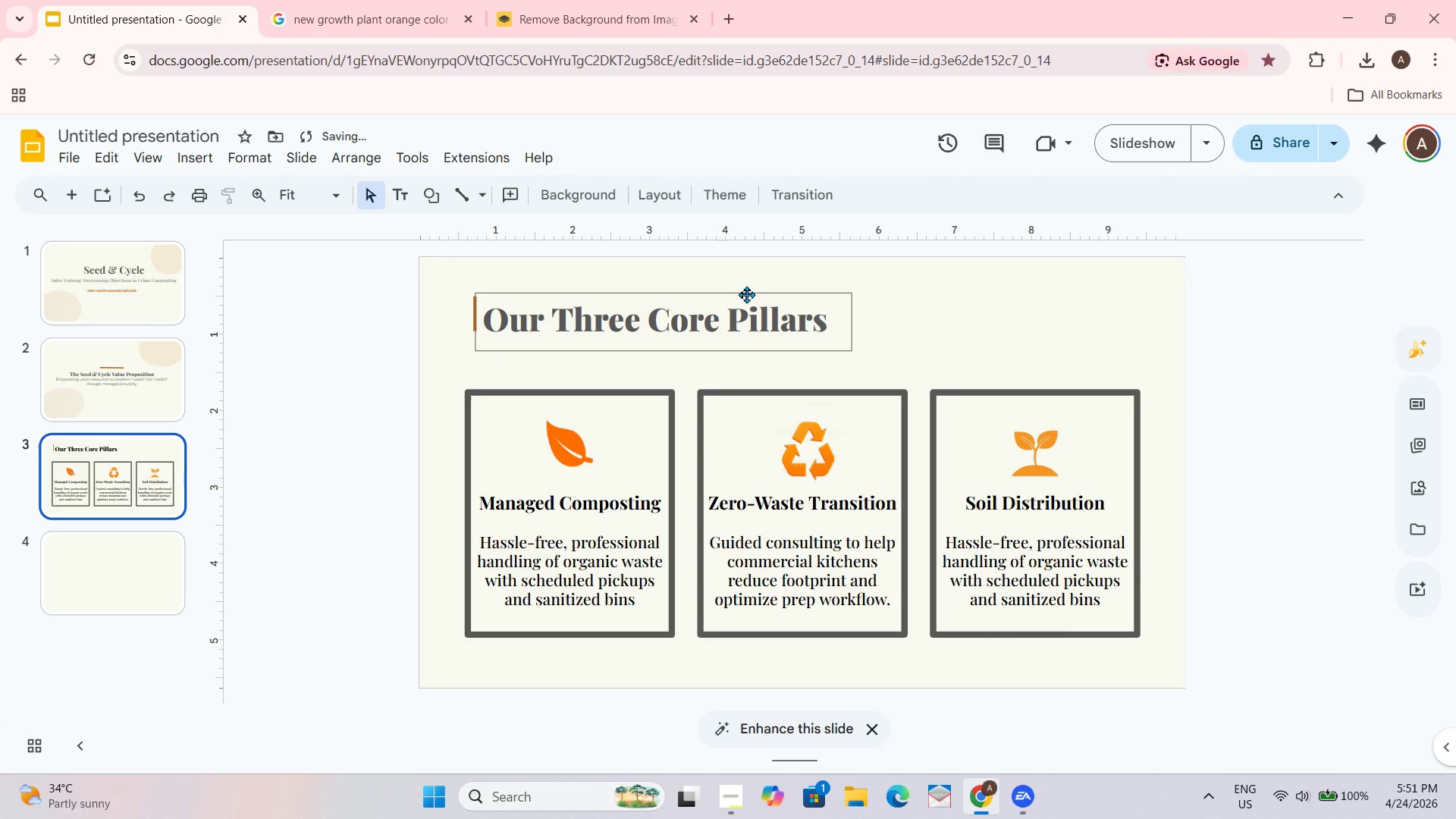 
left_click_drag(start_coordinate=[746, 294], to_coordinate=[743, 286])
 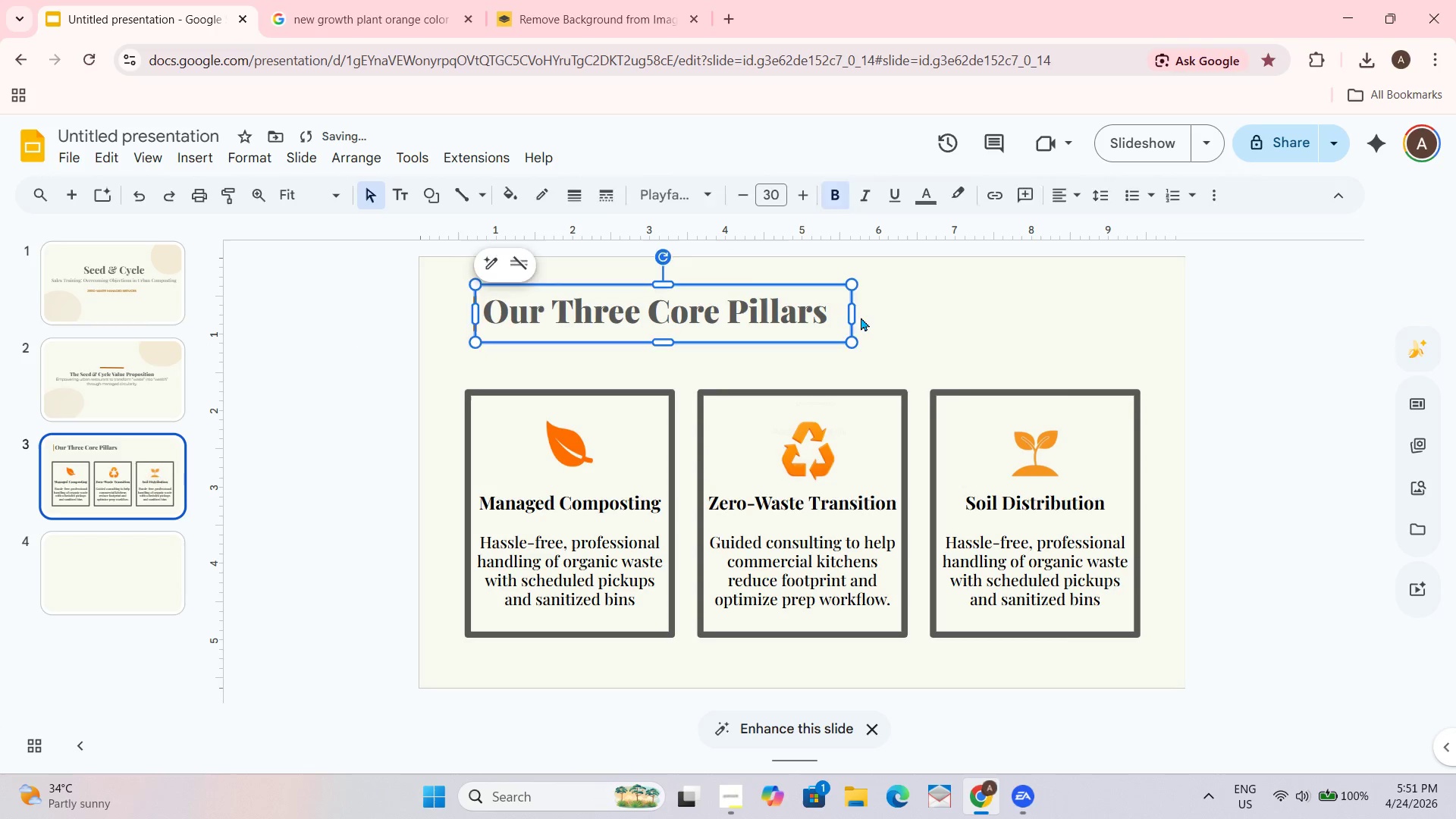 
left_click([861, 317])
 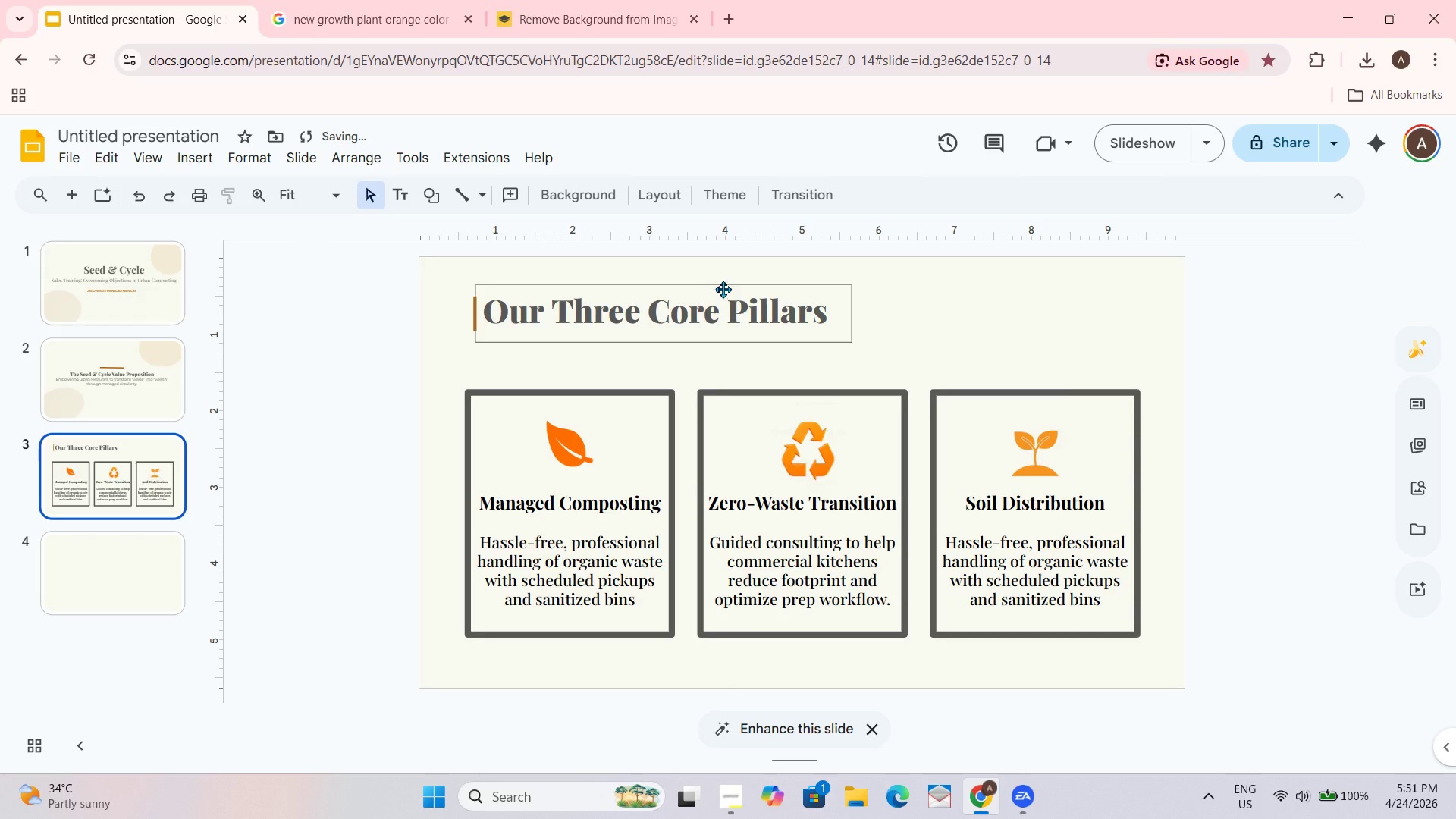 
left_click_drag(start_coordinate=[723, 284], to_coordinate=[723, 290])
 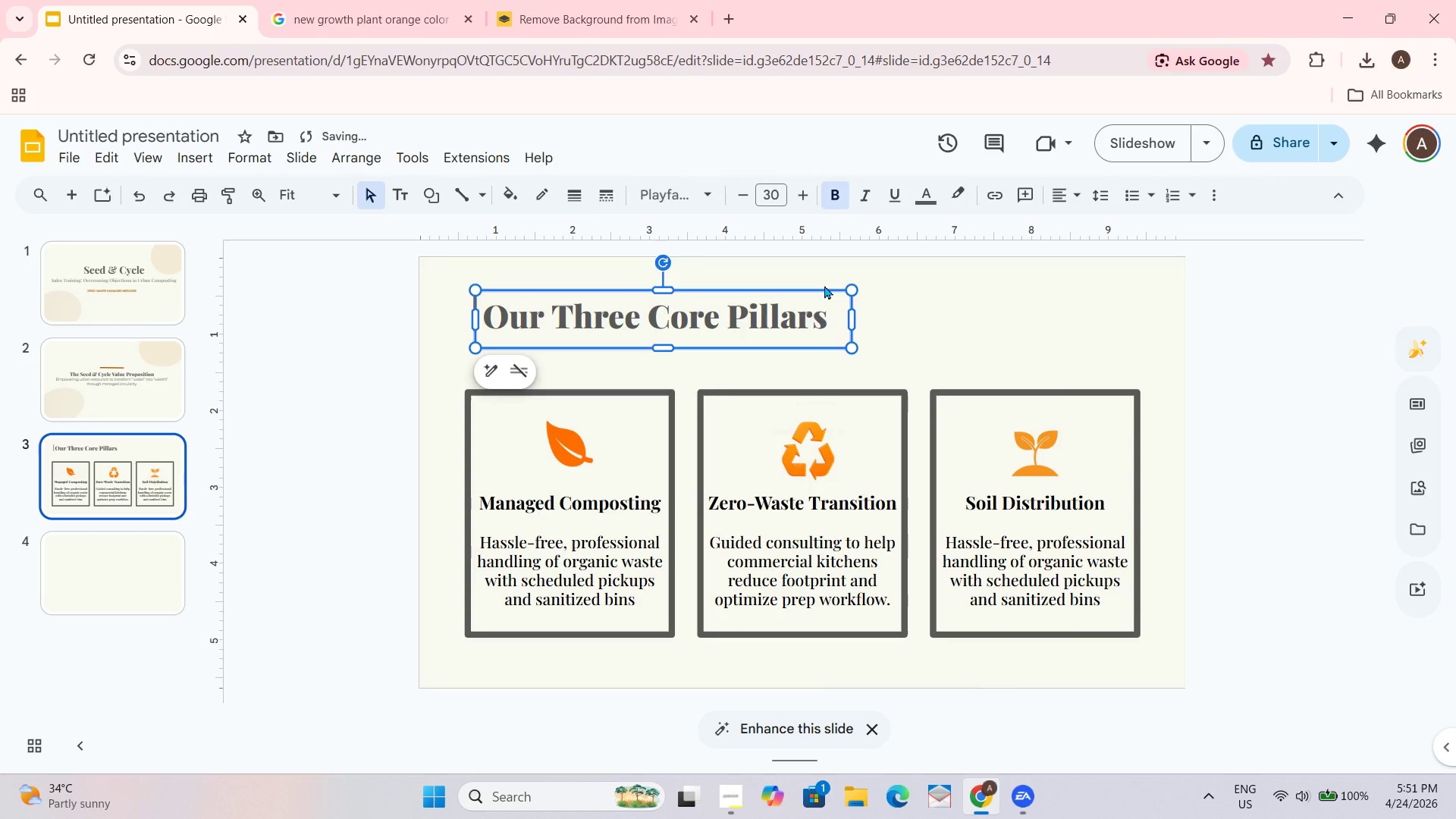 
left_click([913, 280])
 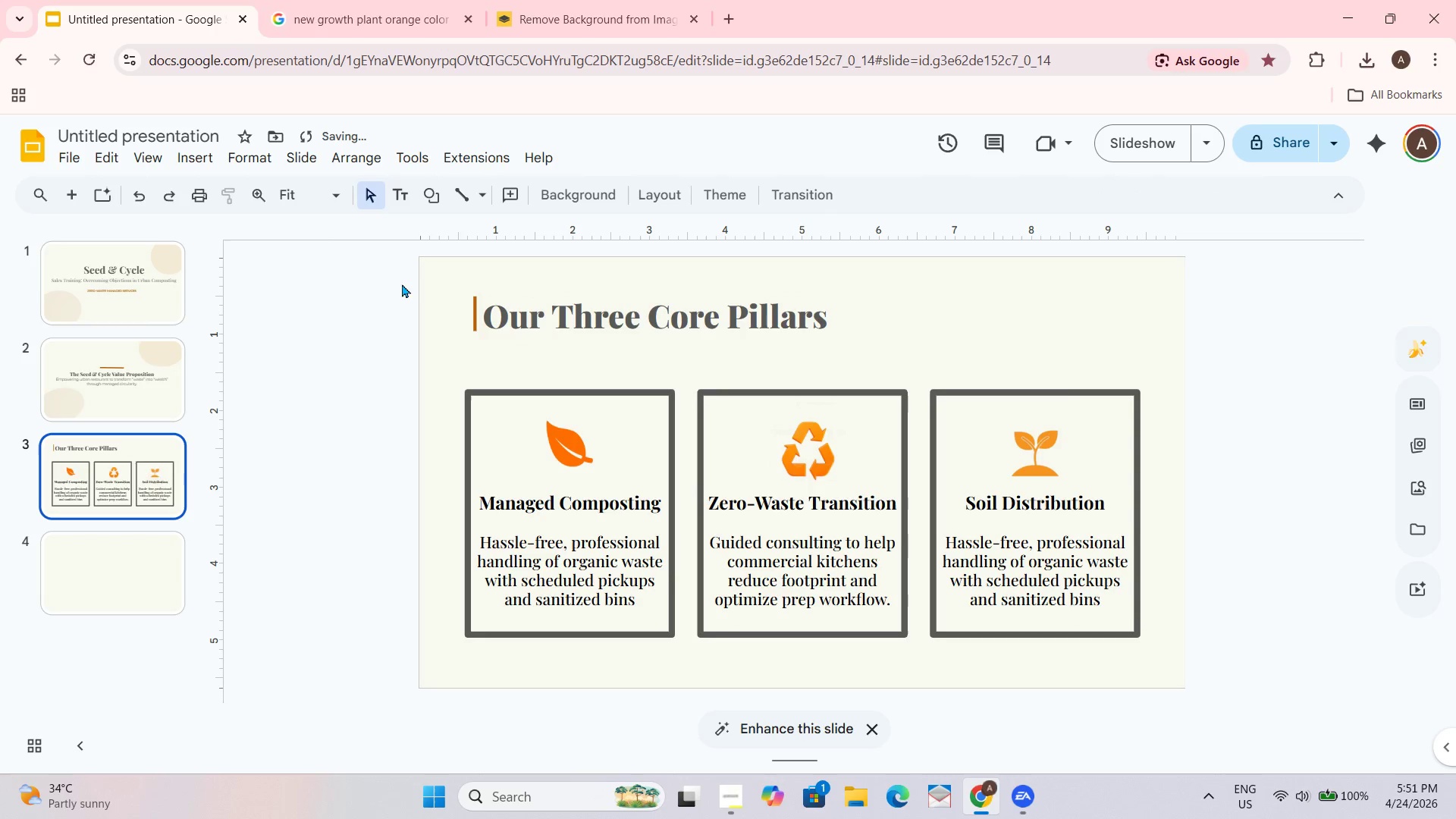 
left_click_drag(start_coordinate=[461, 284], to_coordinate=[667, 330])
 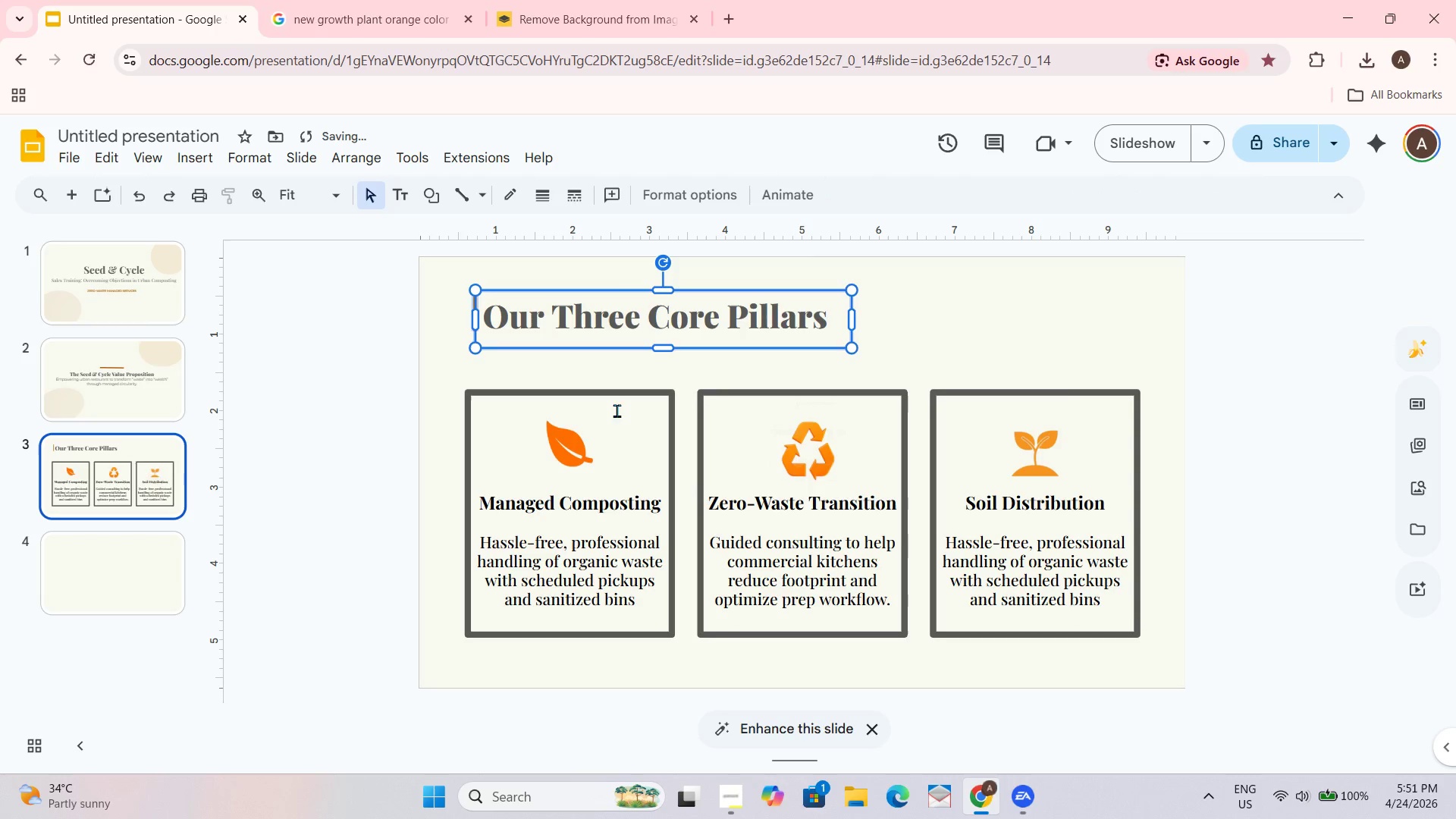 
key(Control+C)
 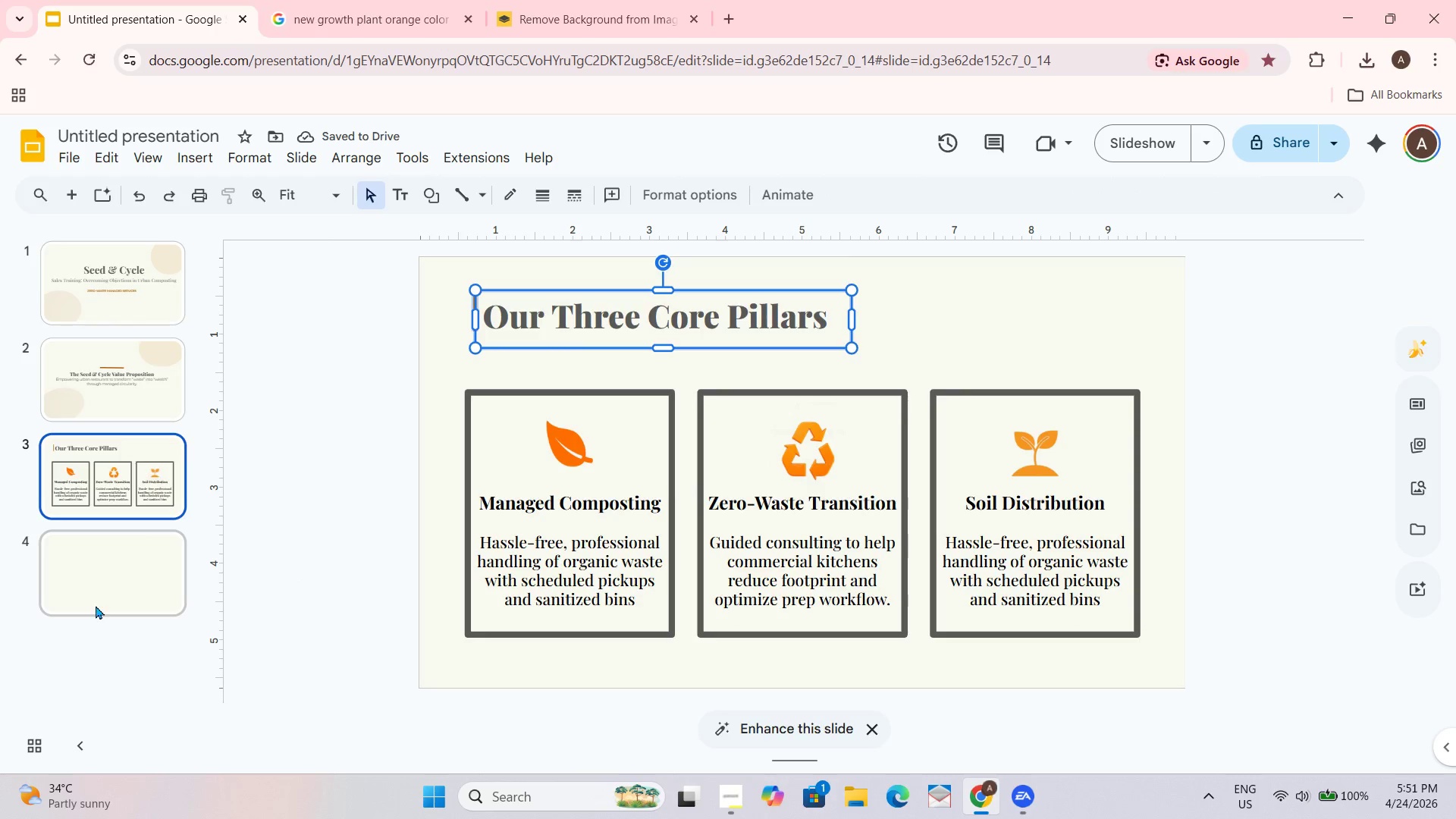 
left_click([96, 592])
 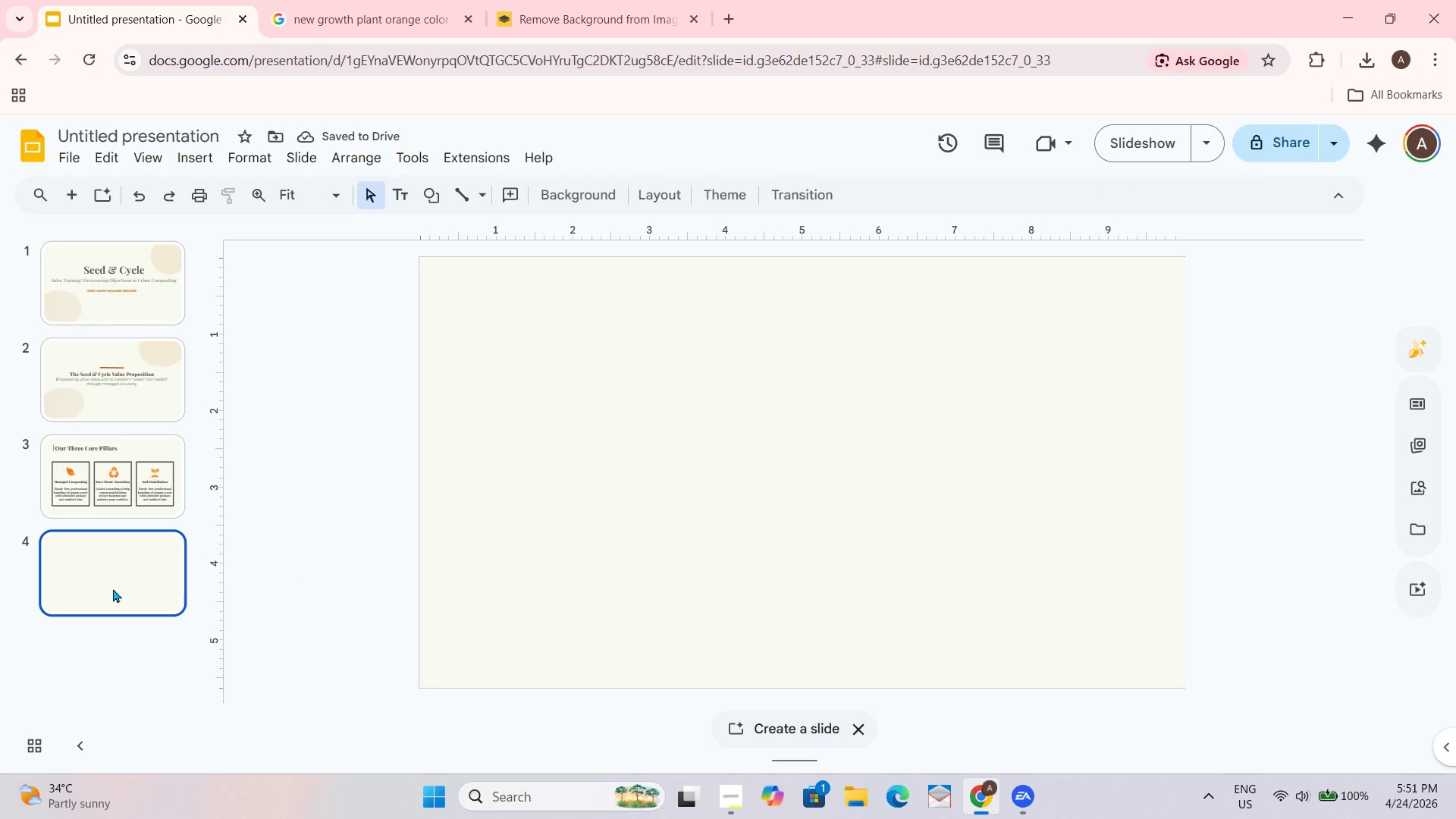 
key(Control+ControlLeft)
 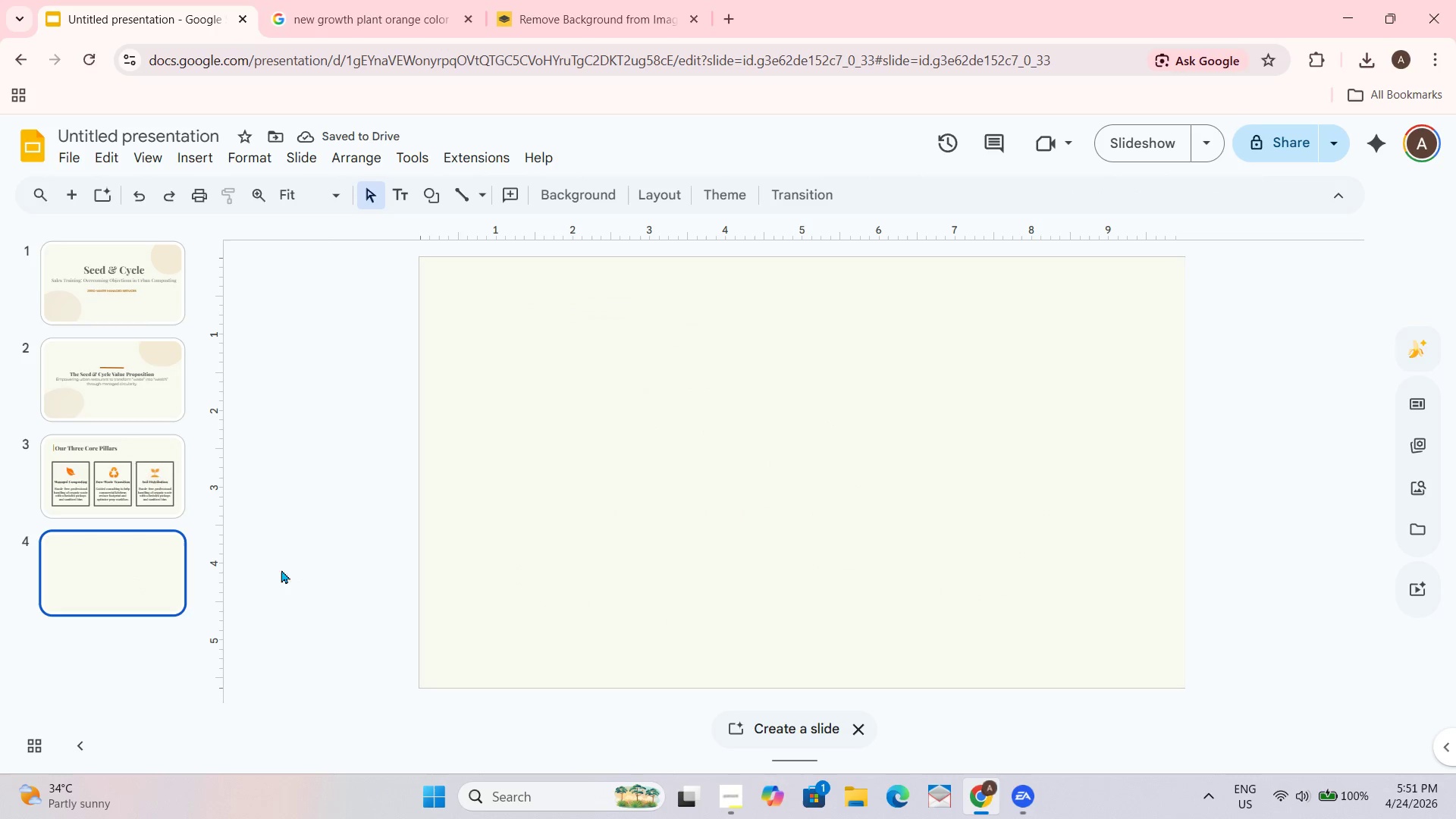 
key(Control+V)
 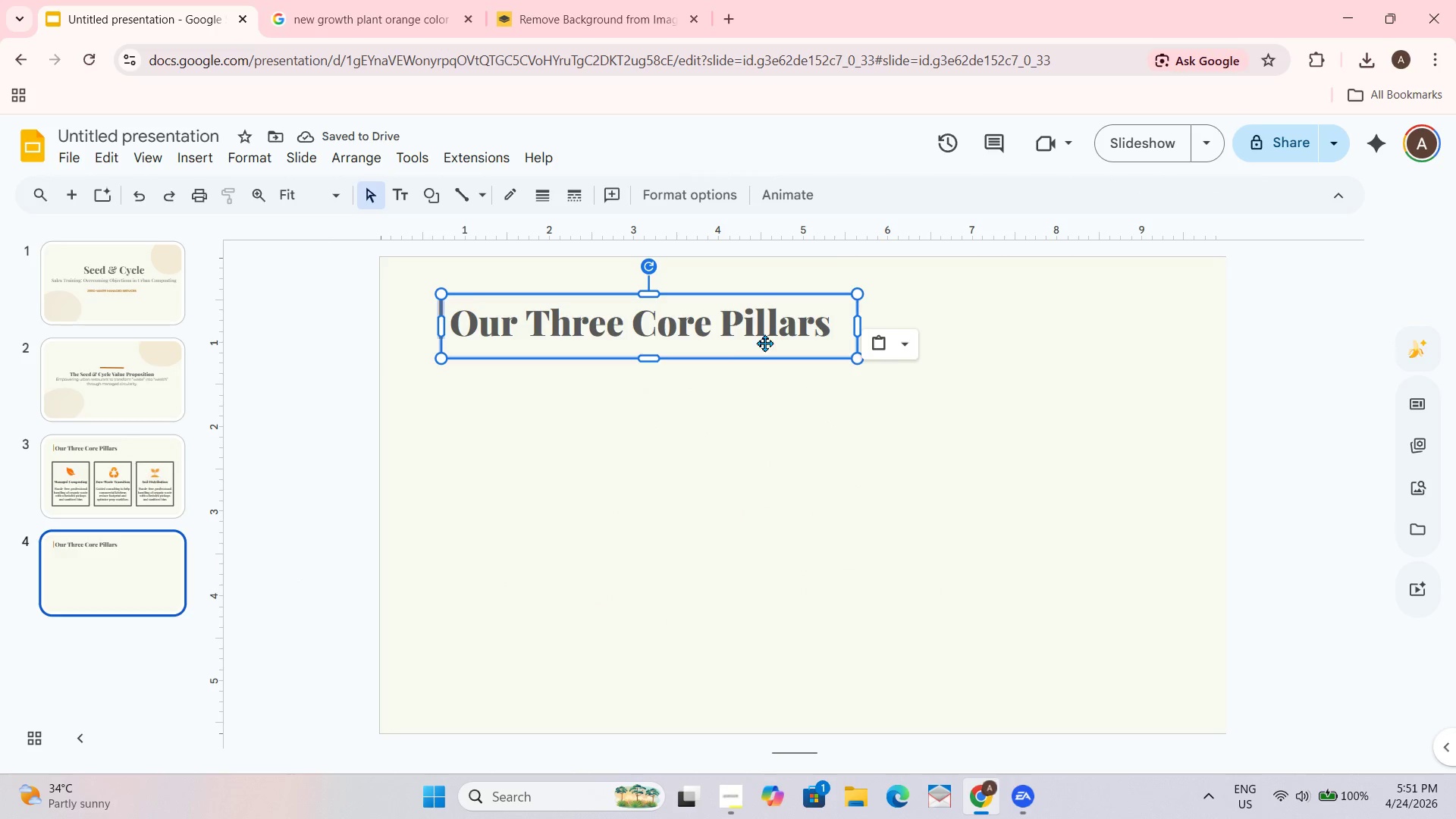 
double_click([804, 321])
 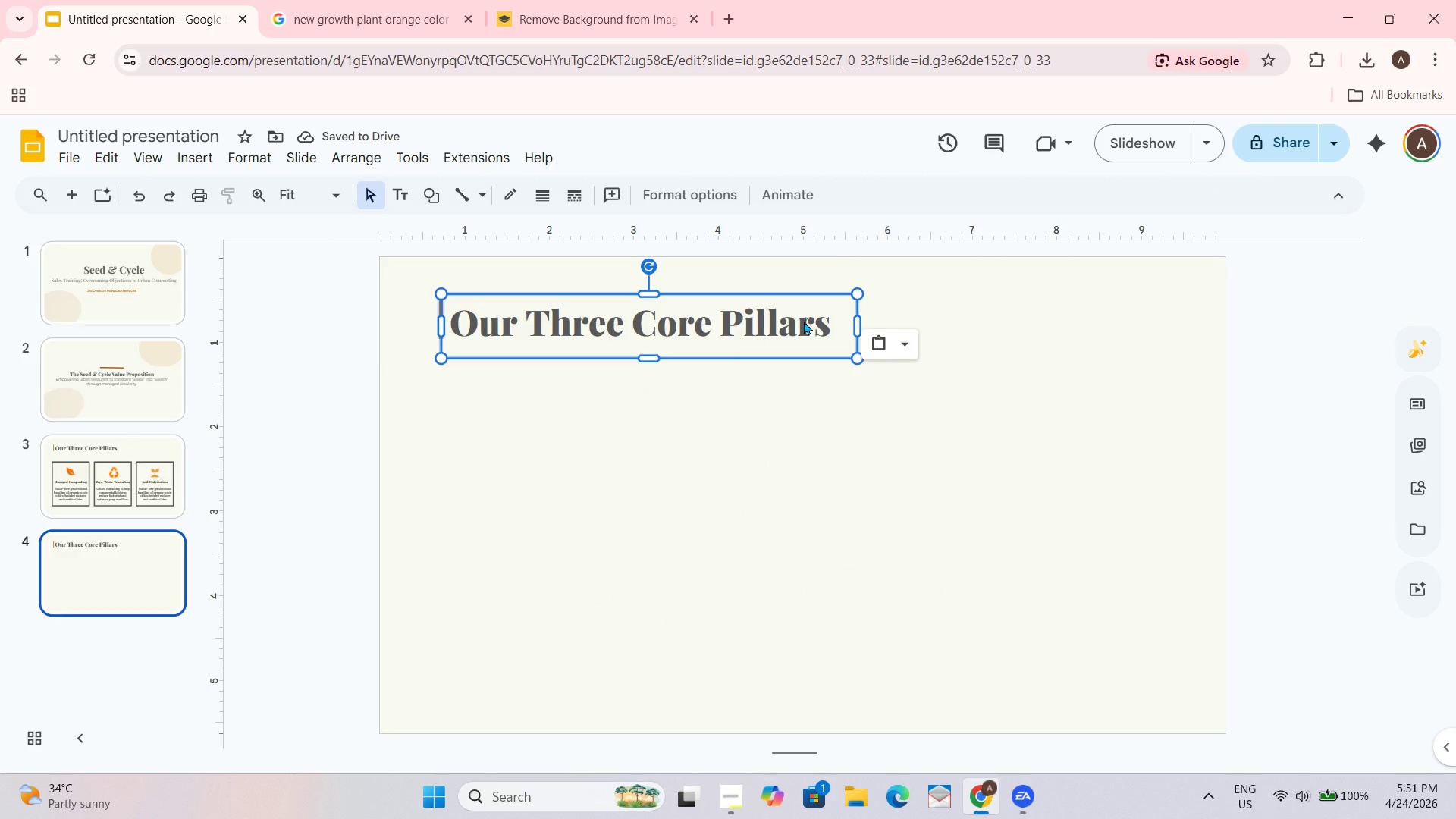 
triple_click([804, 321])
 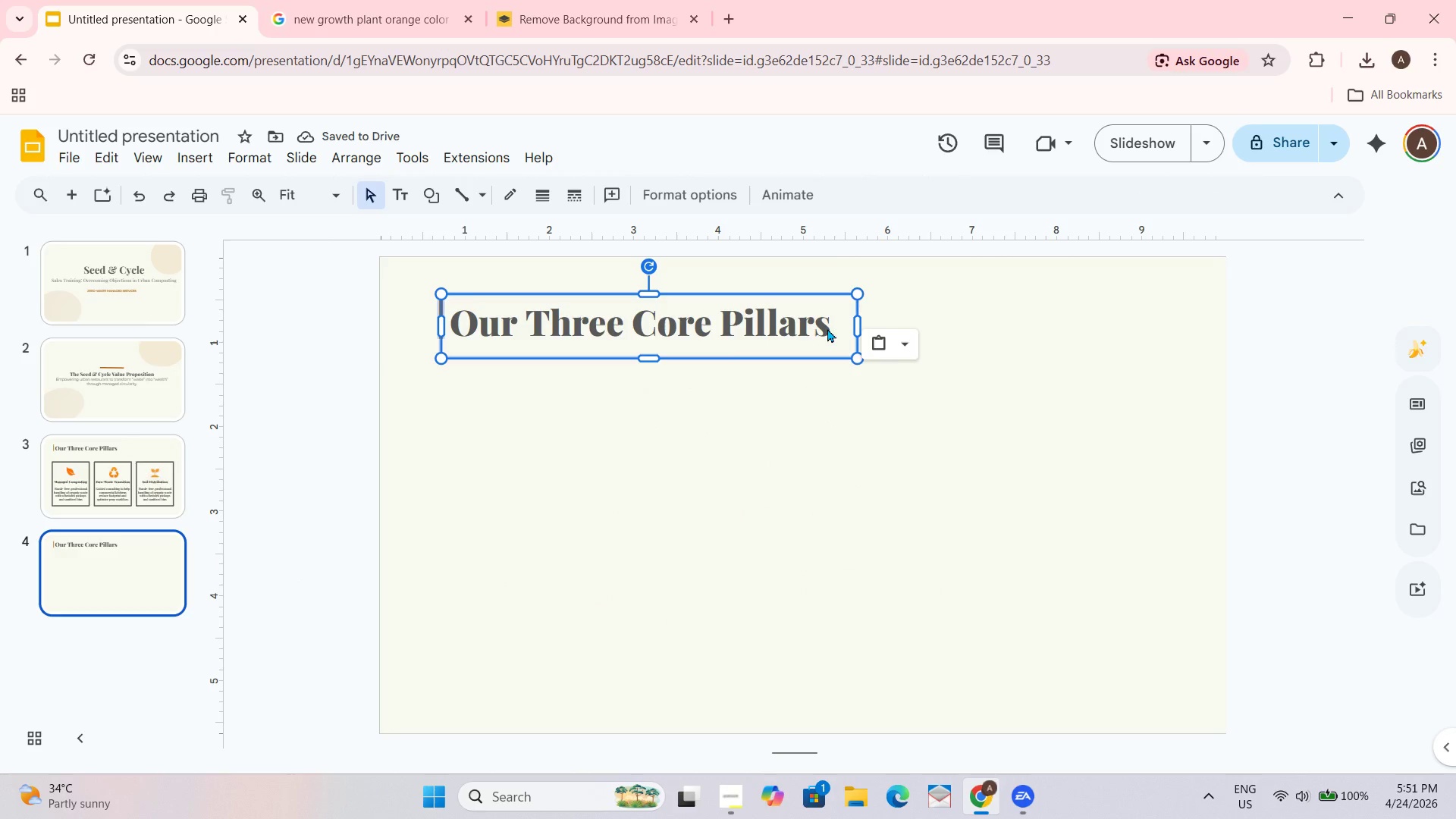 
triple_click([795, 328])
 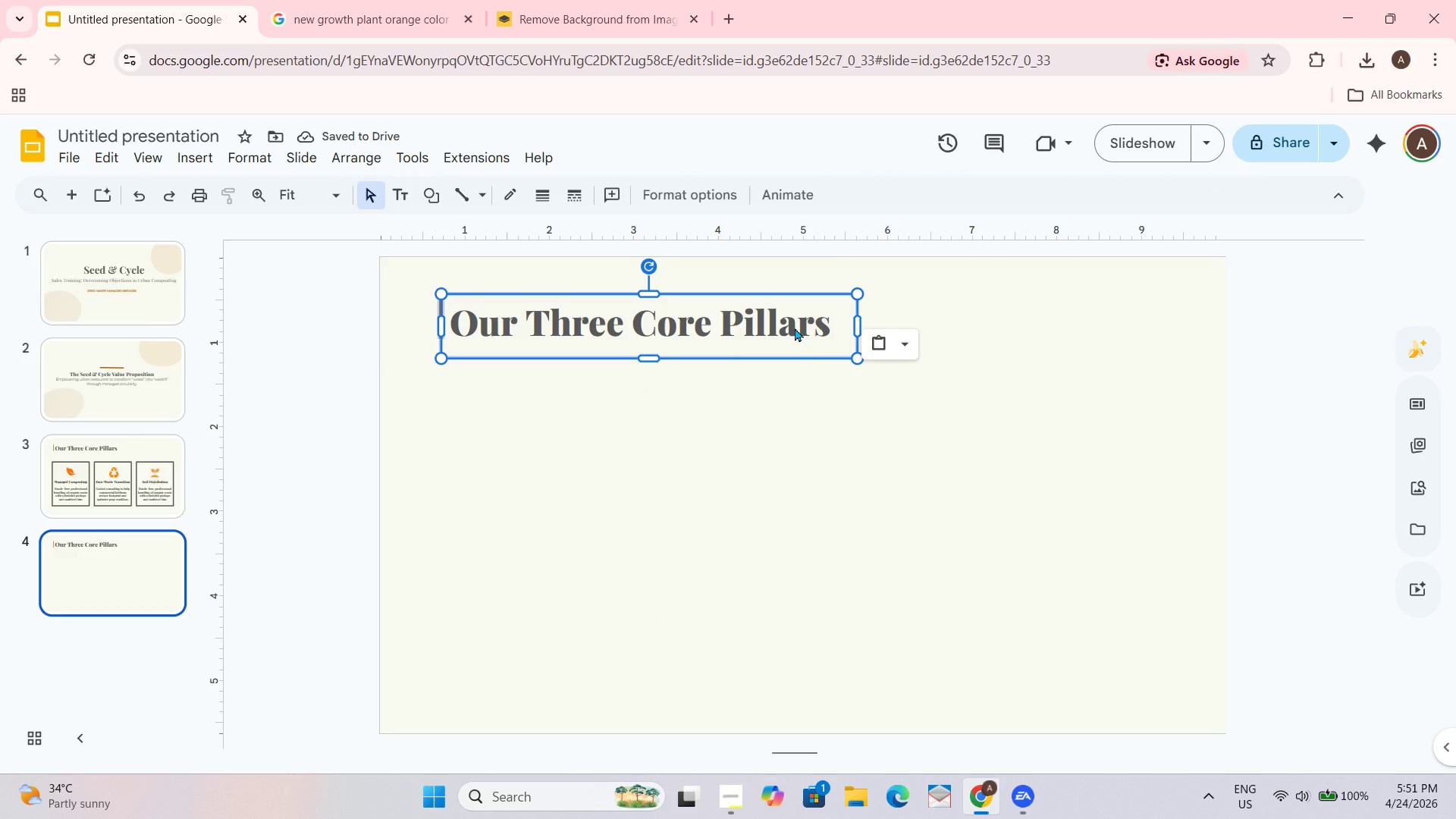 
triple_click([795, 328])
 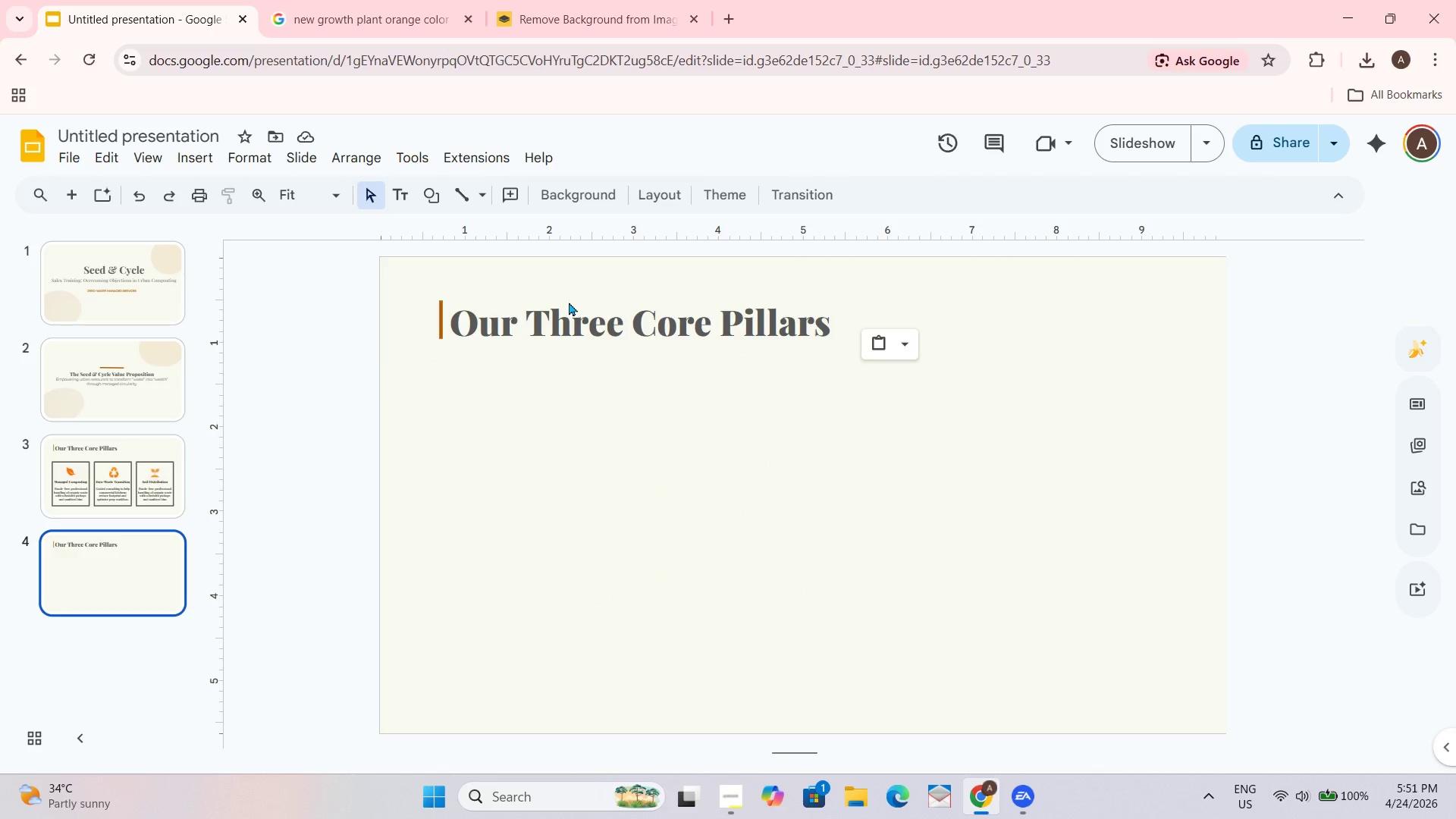 
double_click([572, 313])
 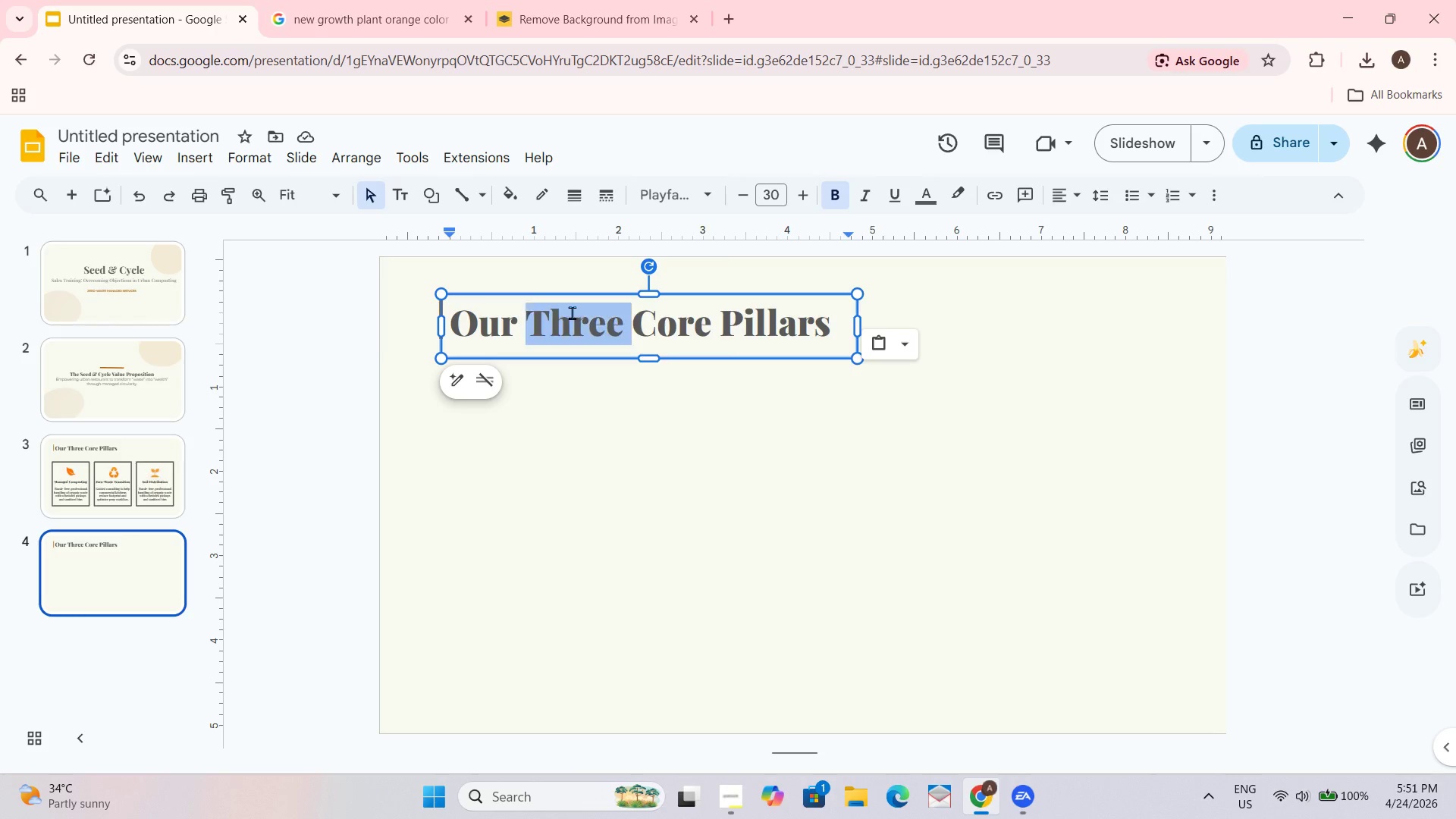 
triple_click([572, 312])
 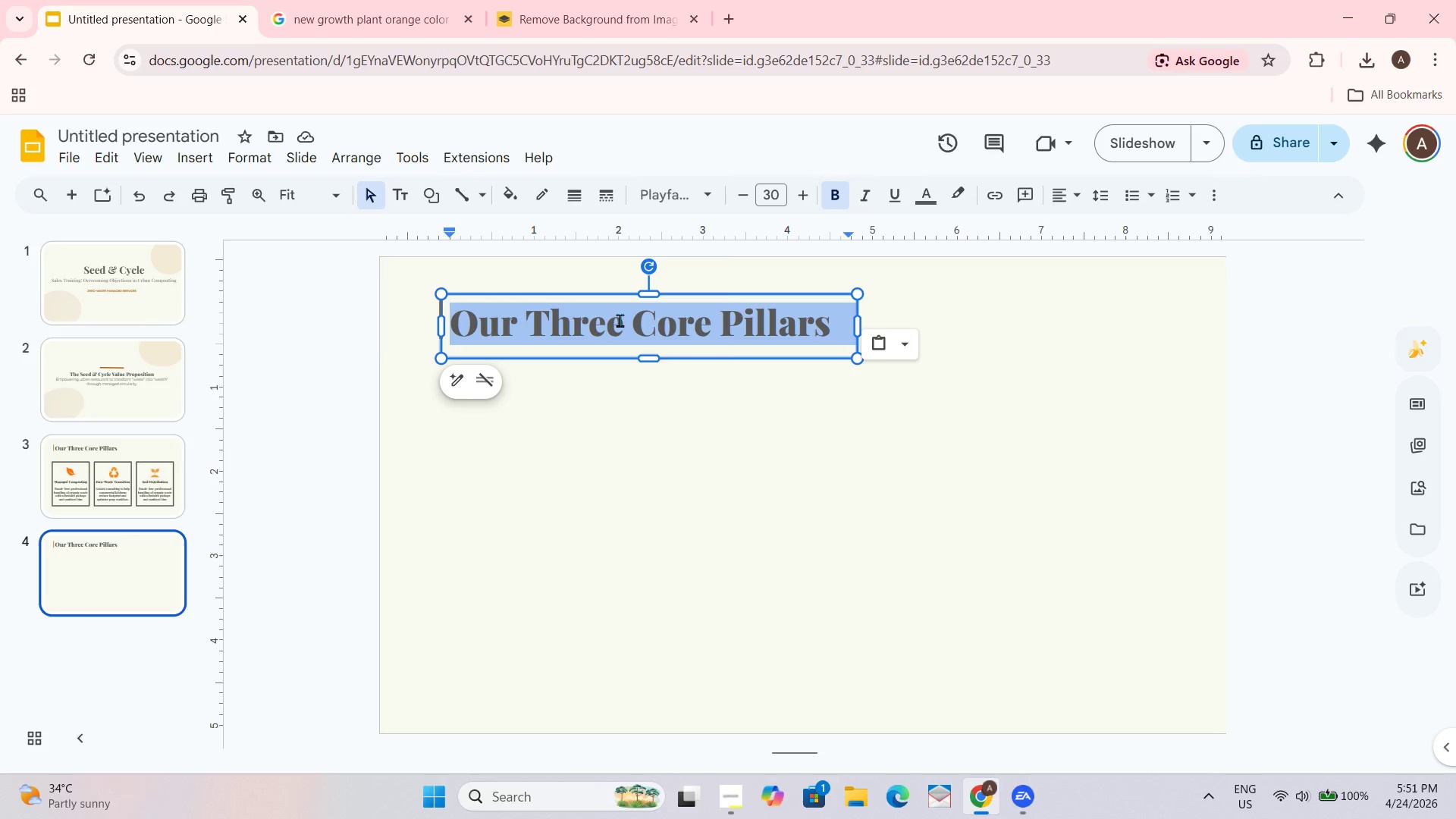 
hold_key(key=ShiftLeft, duration=0.88)
 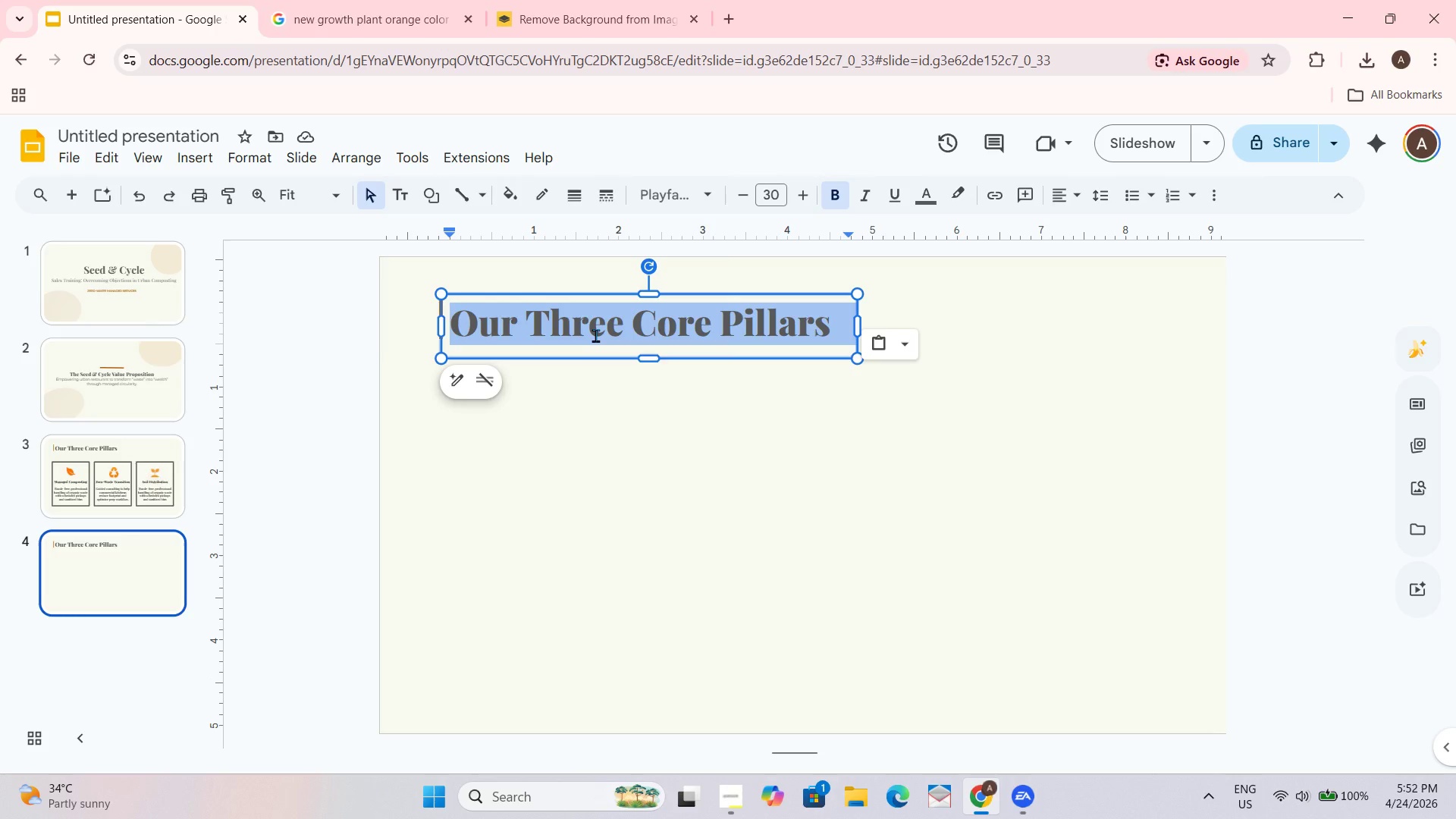 
type(Lifecyle of a Lettuce Leaf)
 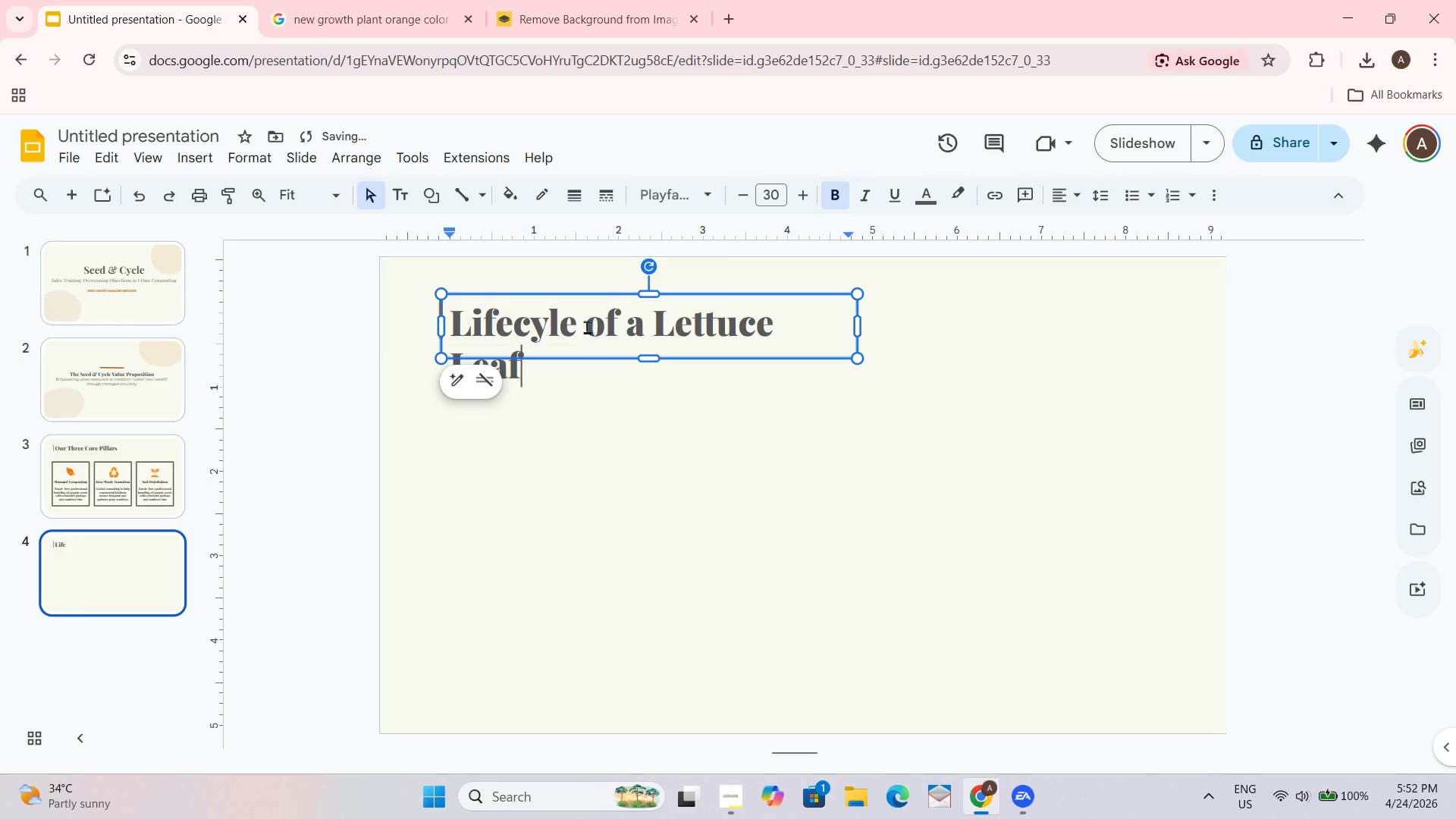 
left_click_drag(start_coordinate=[855, 328], to_coordinate=[866, 328])
 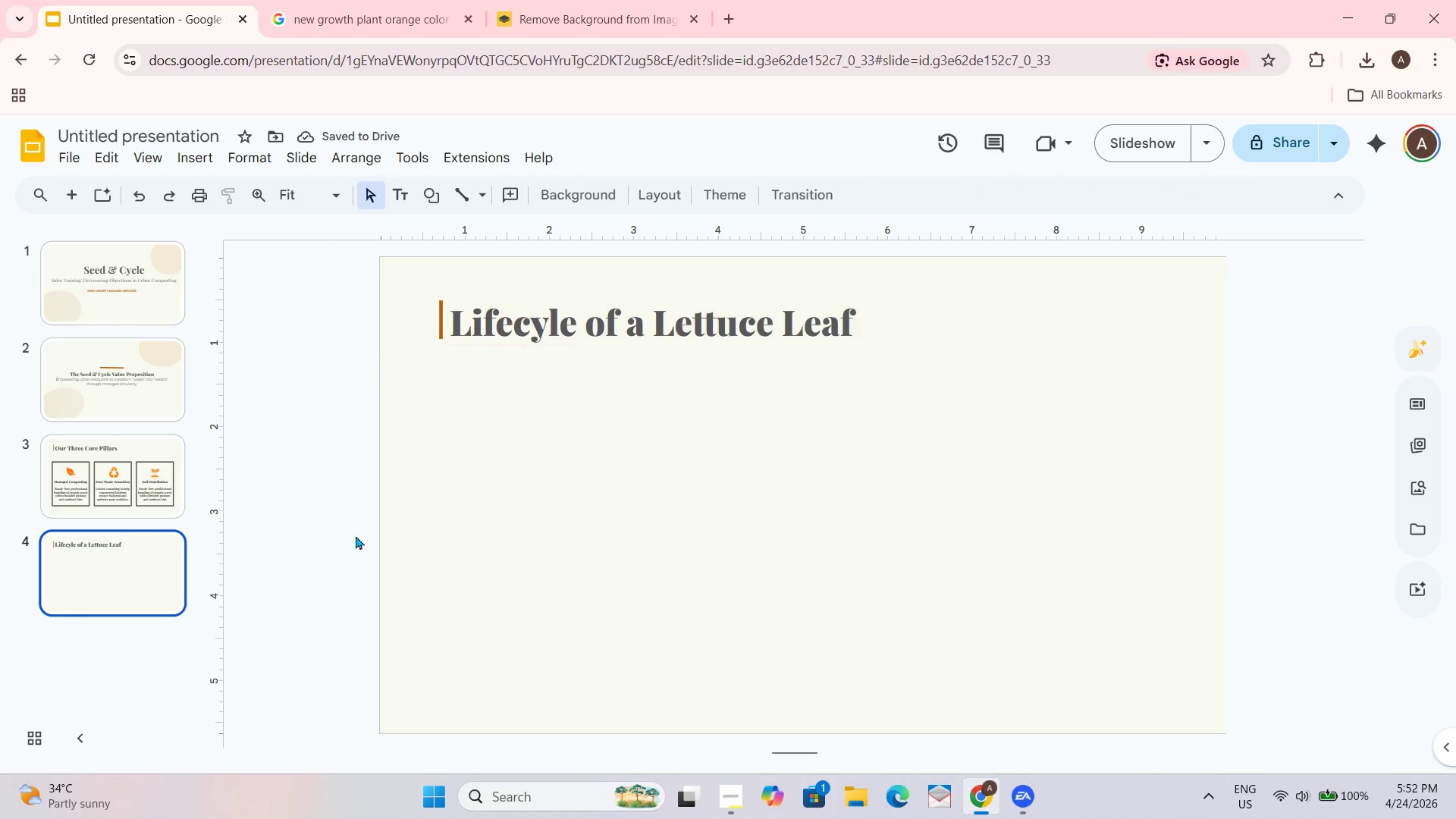 
wait(9.41)
 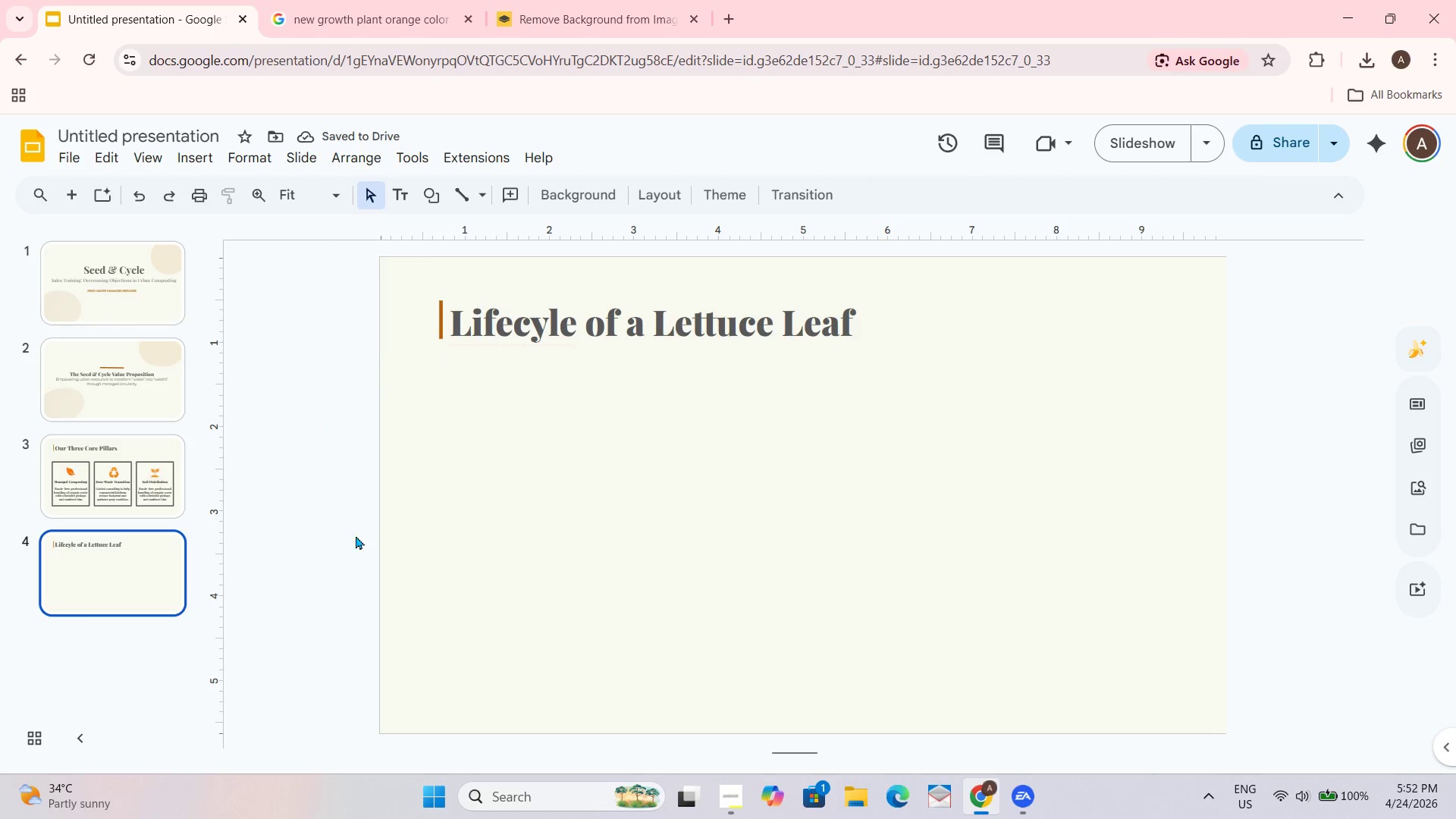 
mouse_move([1283, 799])
 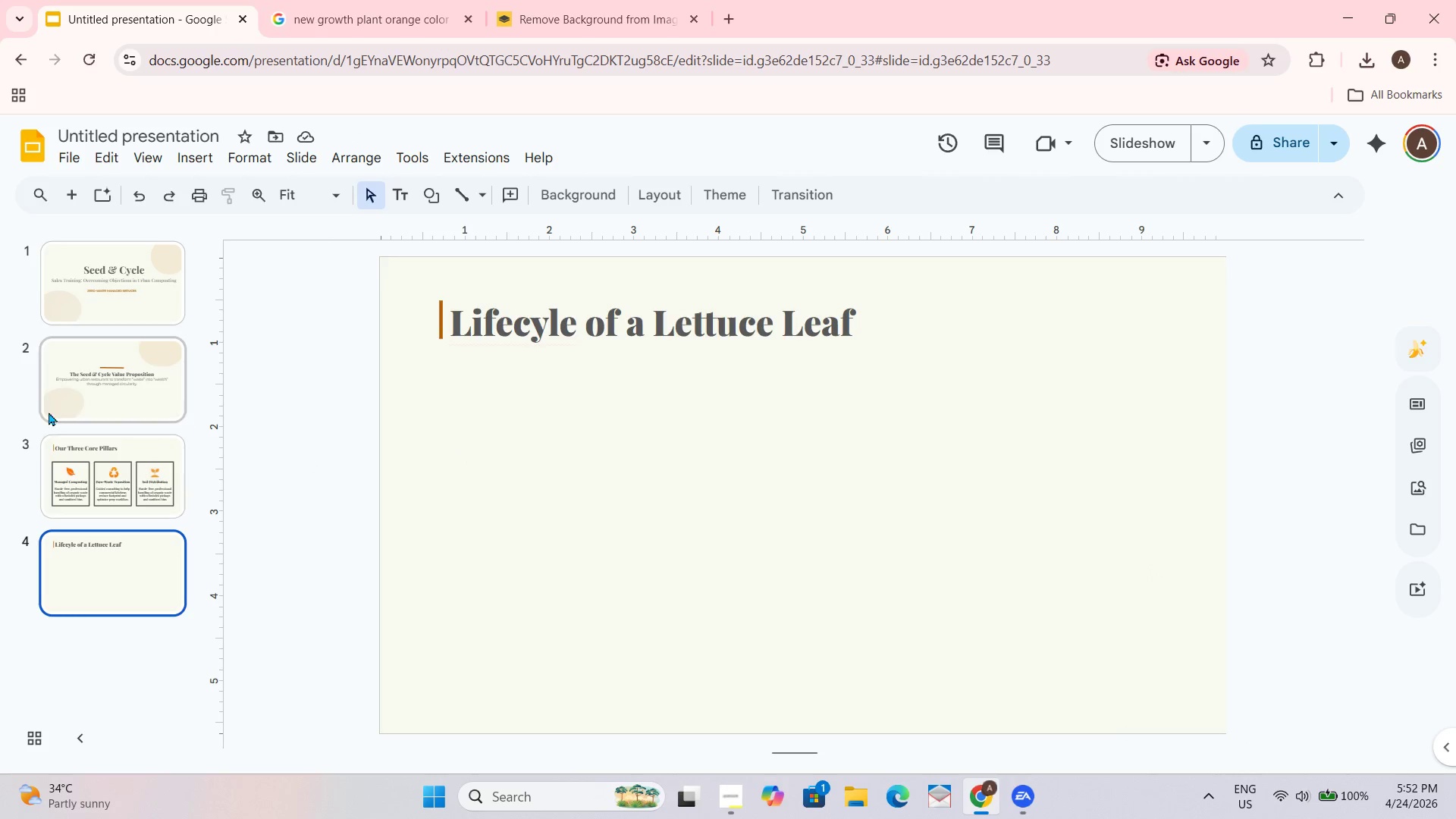 
left_click([37, 388])
 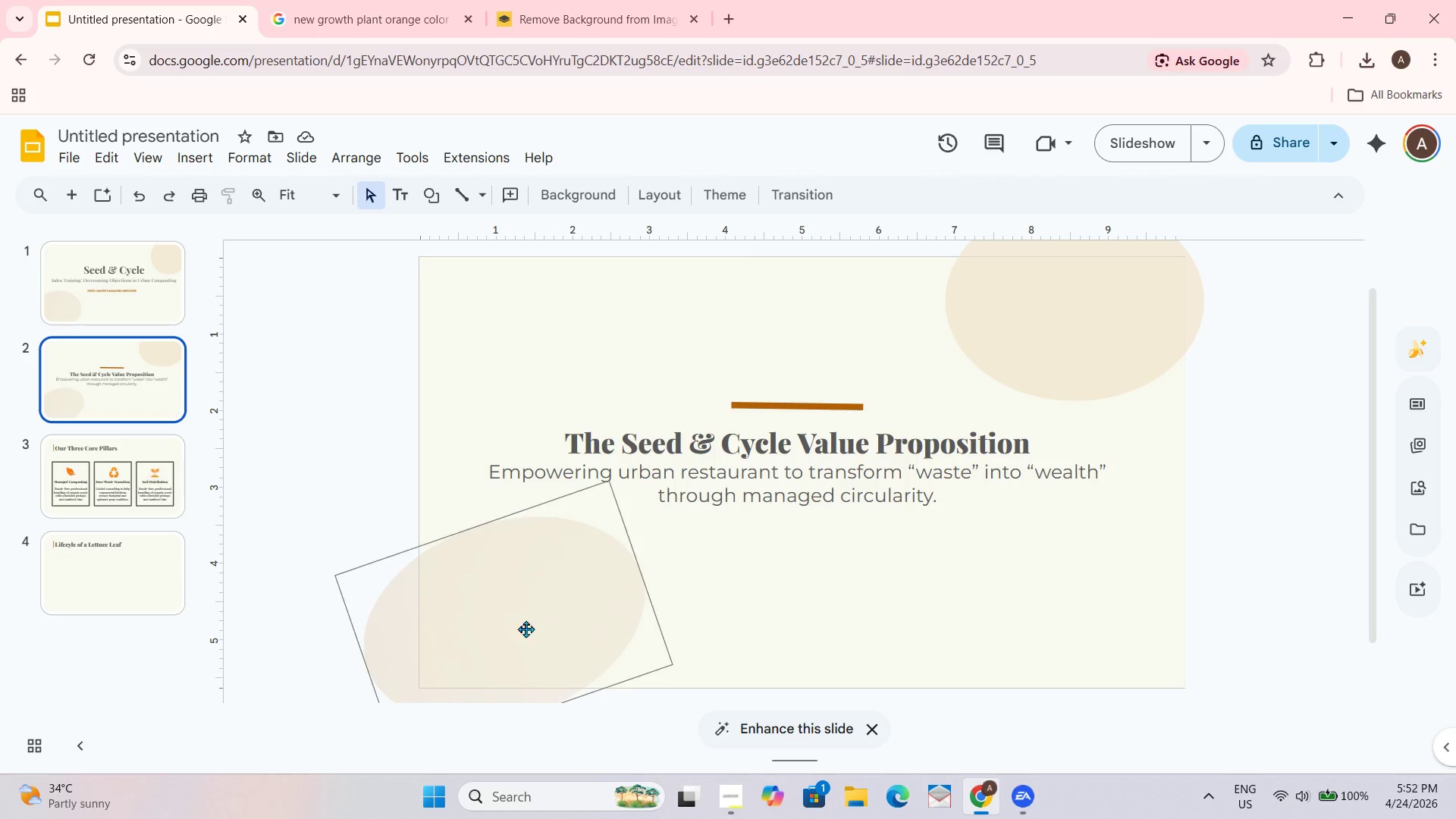 
left_click([540, 639])
 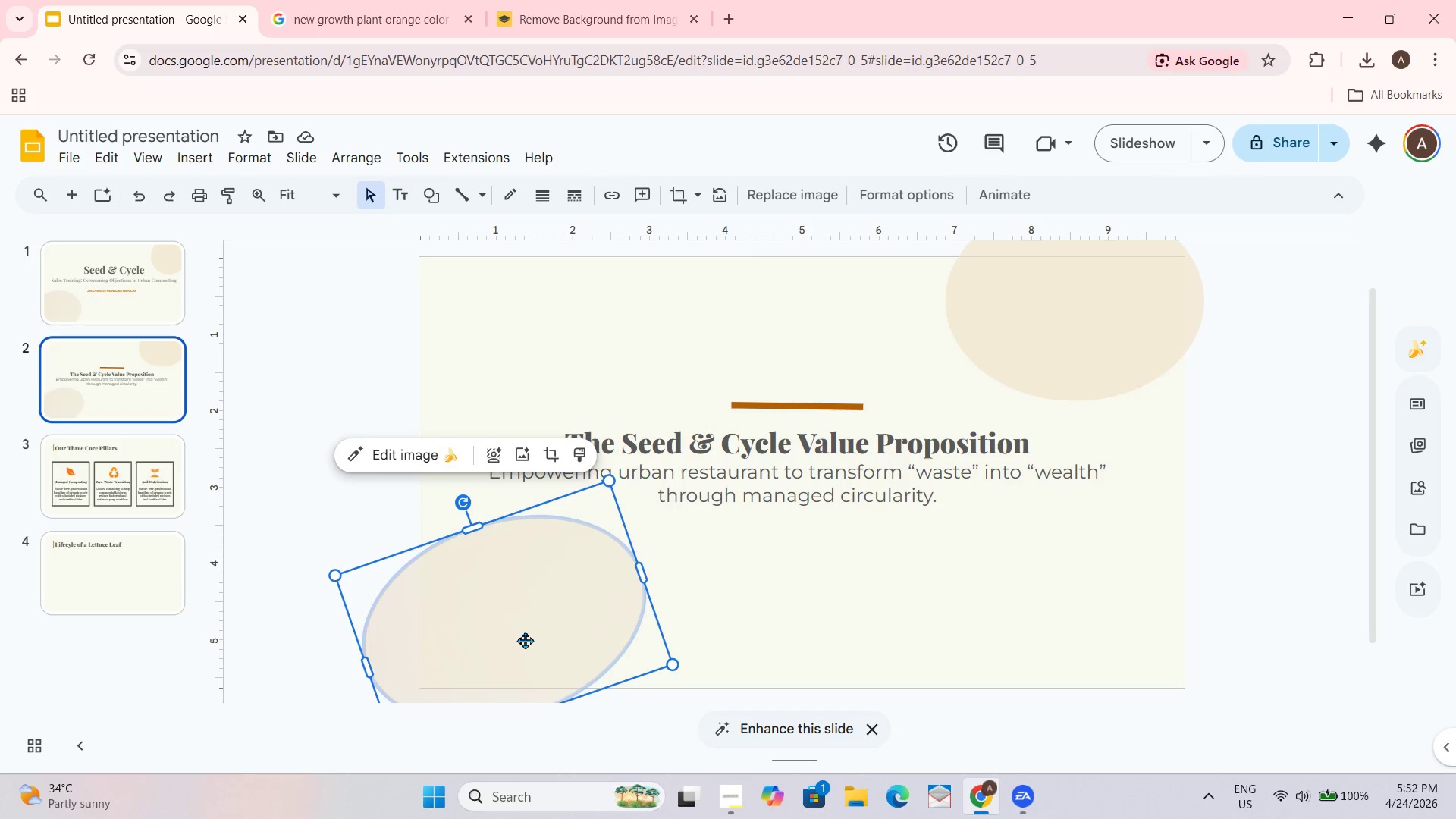 
key(Control+C)
 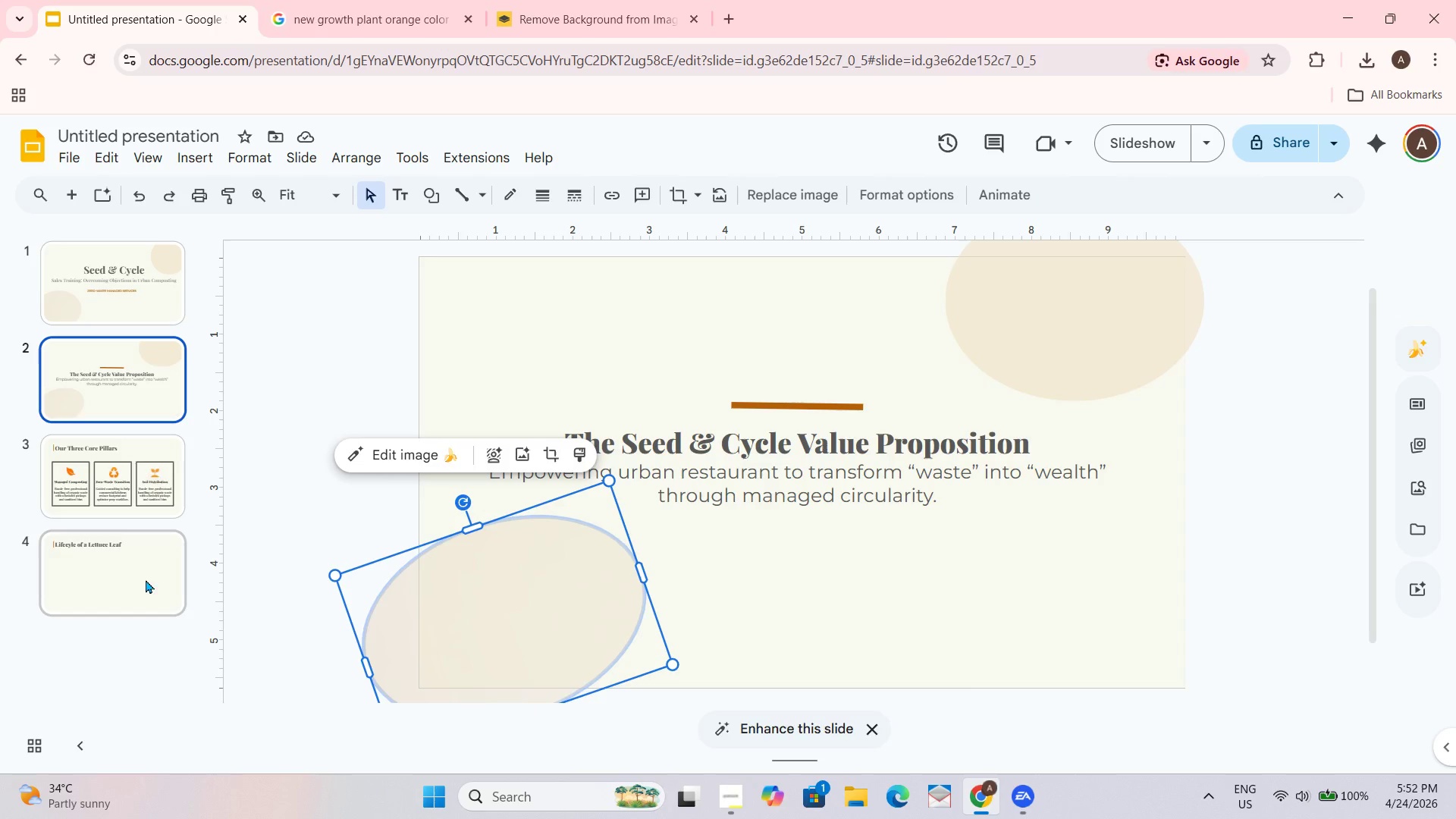 
left_click([146, 575])
 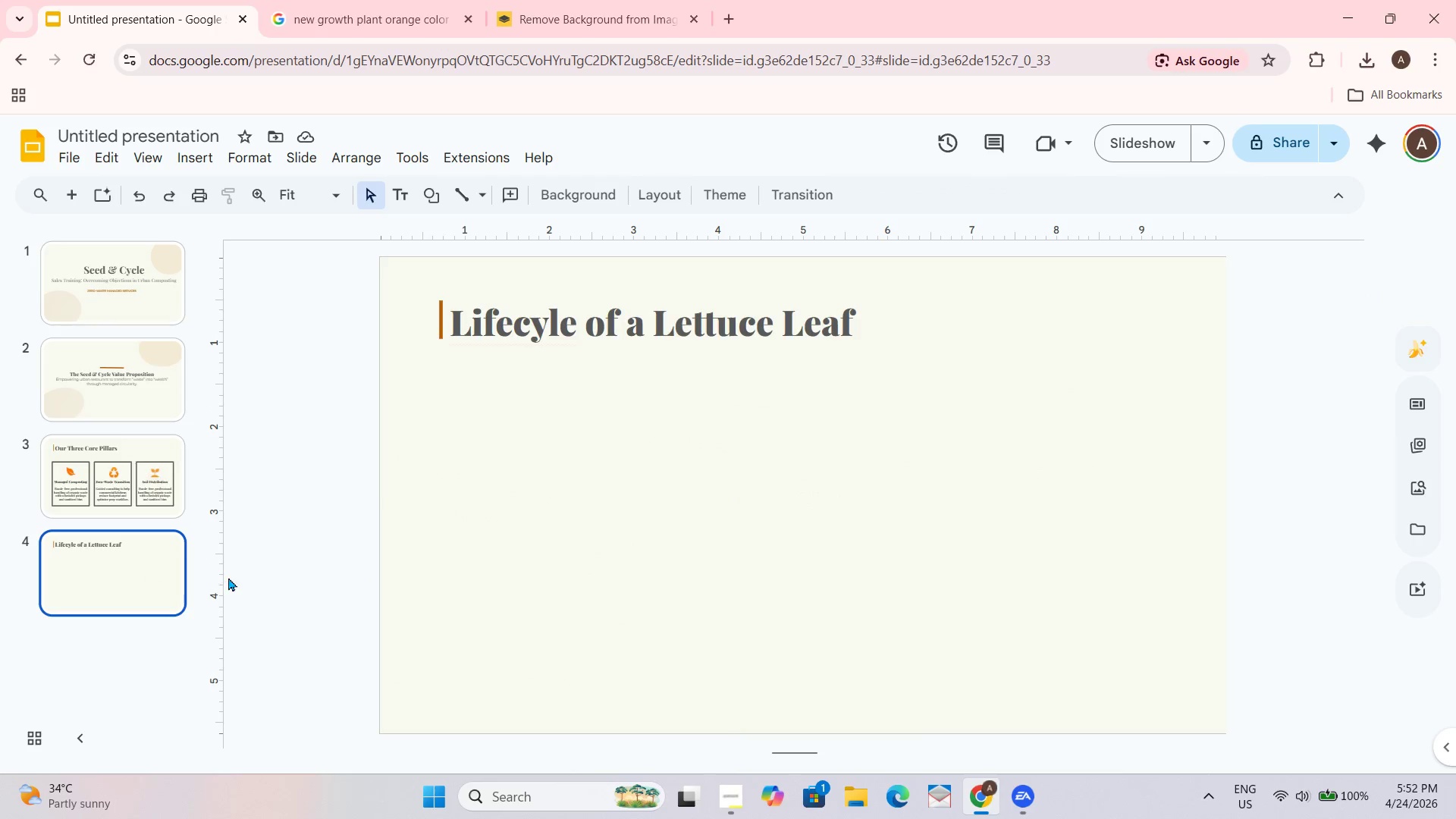 
key(Control+ControlLeft)
 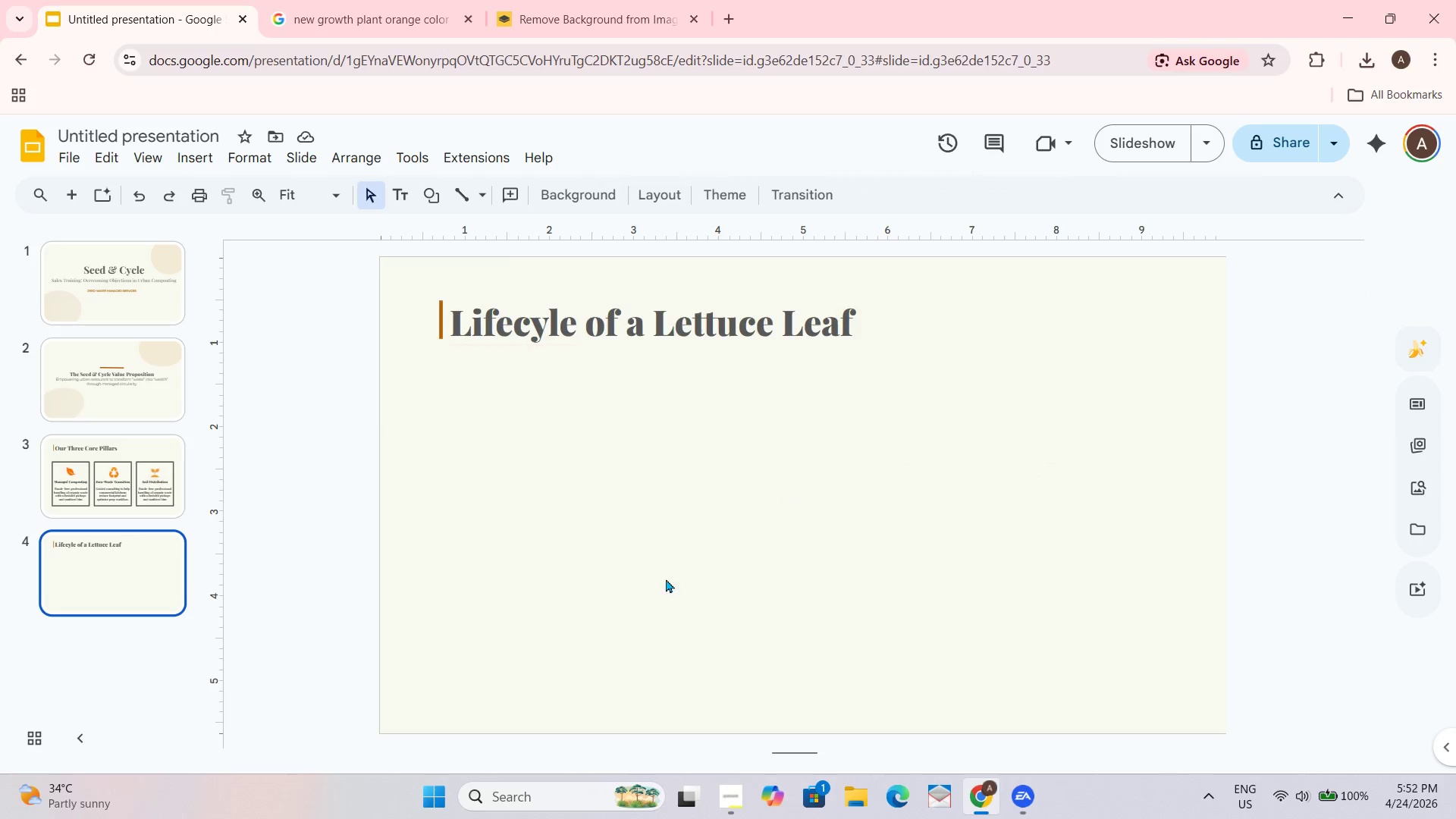 
key(Control+V)
 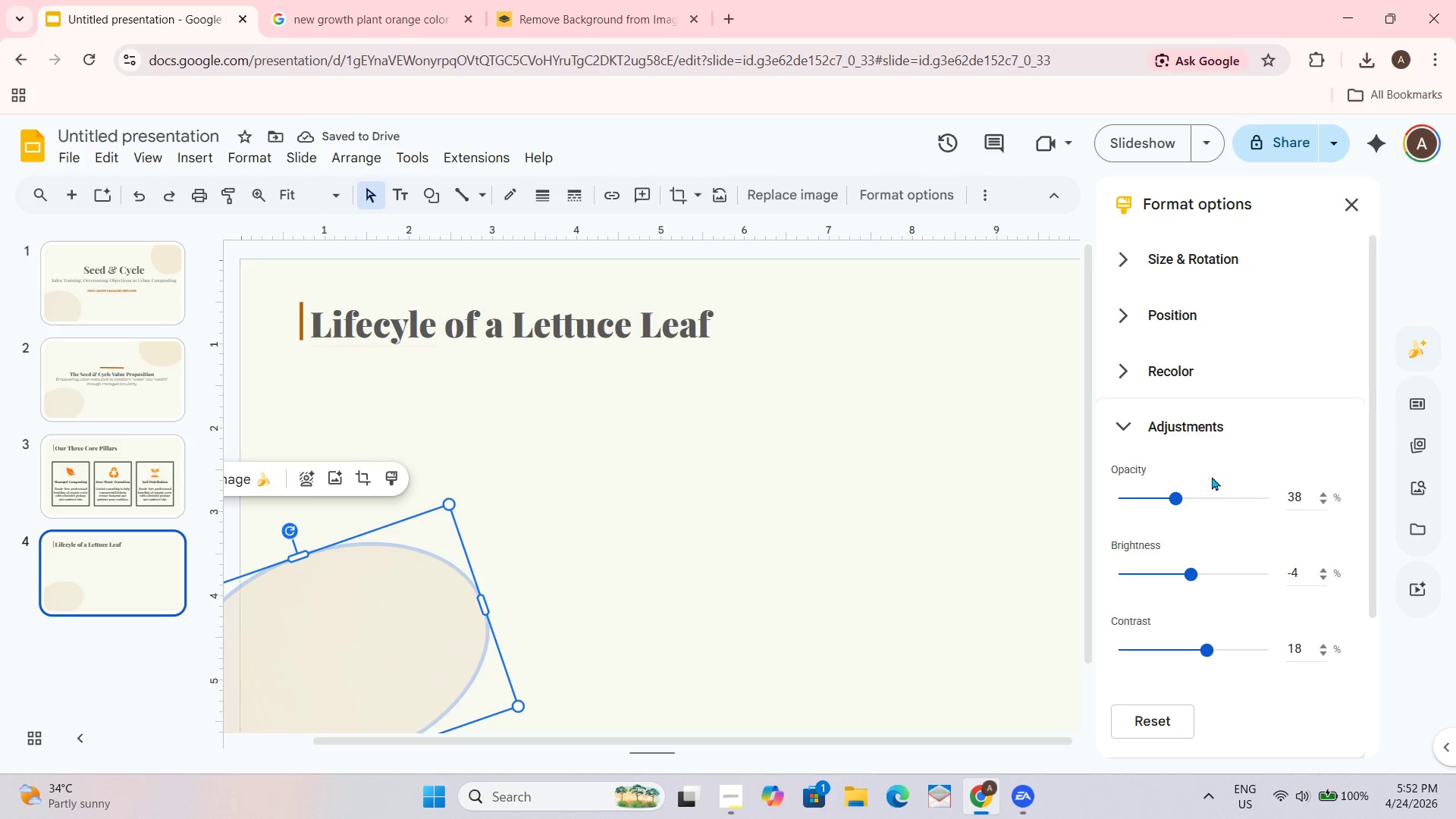 
left_click([1168, 494])
 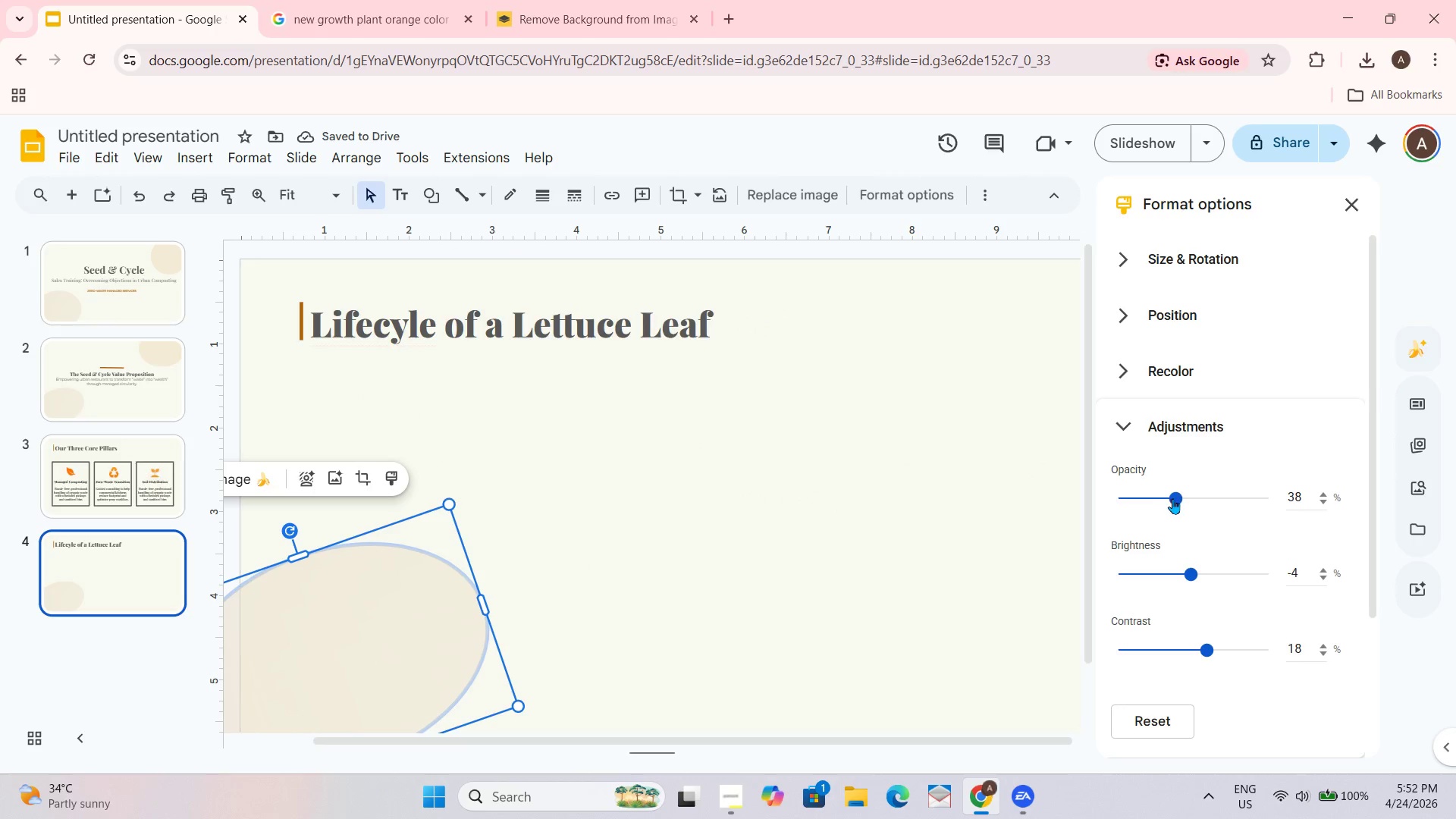 
left_click_drag(start_coordinate=[1172, 498], to_coordinate=[1159, 497])
 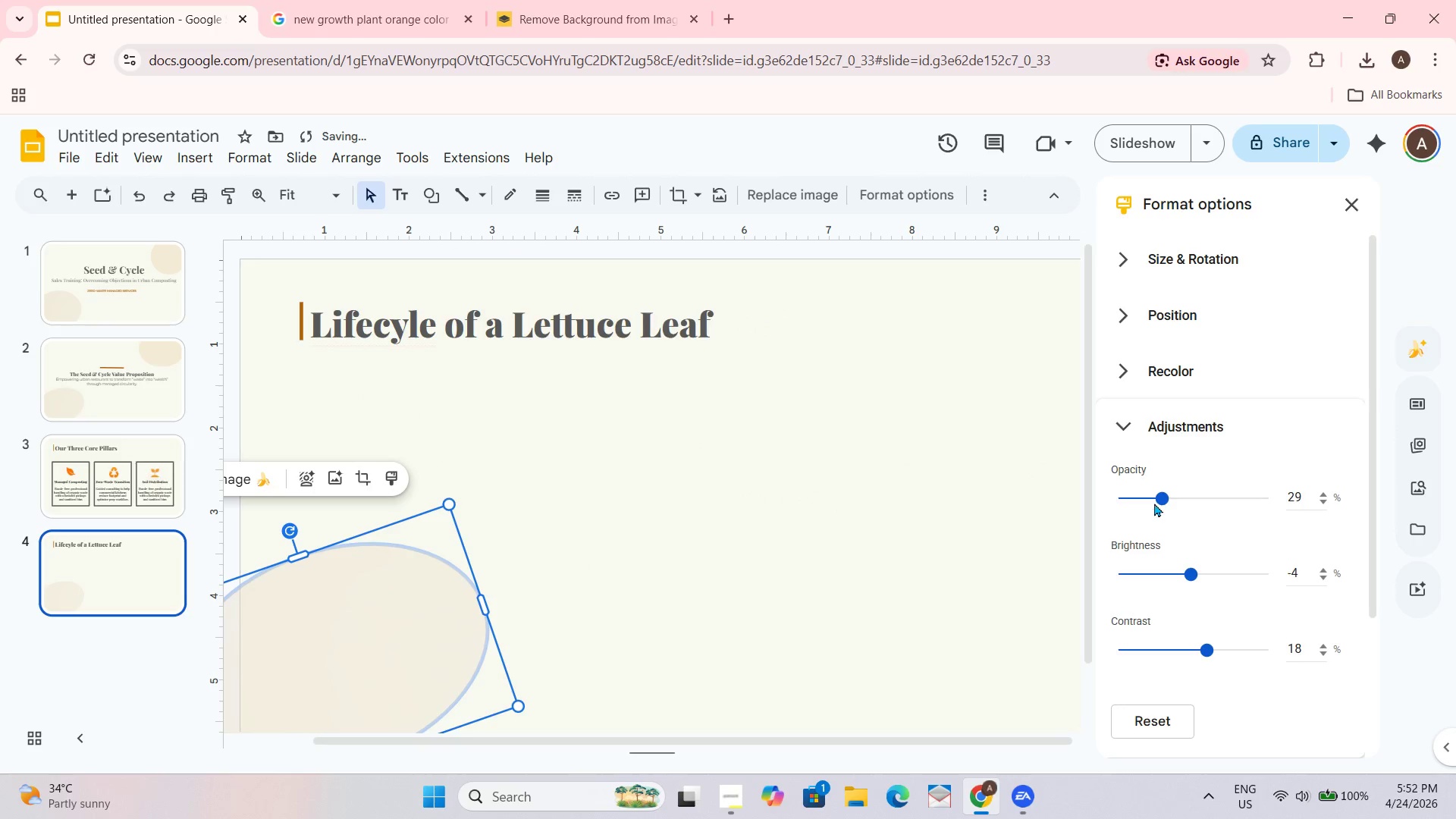 
left_click_drag(start_coordinate=[1165, 500], to_coordinate=[1160, 500])
 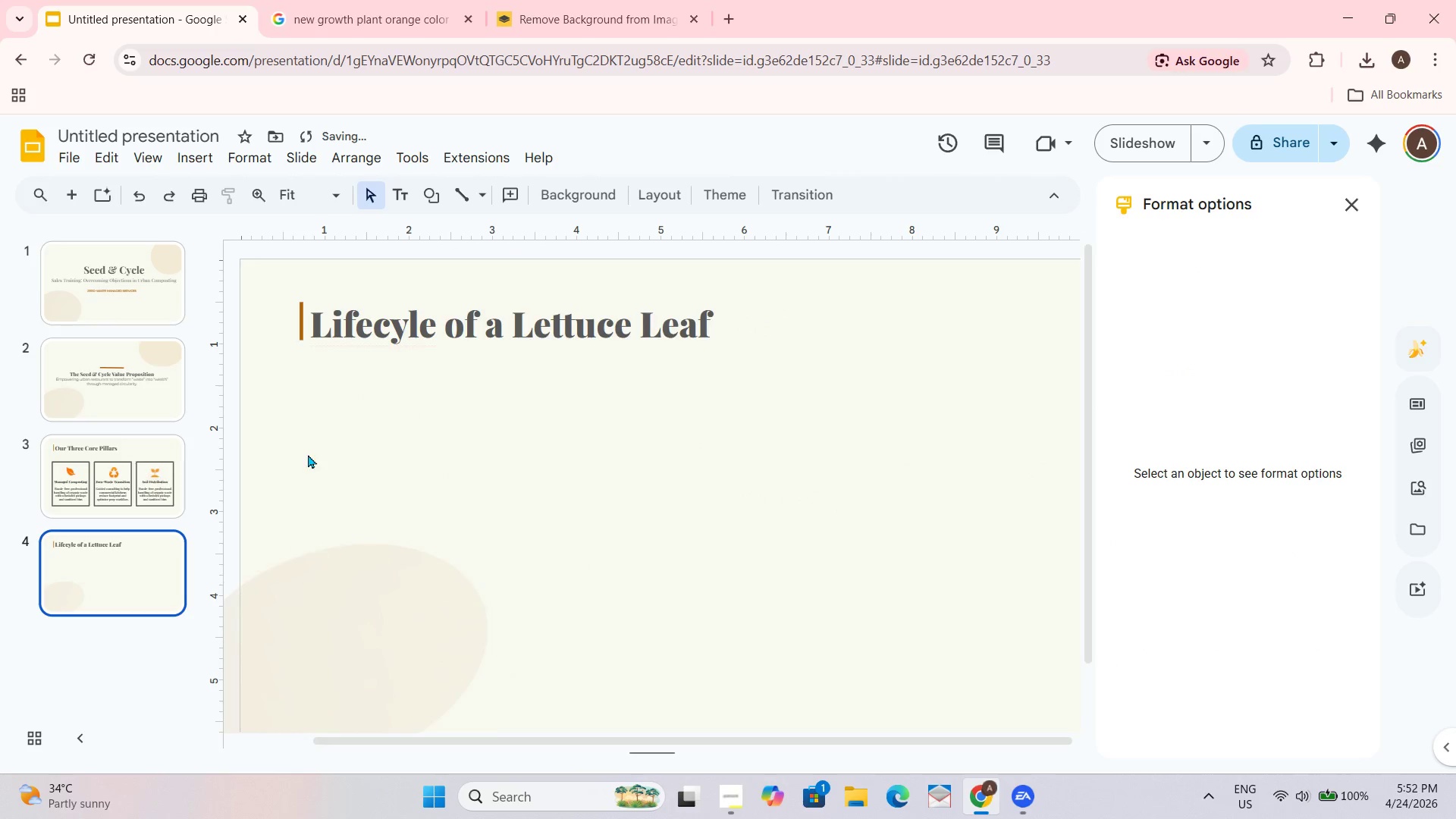 
left_click([141, 376])
 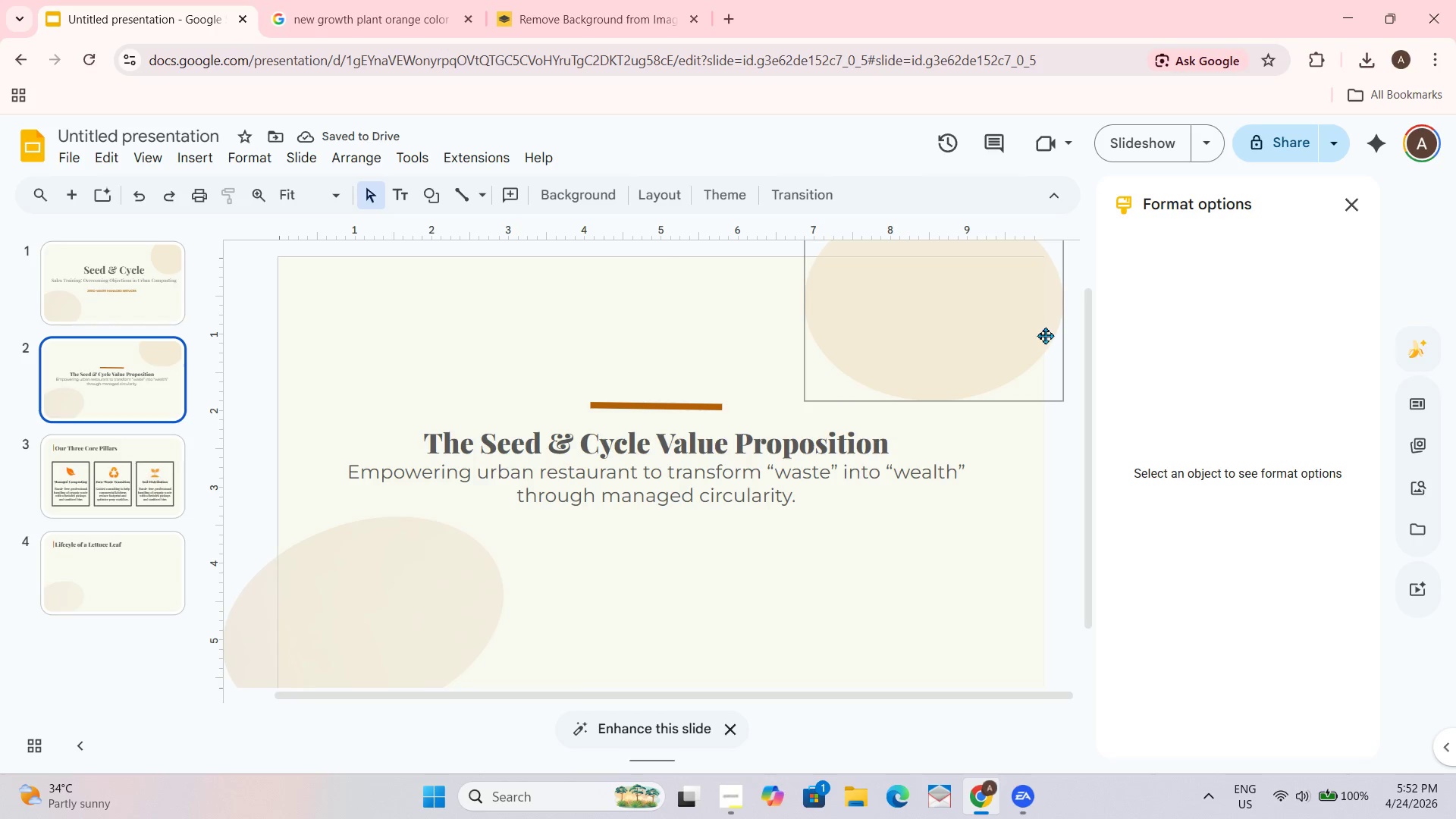 
left_click([1026, 326])
 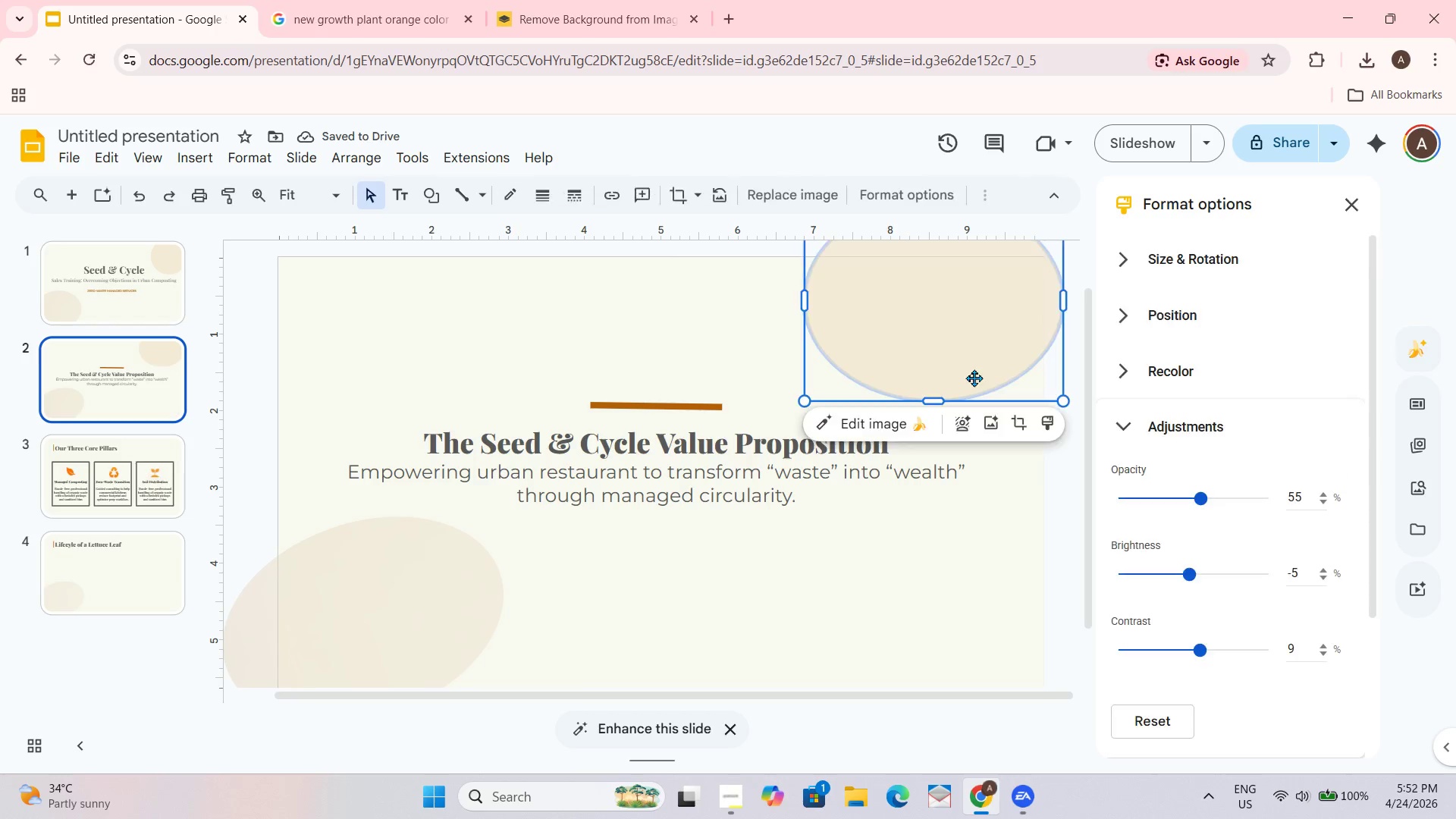 
key(Control+C)
 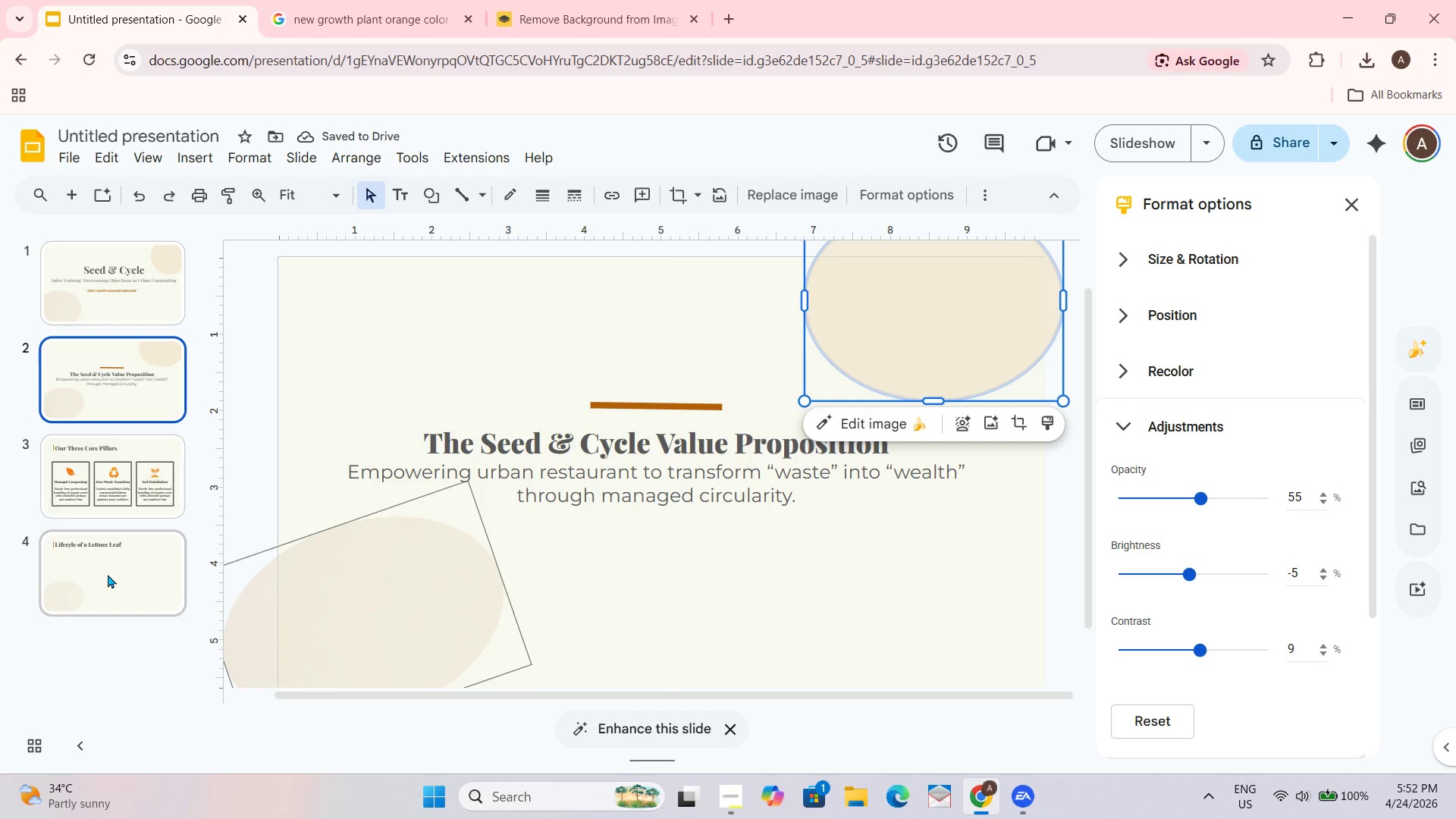 
left_click([108, 572])
 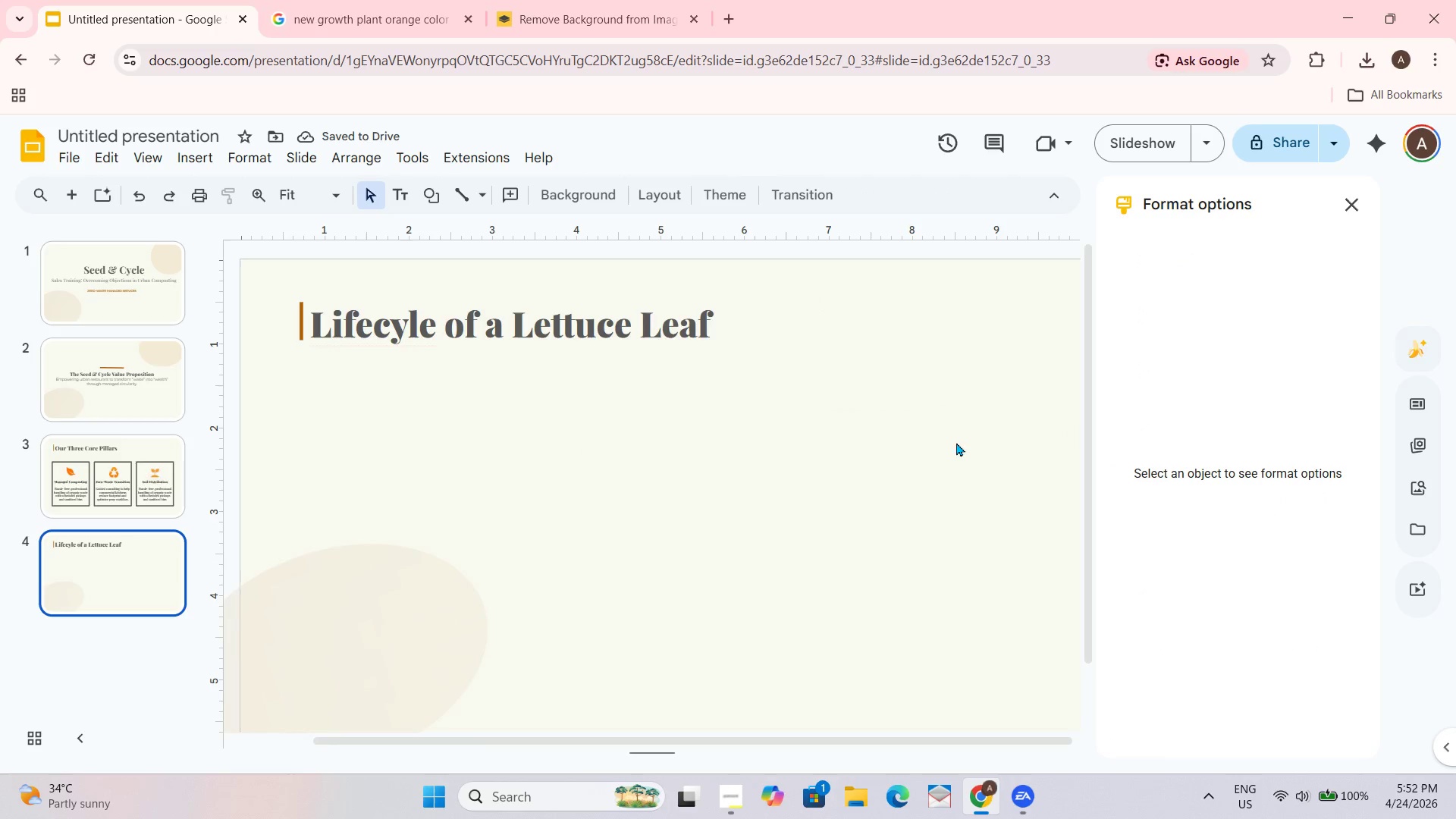 
key(Control+V)
 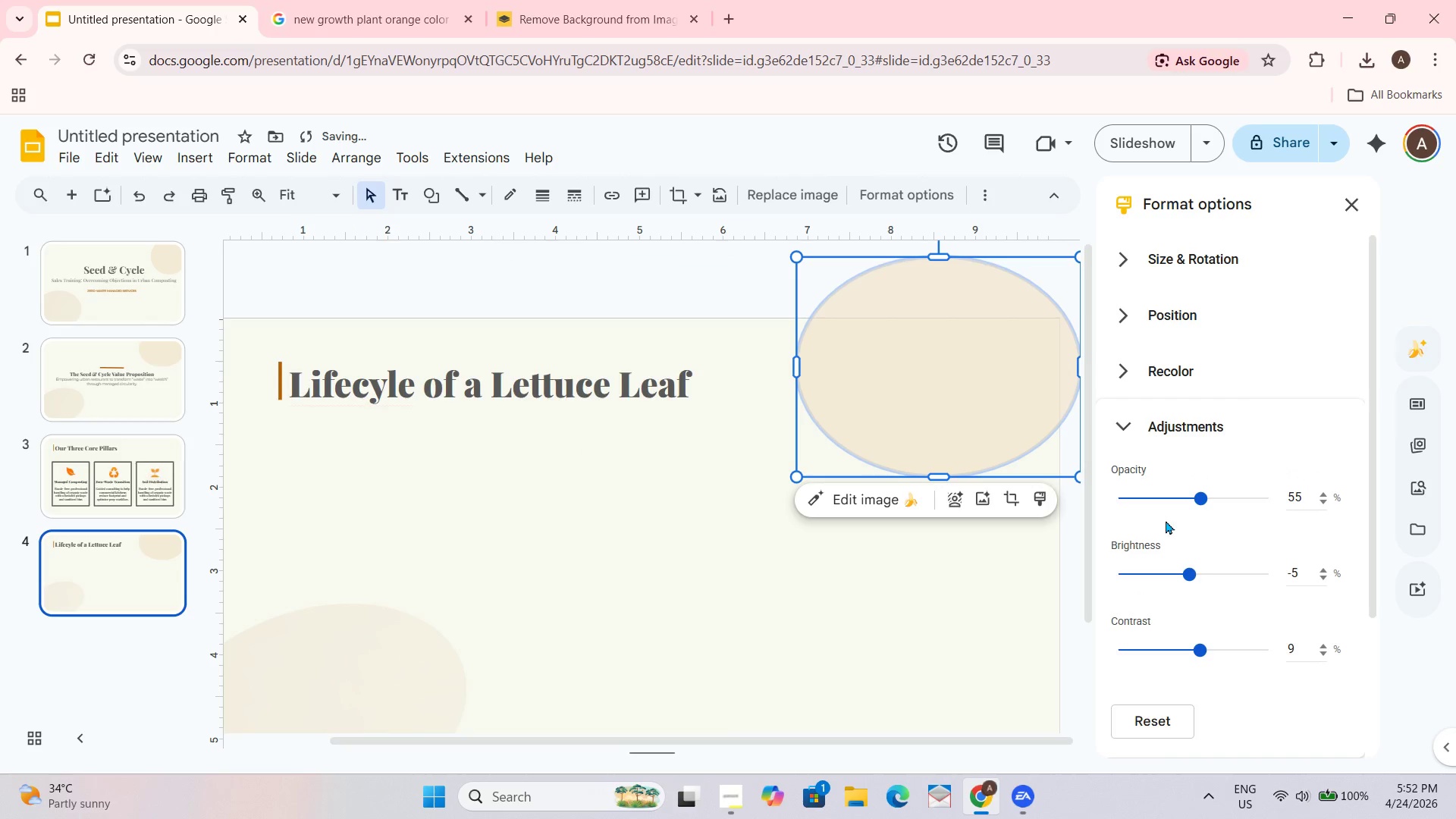 
left_click_drag(start_coordinate=[1197, 497], to_coordinate=[1166, 490])
 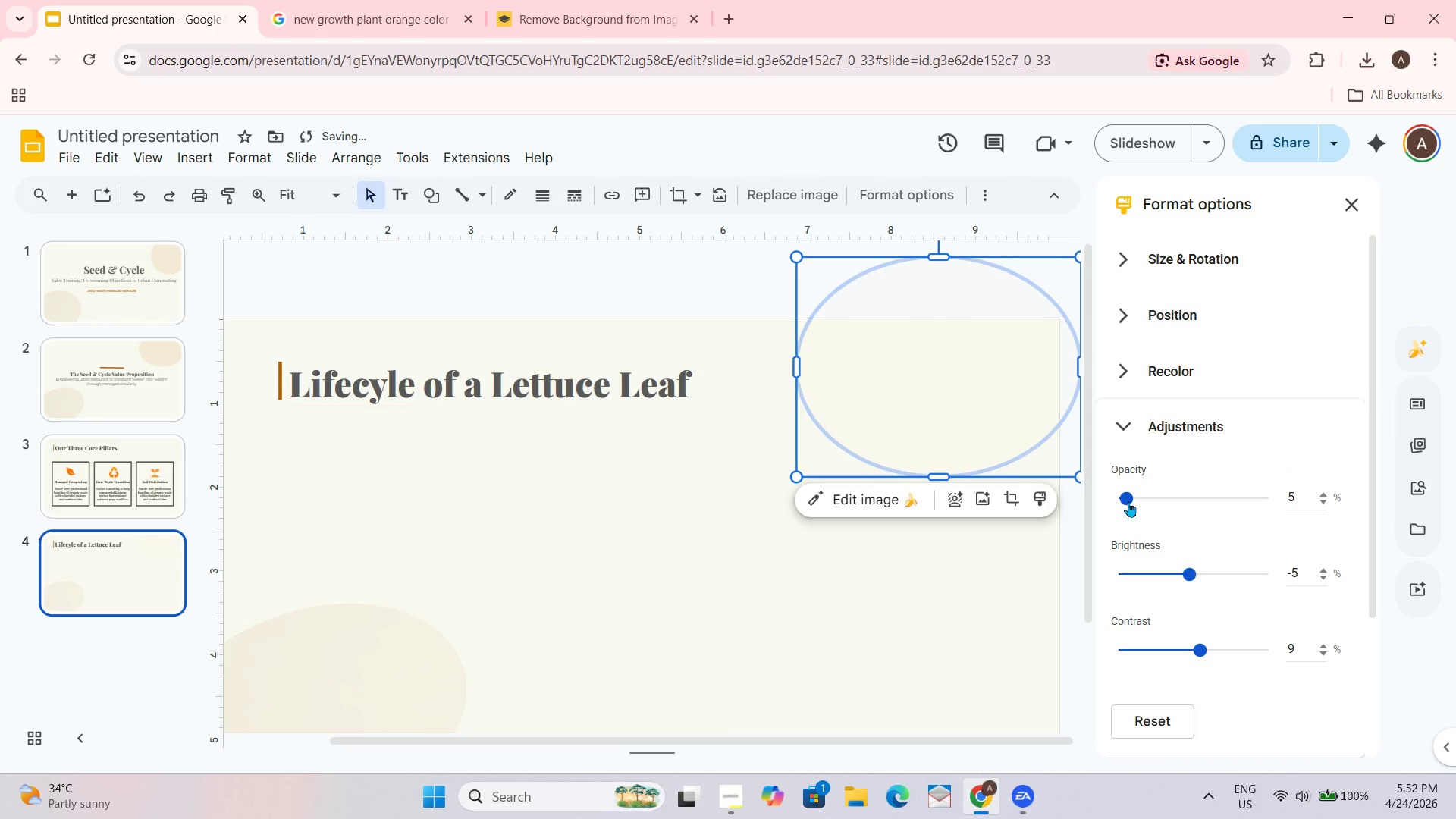 
left_click_drag(start_coordinate=[1128, 499], to_coordinate=[1151, 507])
 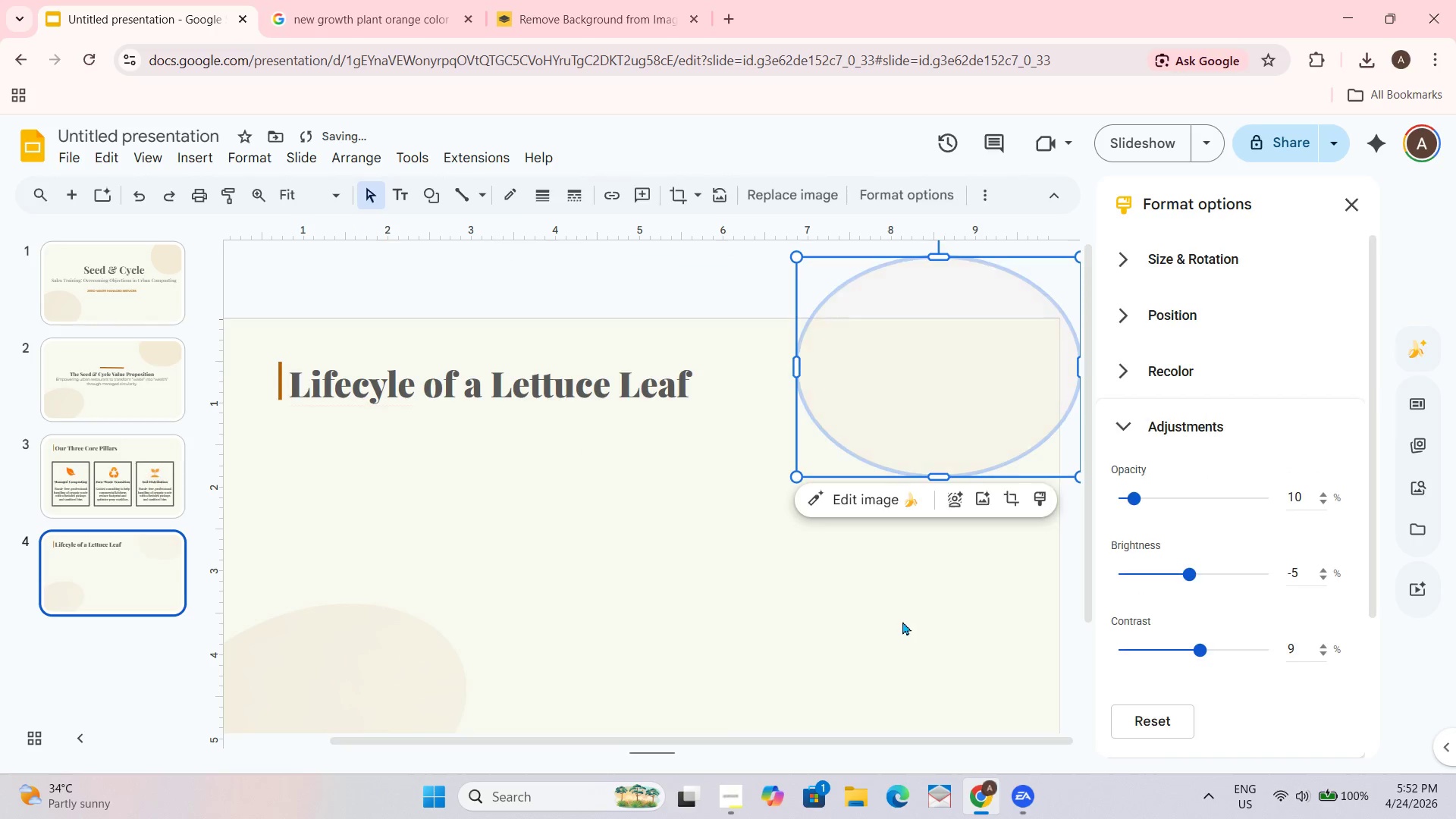 
left_click([902, 621])
 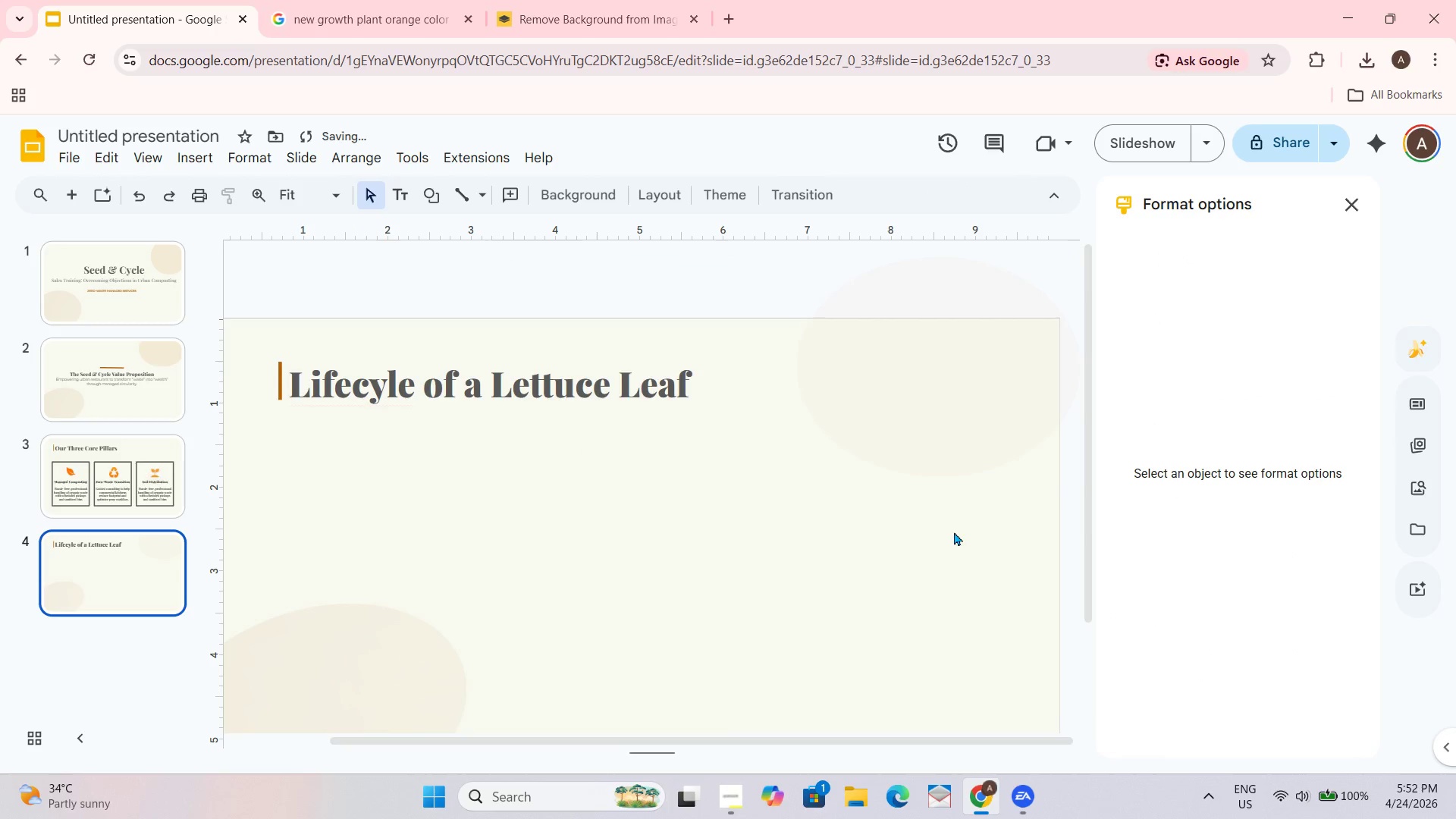 
left_click([936, 393])
 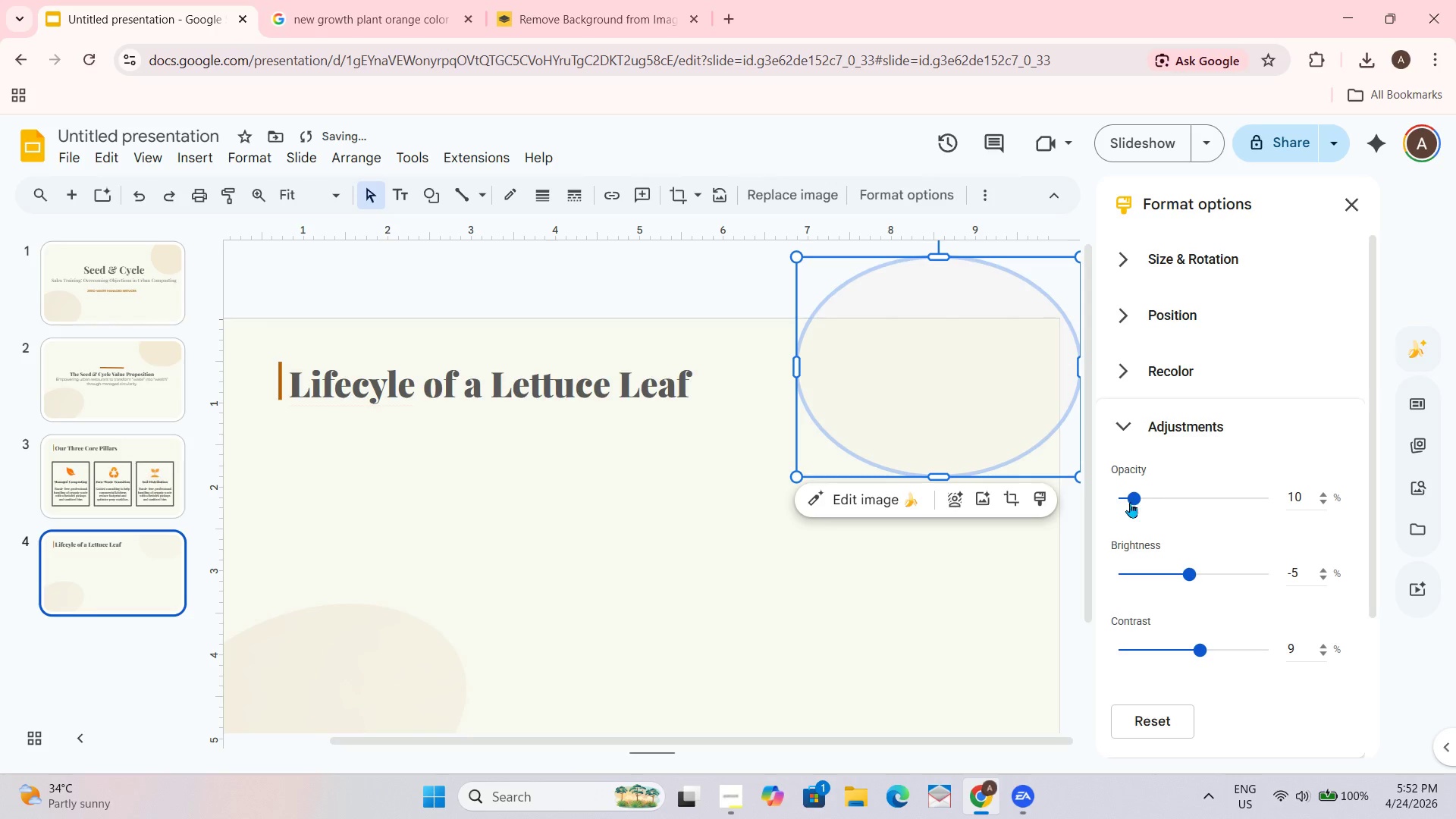 
left_click_drag(start_coordinate=[1132, 495], to_coordinate=[1148, 502])
 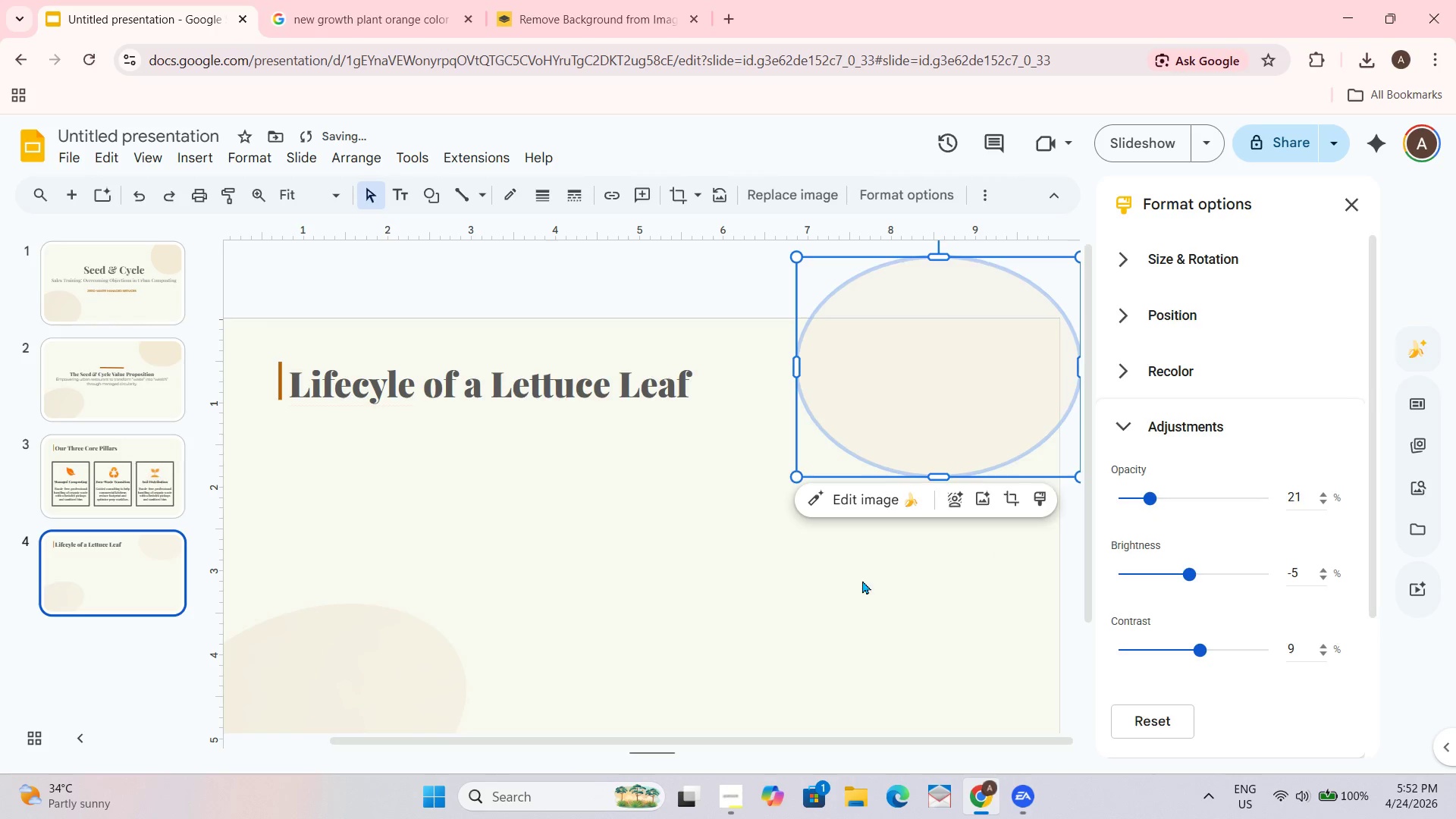 
left_click_drag(start_coordinate=[858, 580], to_coordinate=[858, 585])
 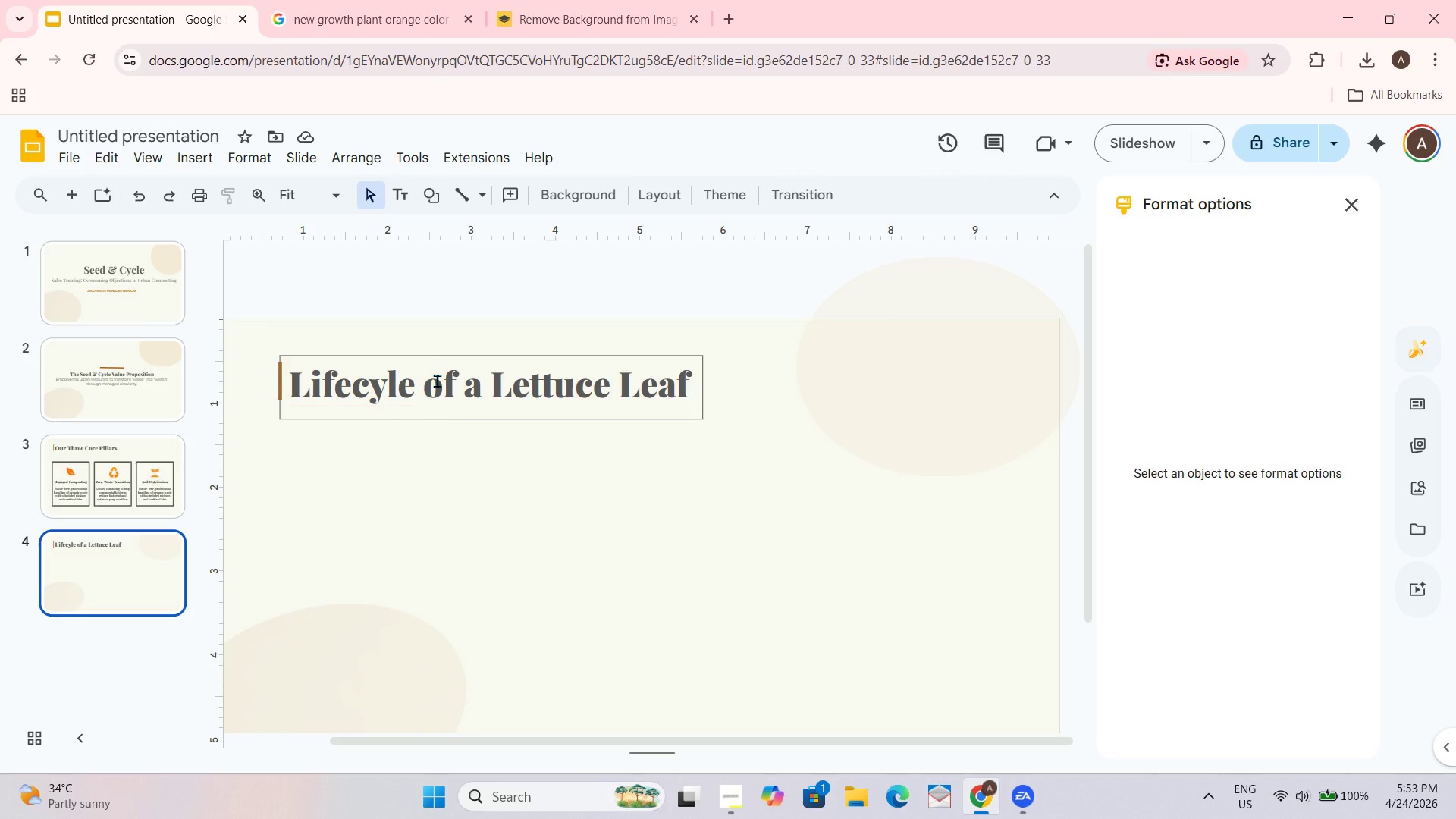 
wait(27.77)
 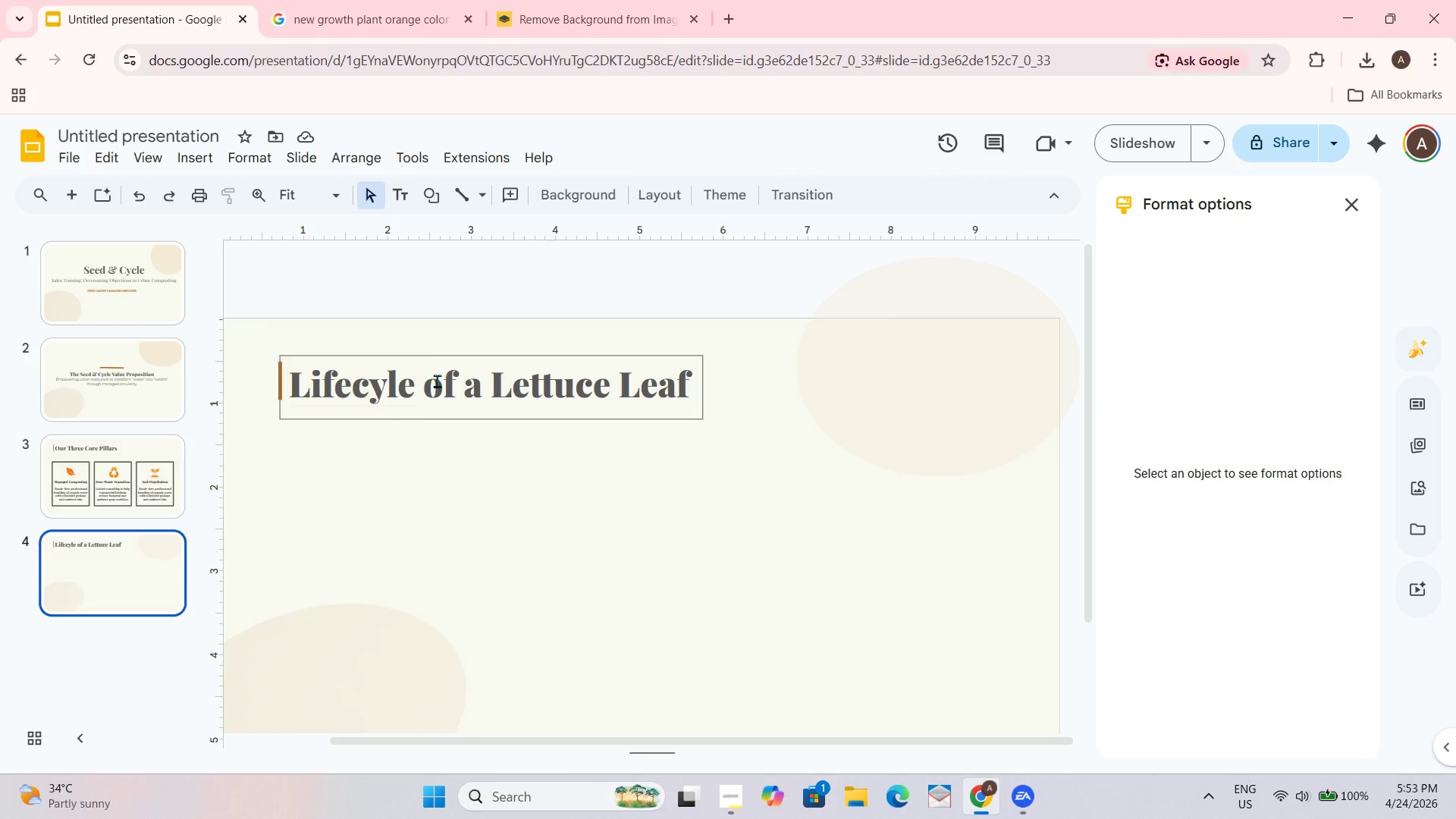 
left_click([408, 196])
 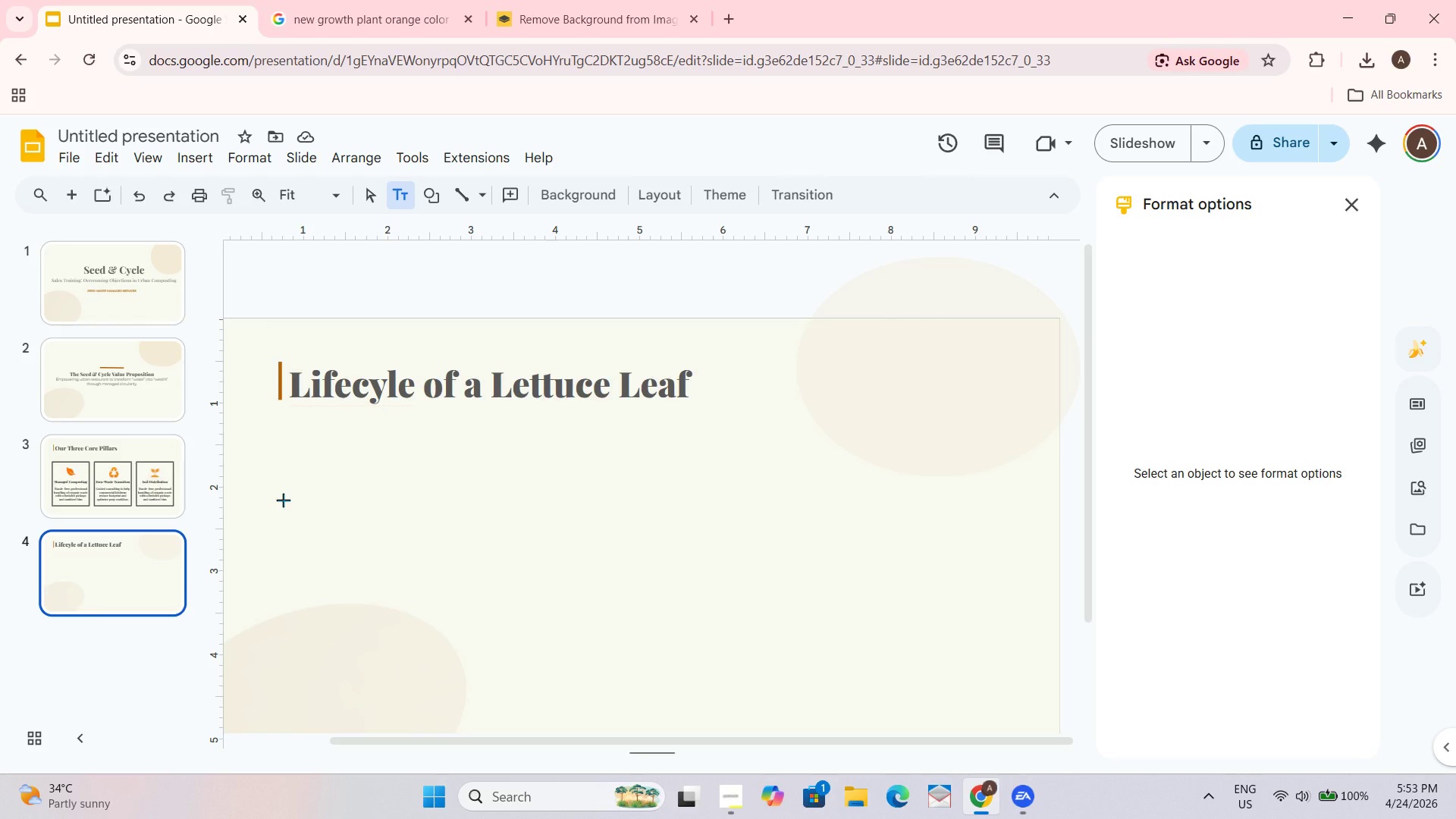 
wait(7.61)
 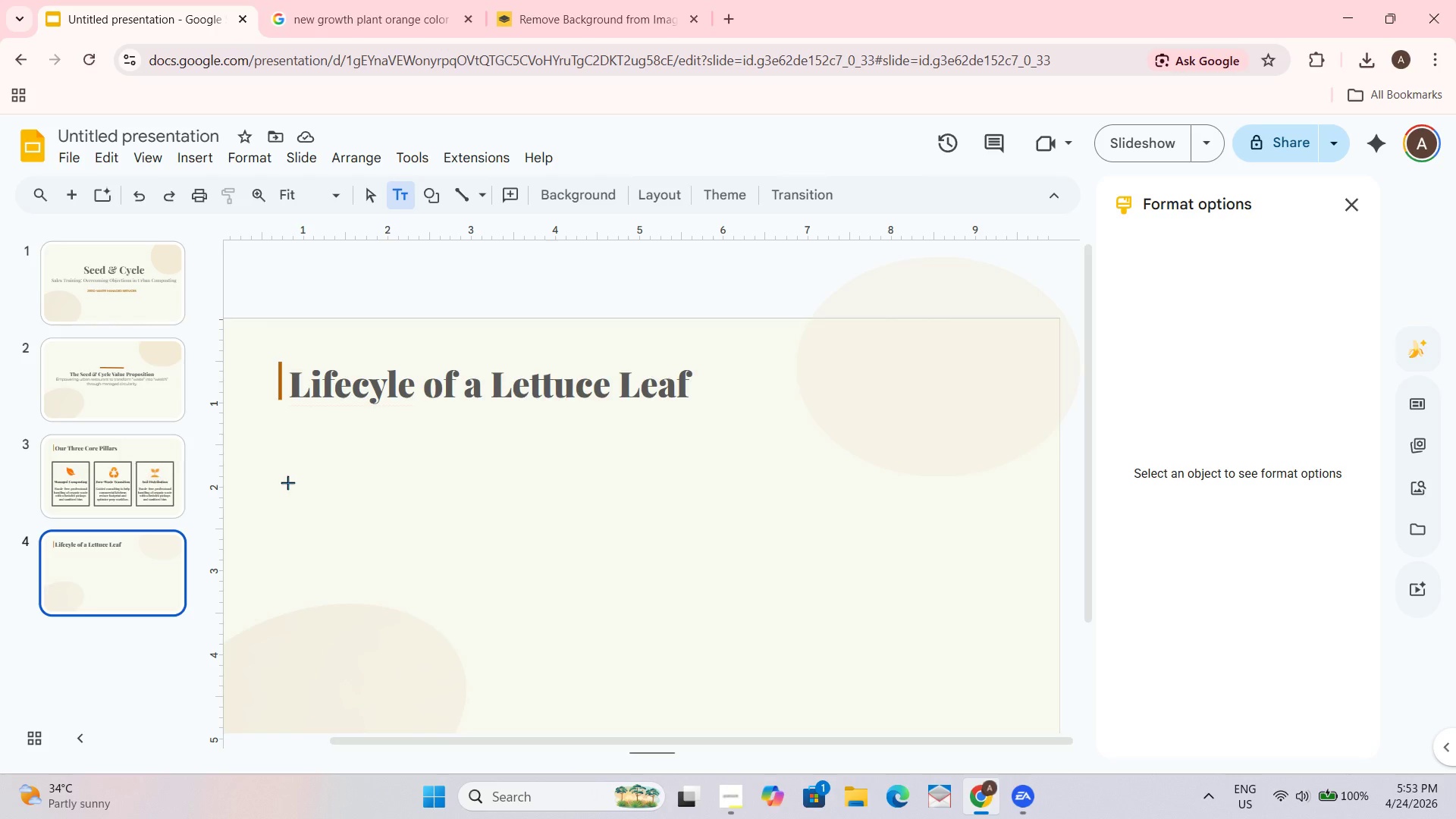 
left_click_drag(start_coordinate=[285, 485], to_coordinate=[447, 520])
 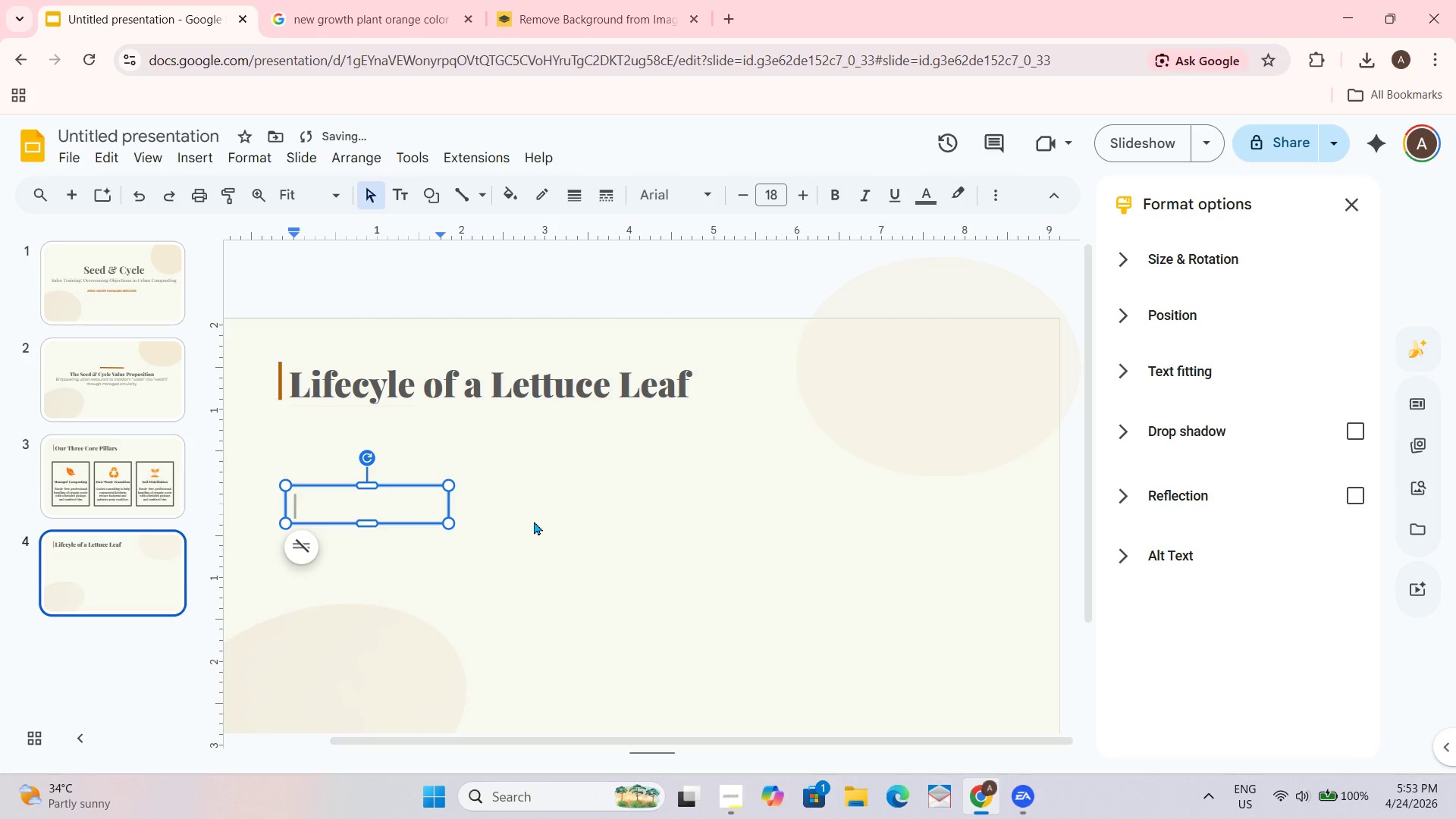 
key(1)
 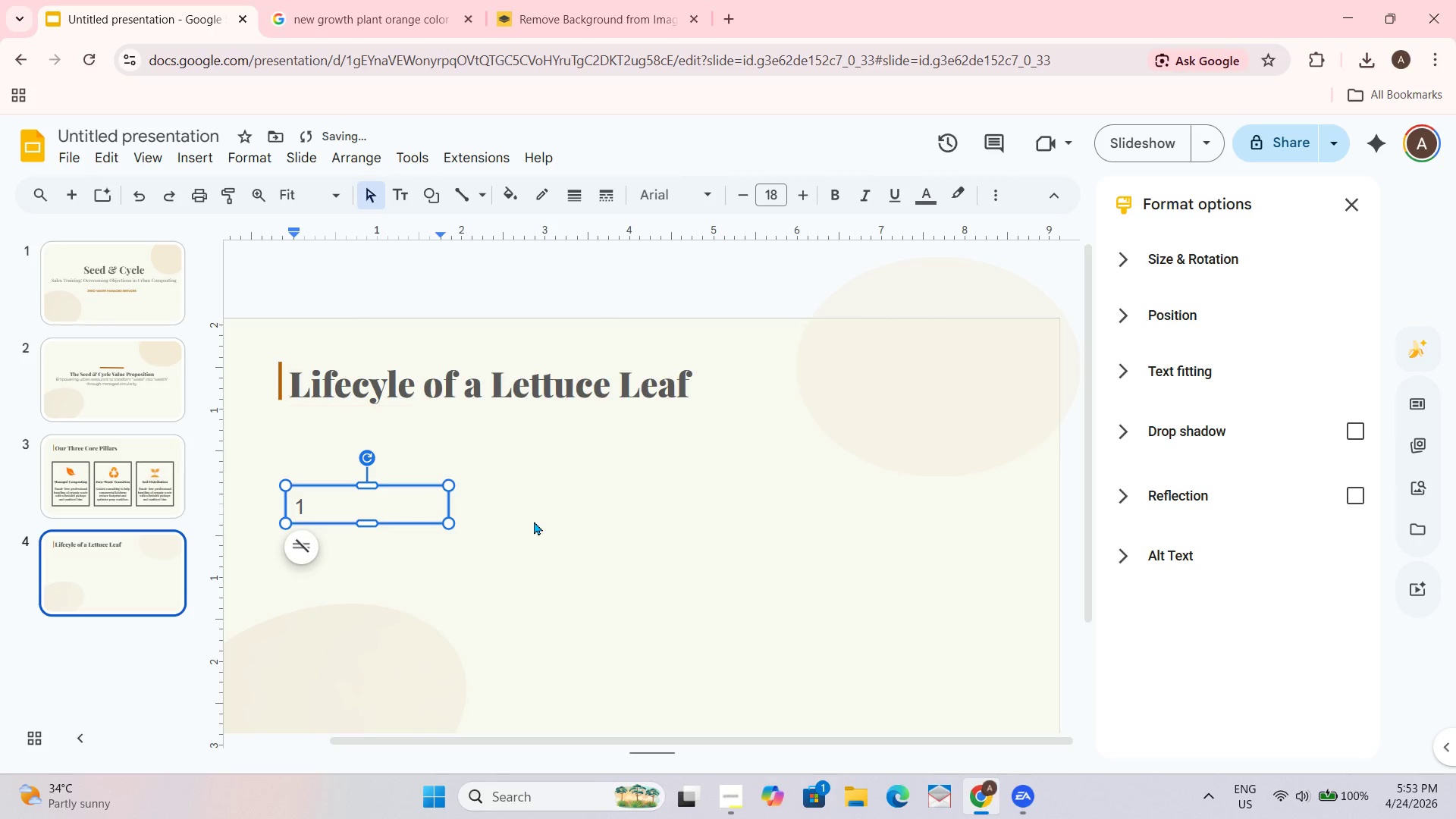 
key(Backspace)
 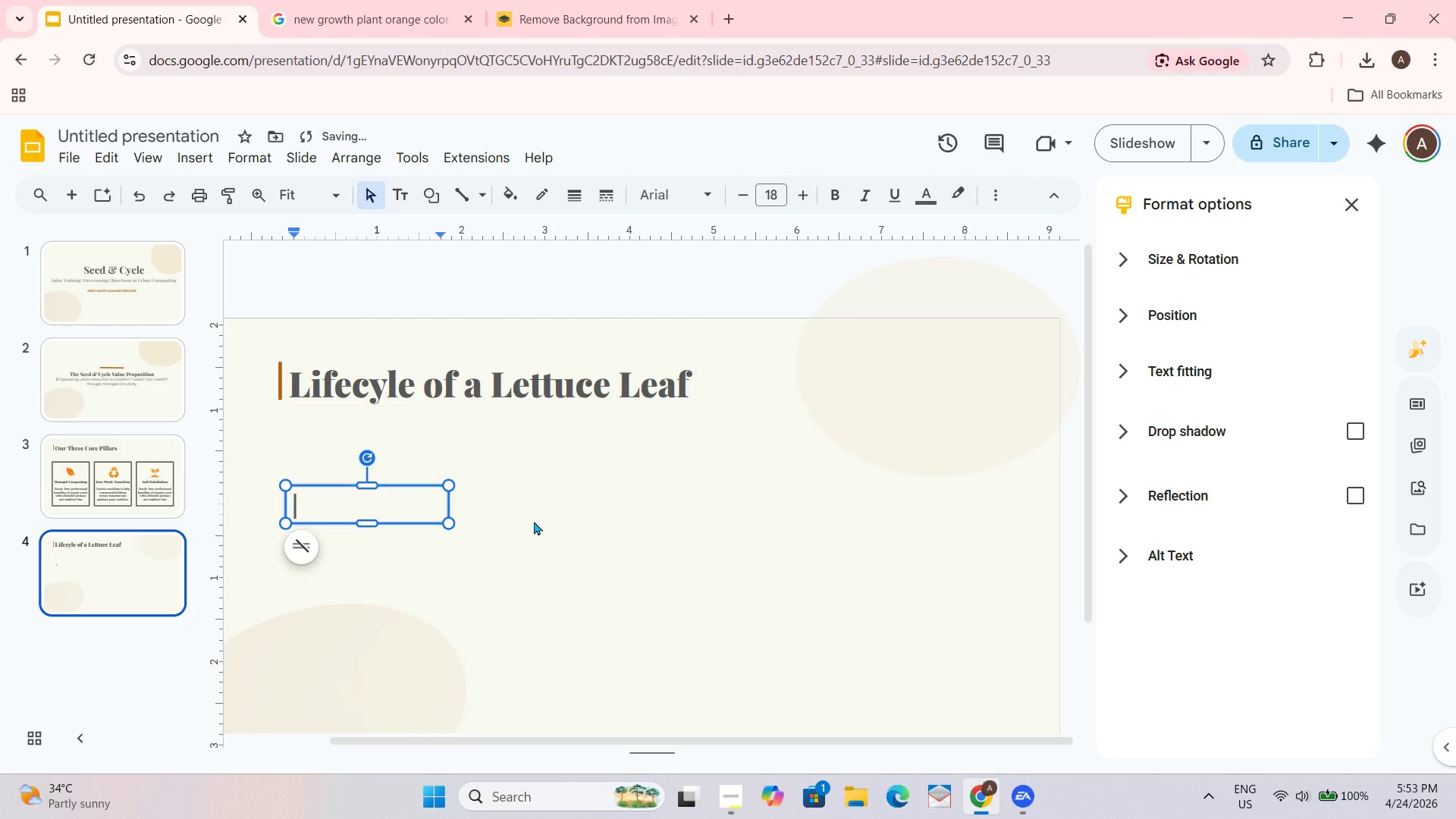 
key(Backspace)
 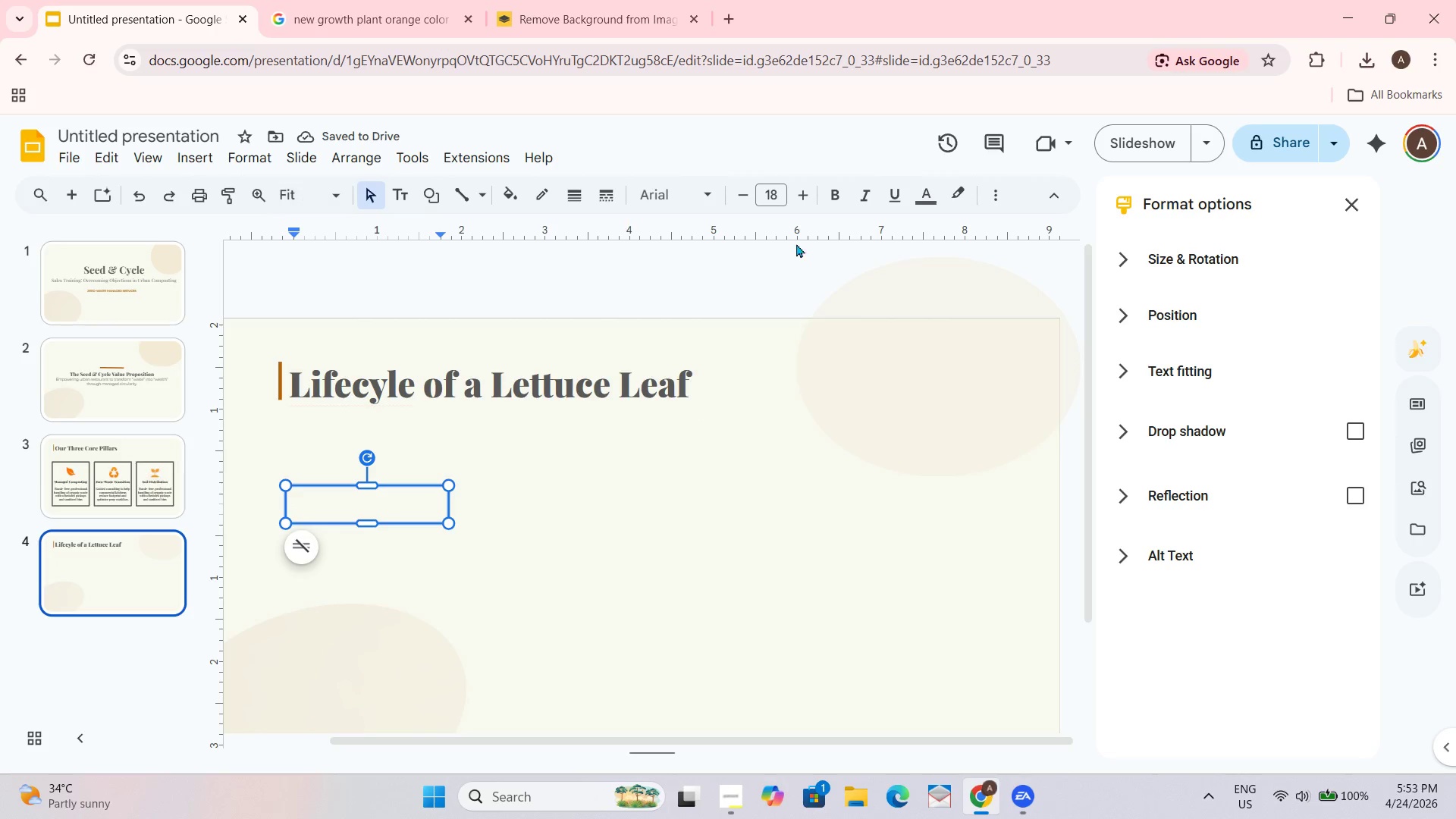 
left_click([676, 196])
 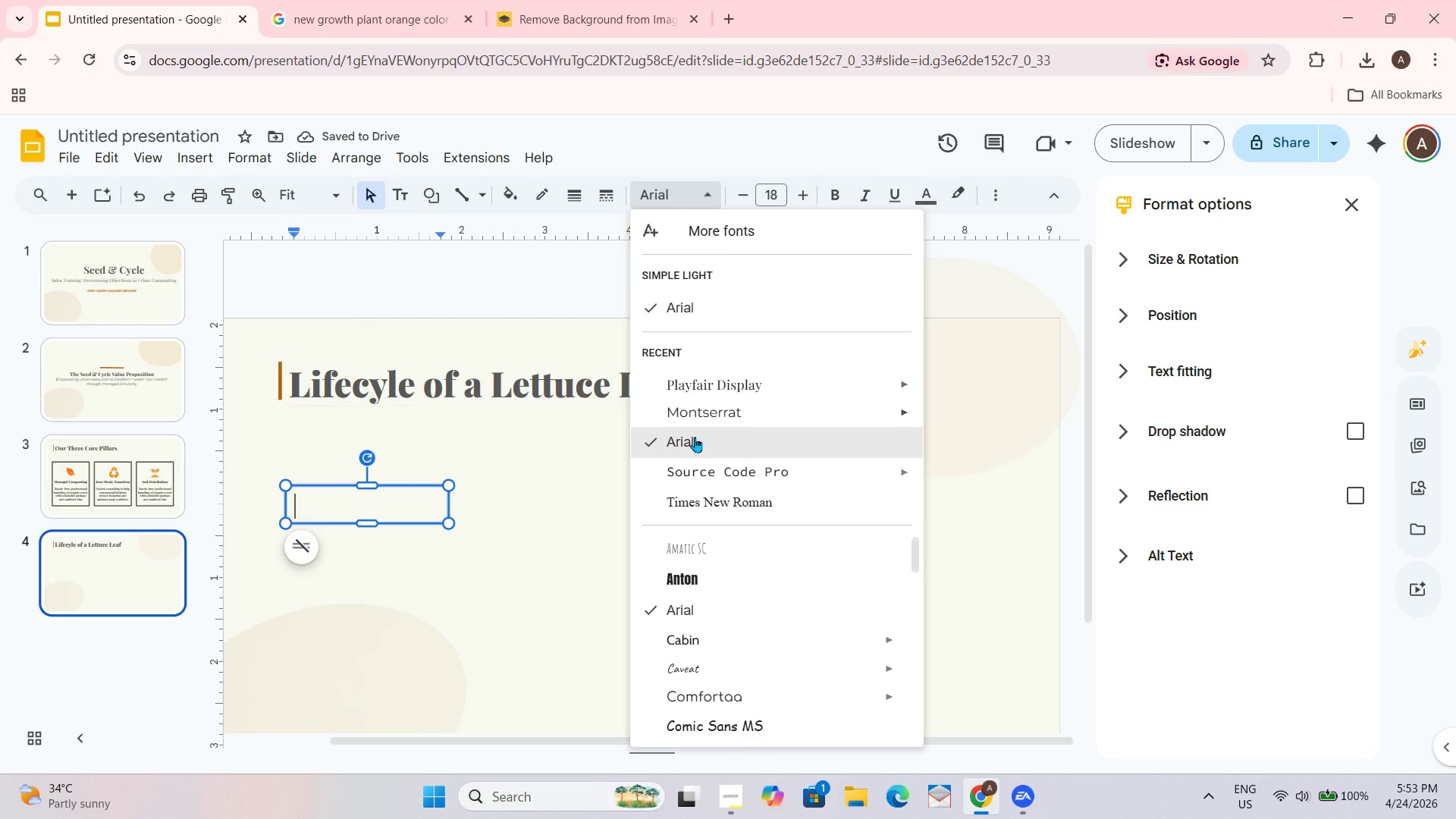 
left_click([705, 388])
 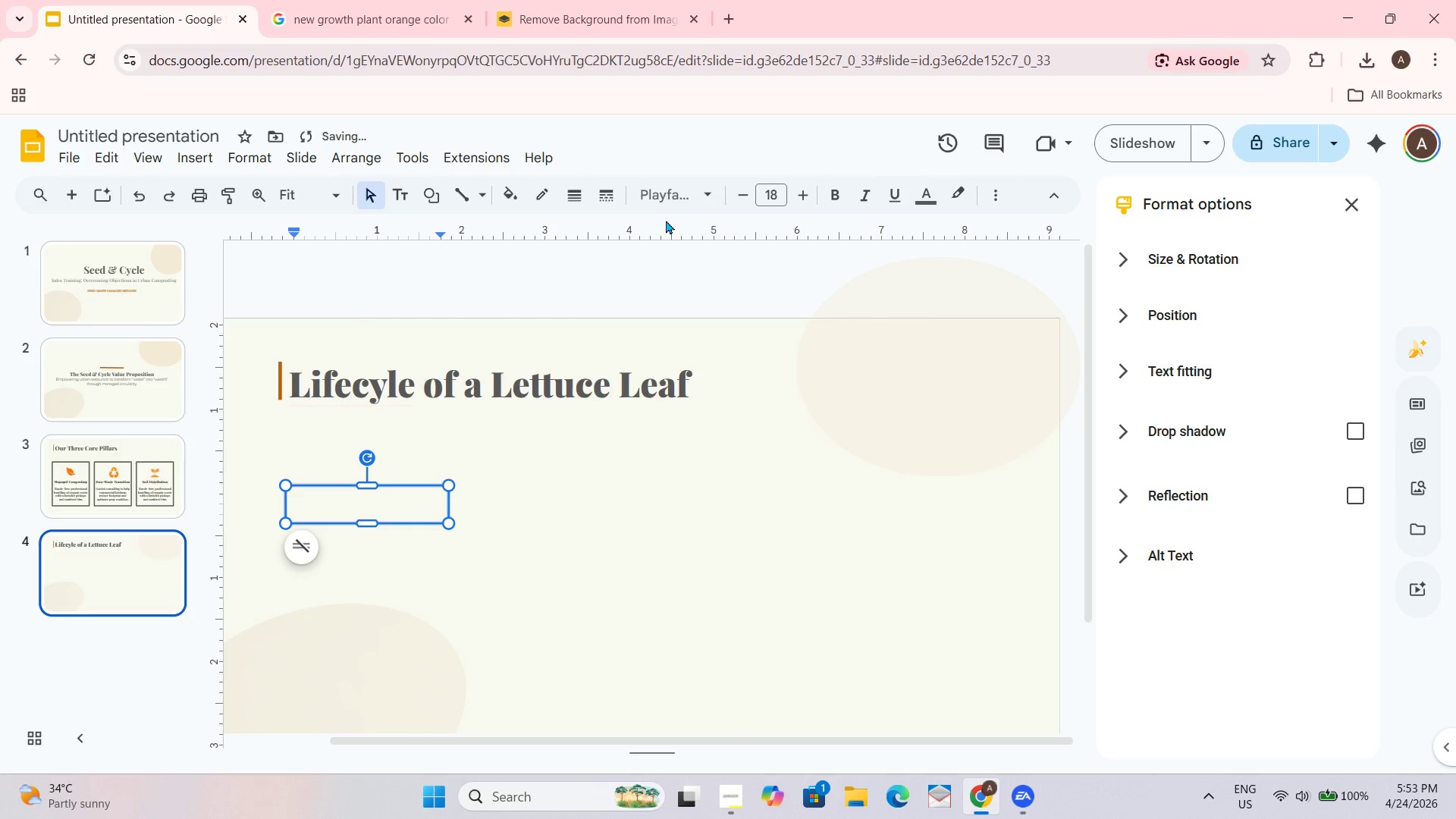 
left_click([686, 187])
 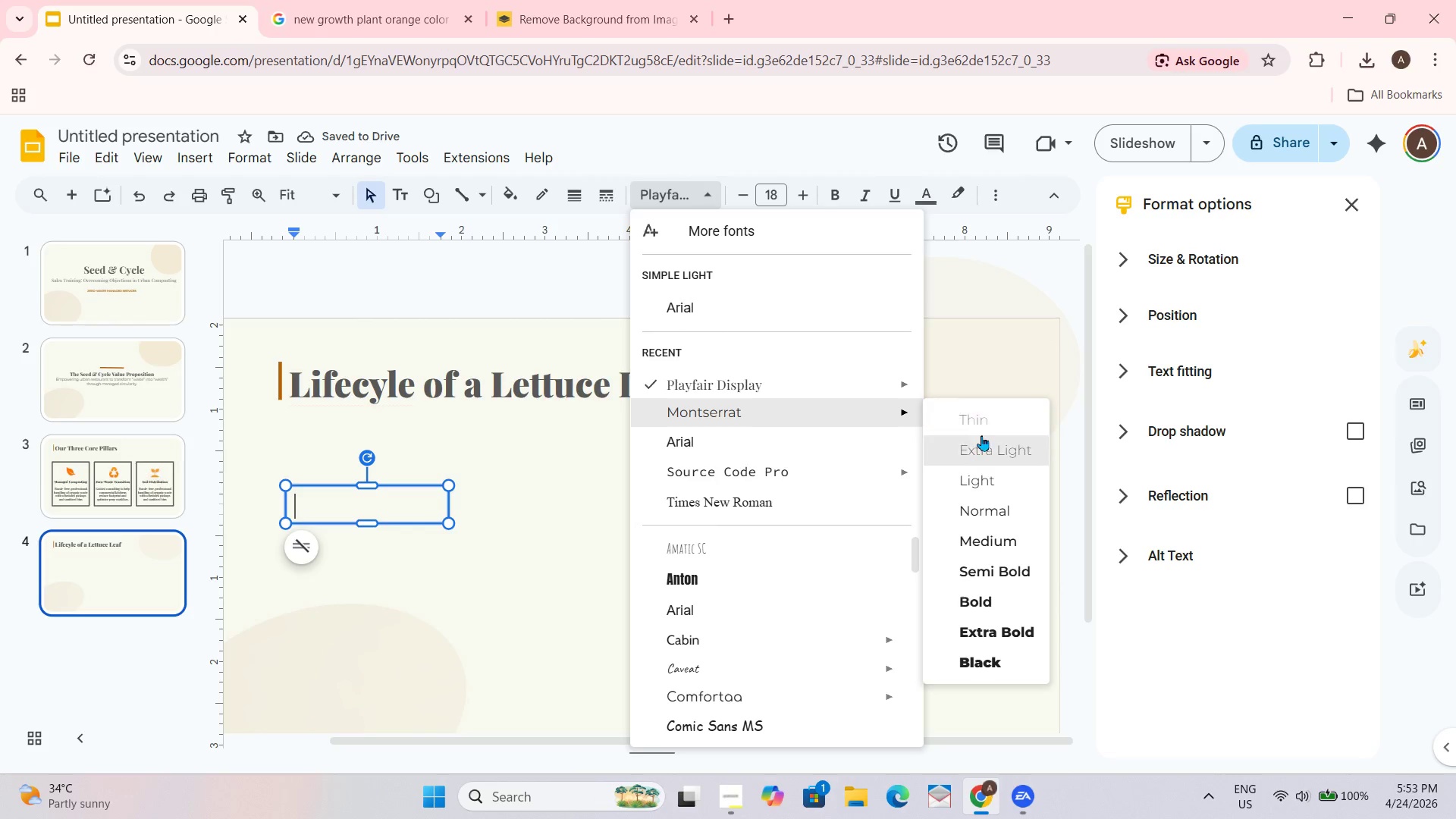 
left_click([981, 460])
 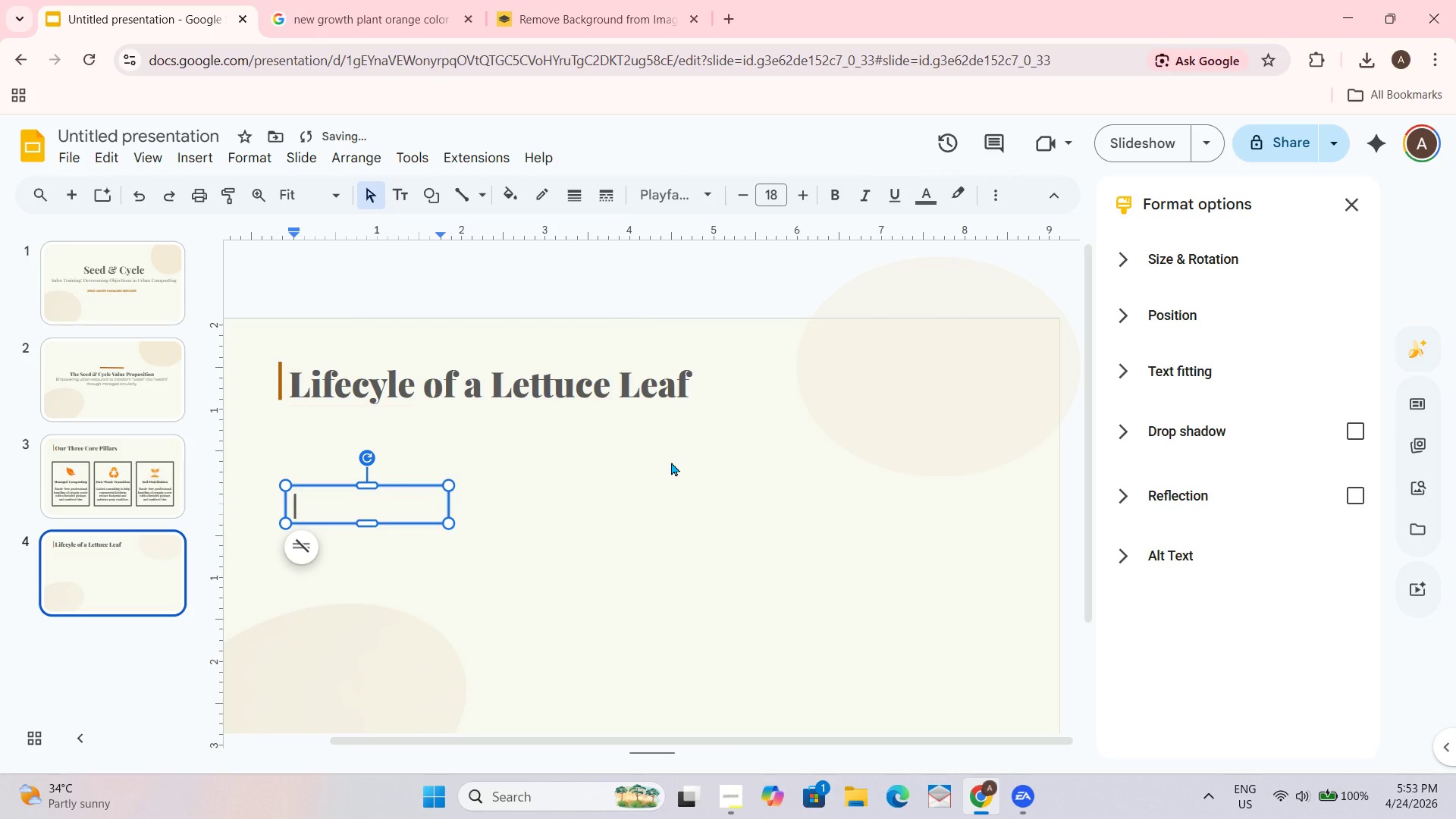 
key(Numpad1)
 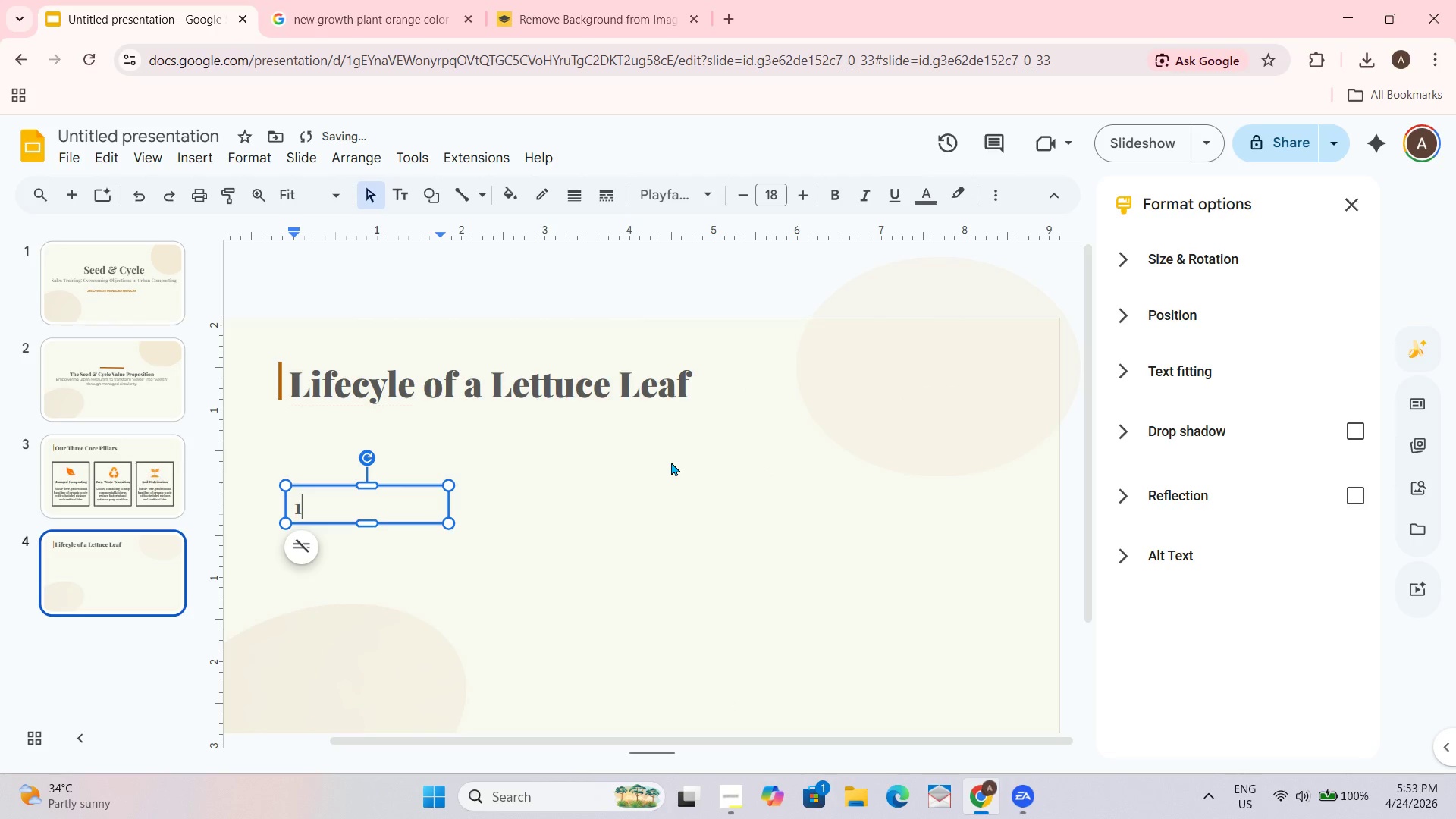 
key(Period)
 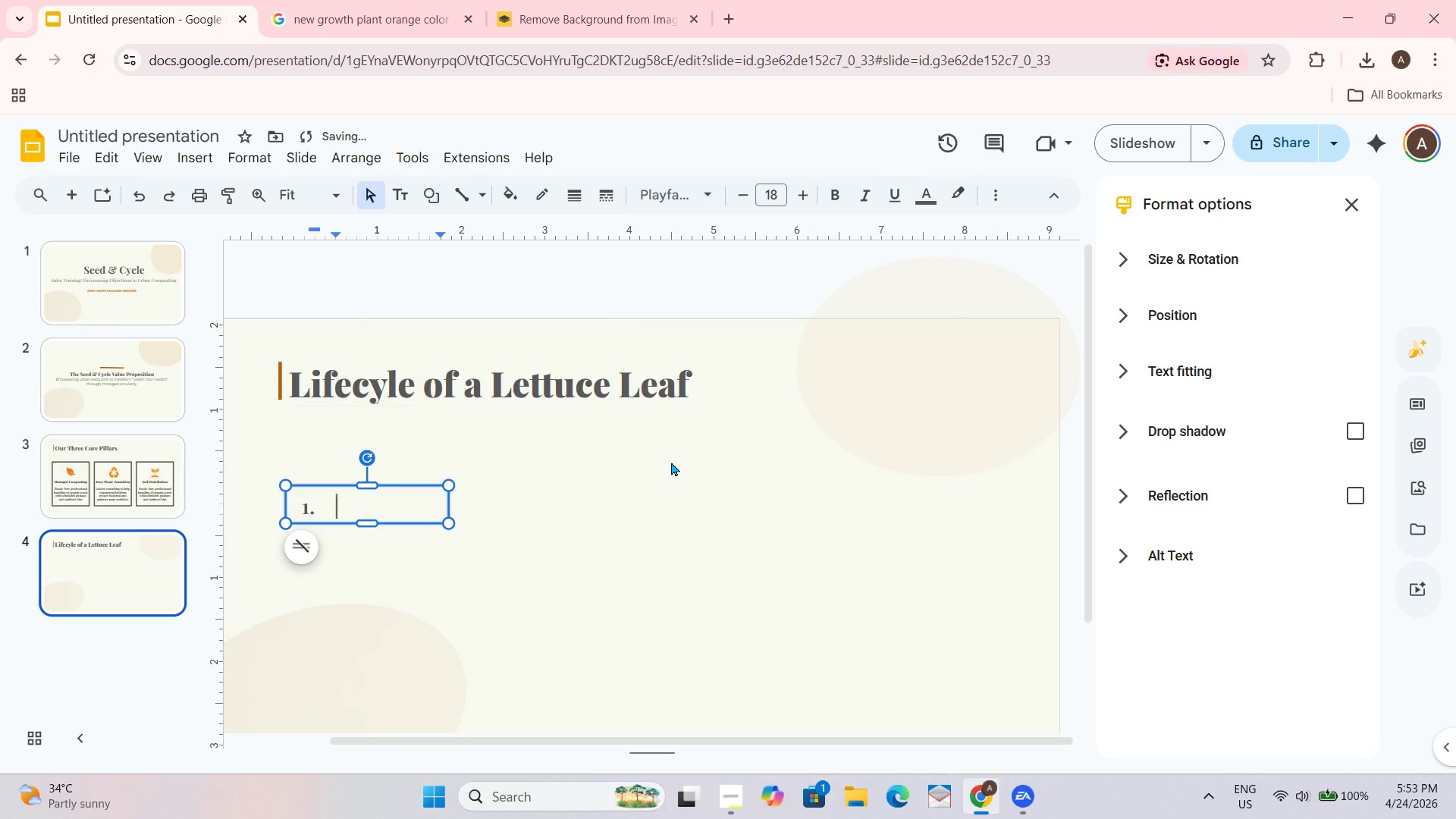 
key(Space)
 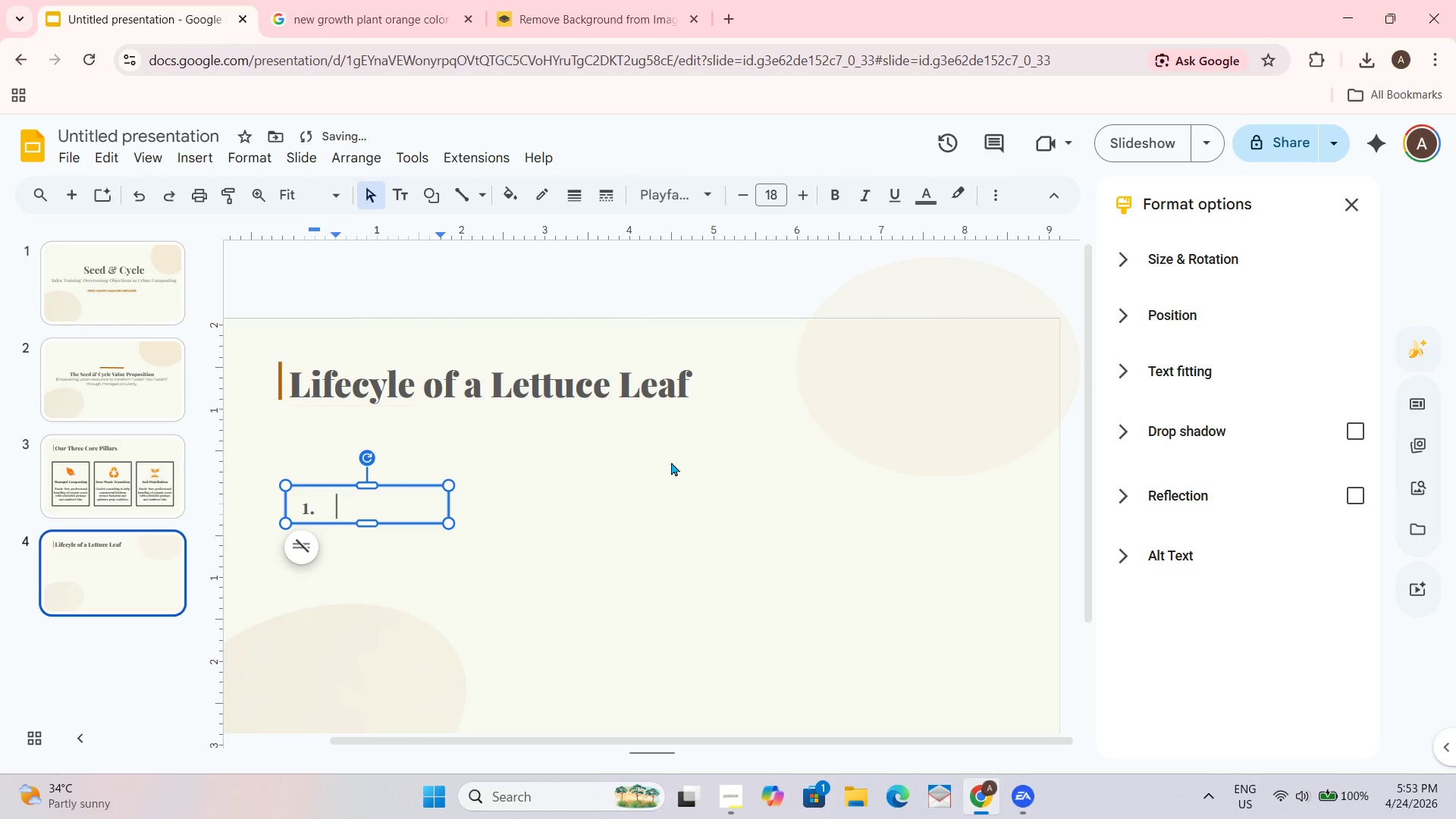 
key(P)
 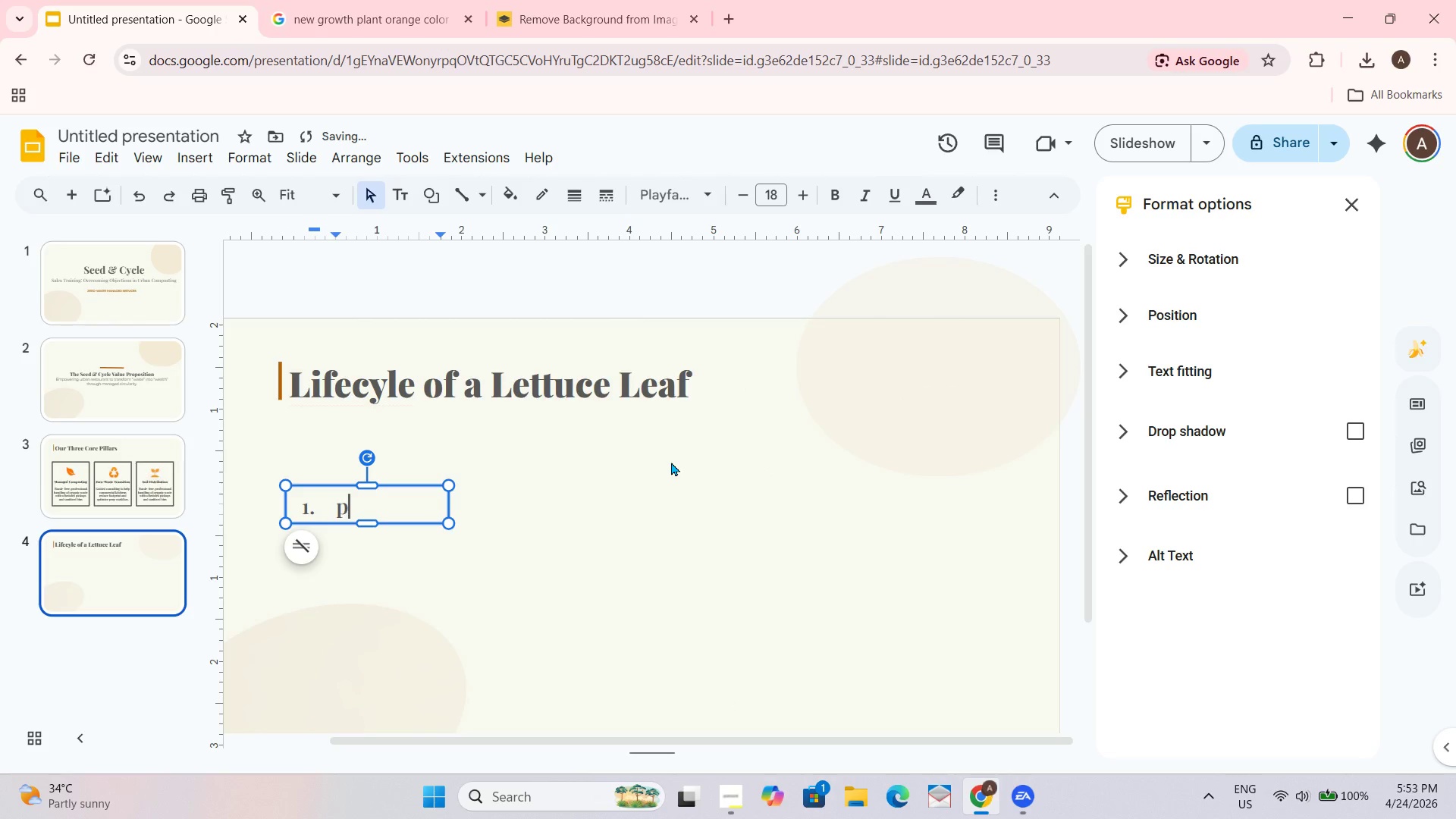 
key(Backspace)
 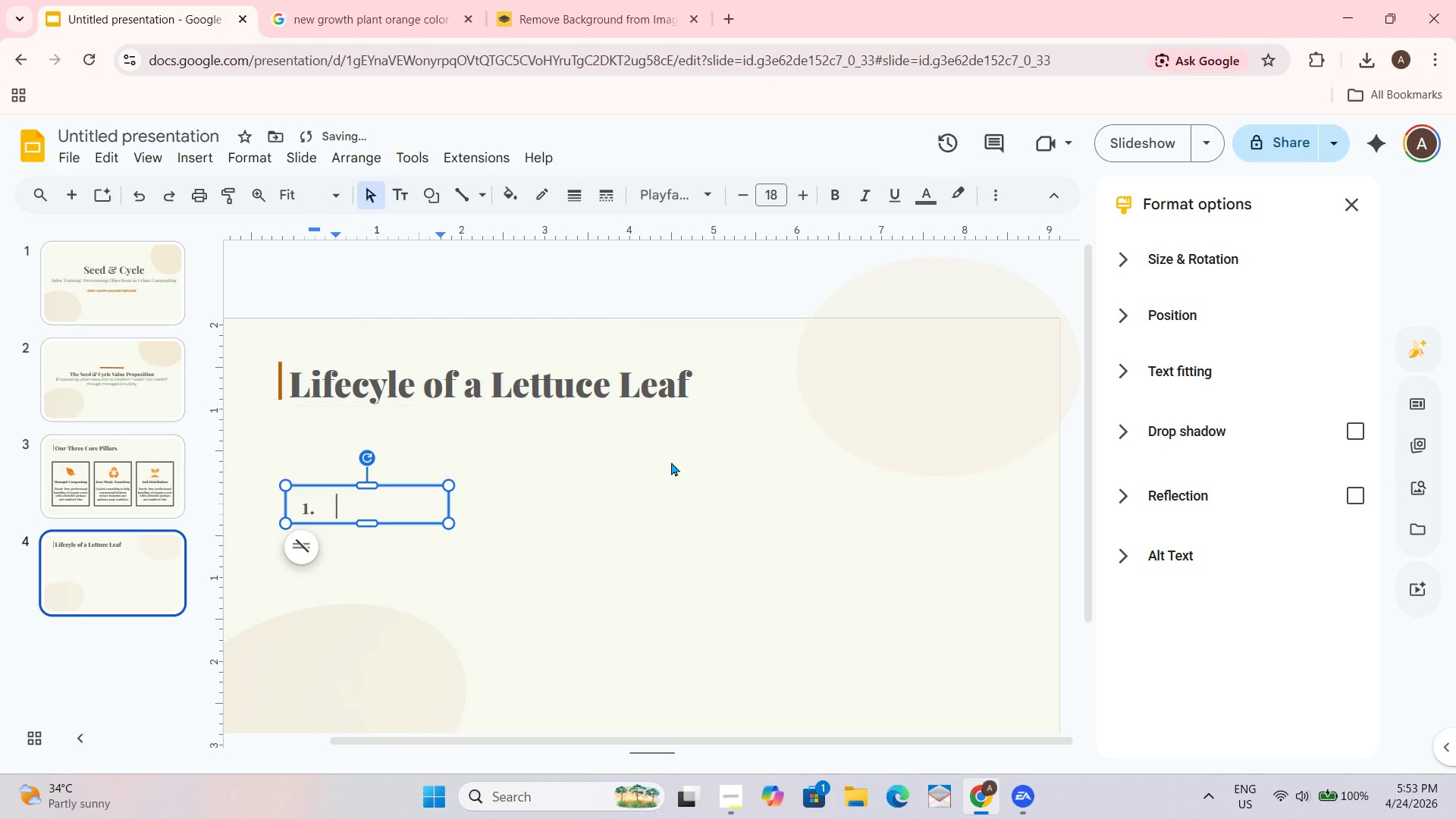 
key(Backspace)
 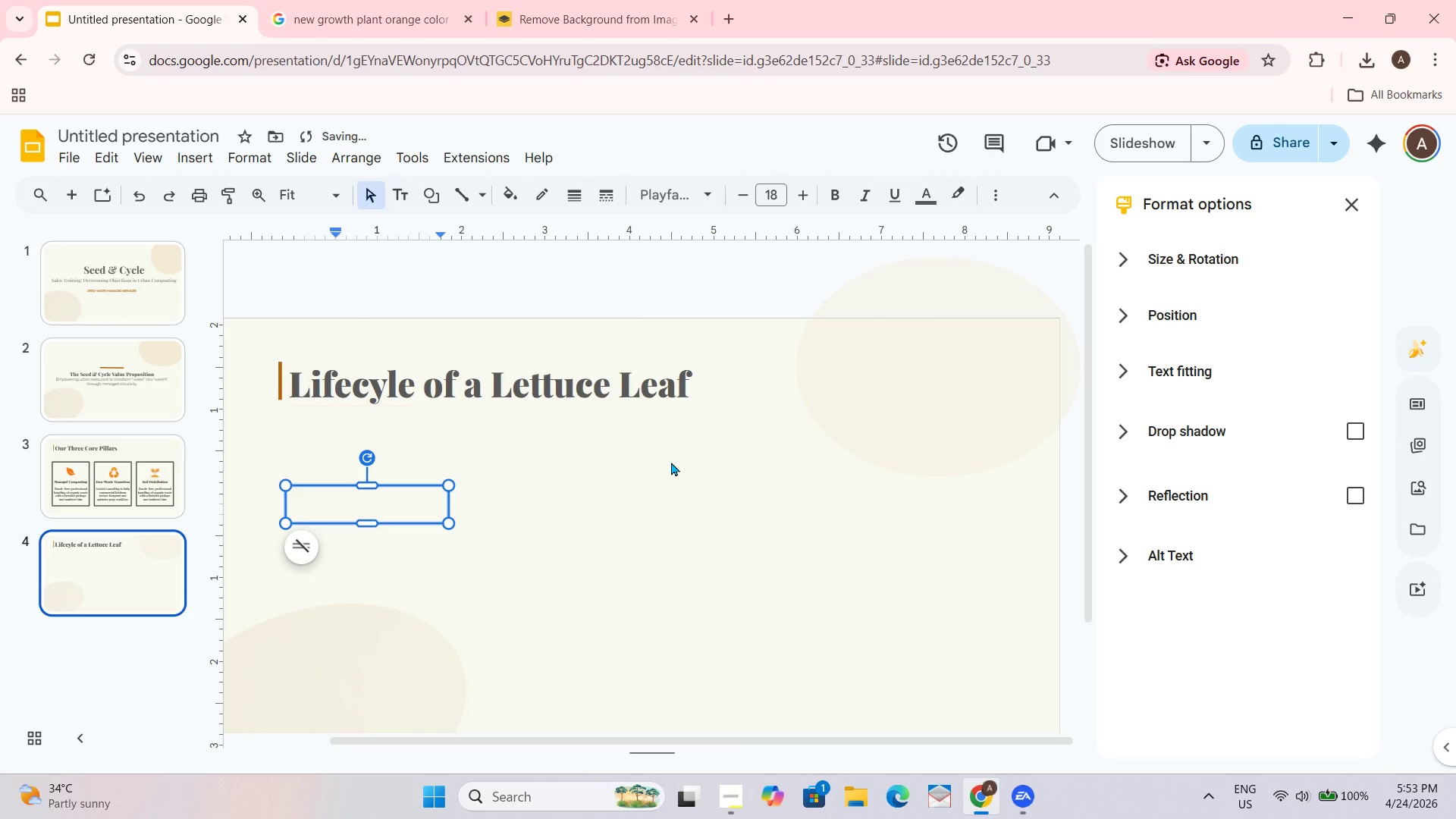 
key(Control+Z)
 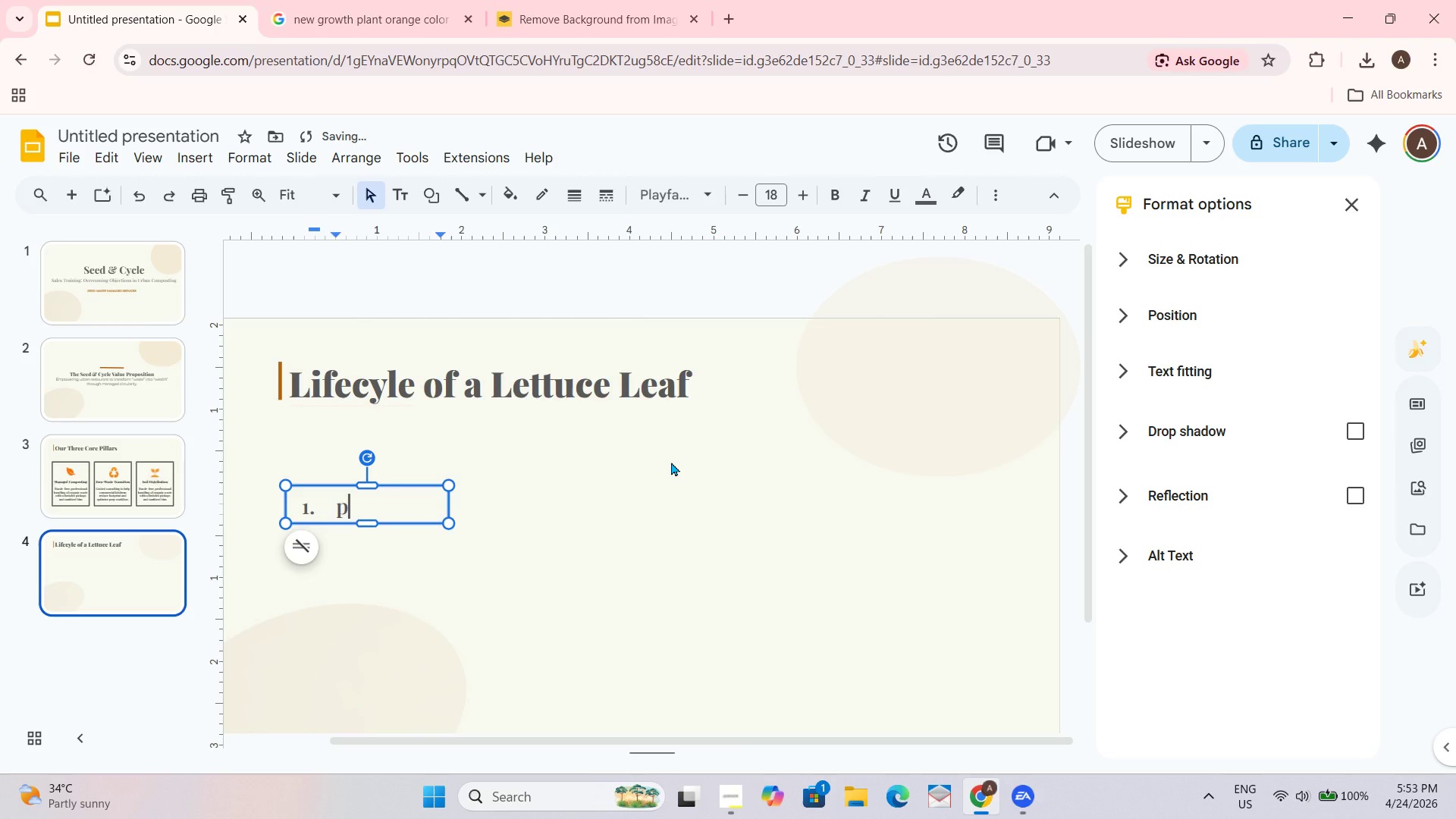 
key(Backspace)
 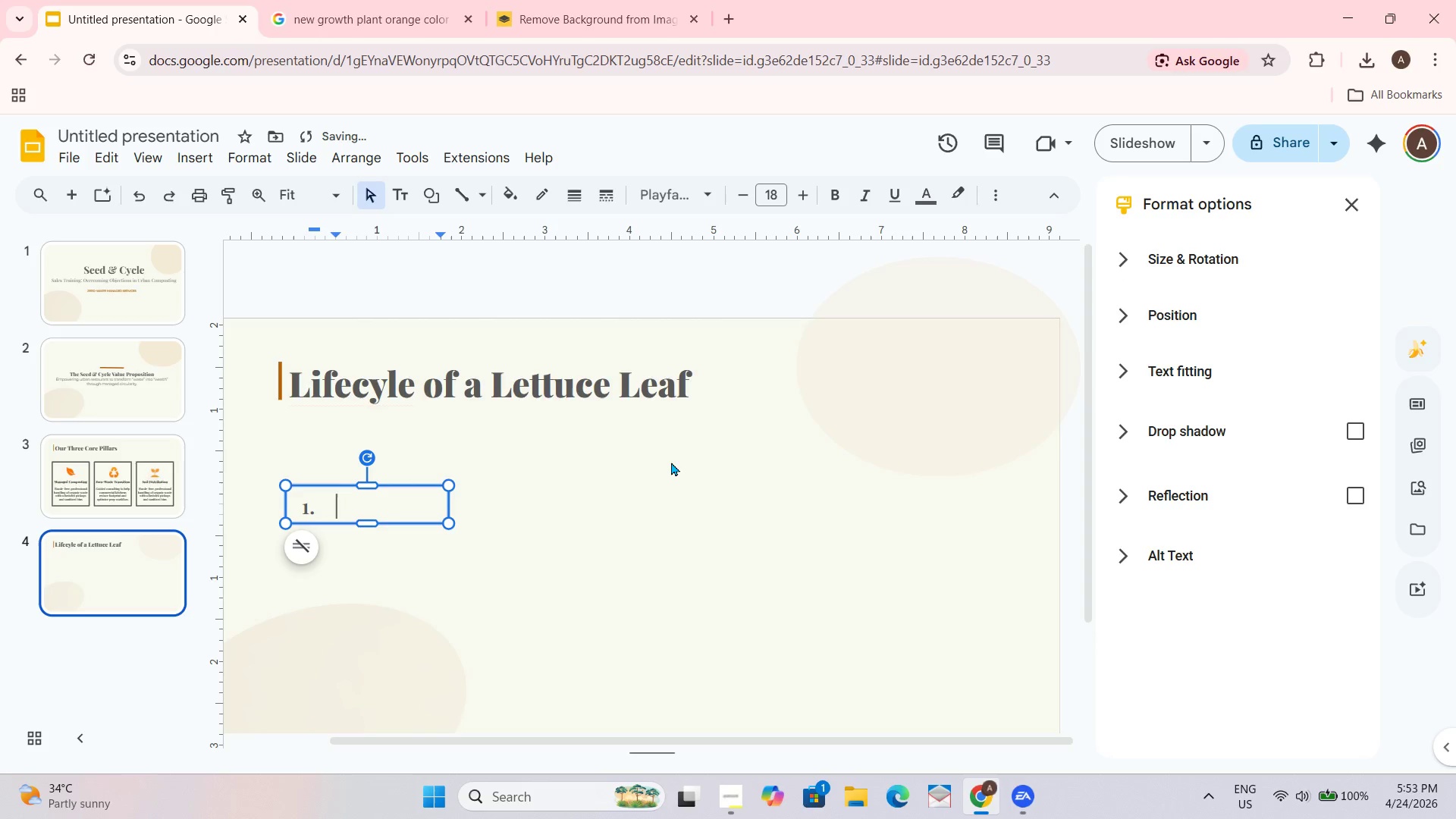 
key(ArrowLeft)
 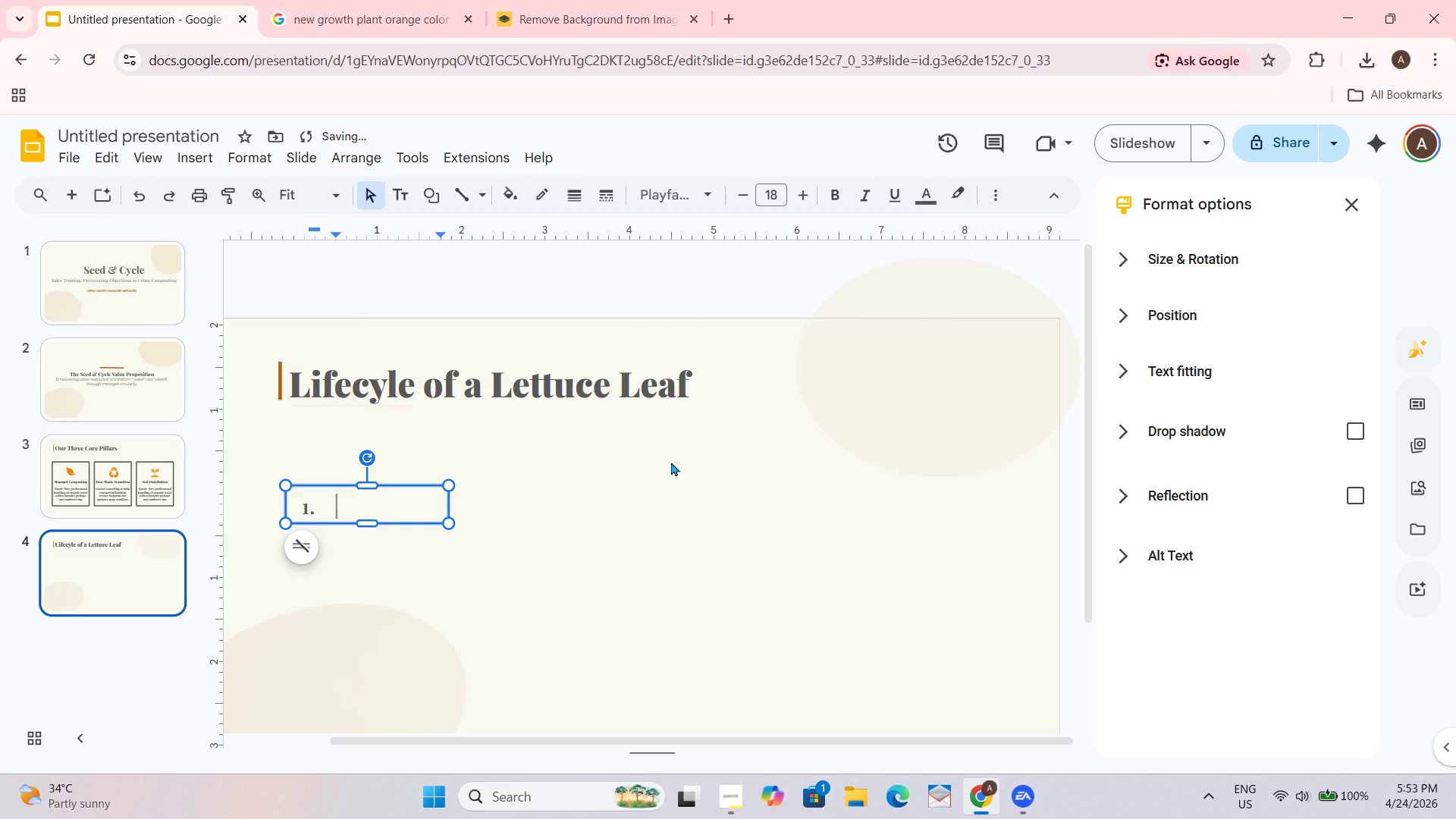 
key(Backspace)
 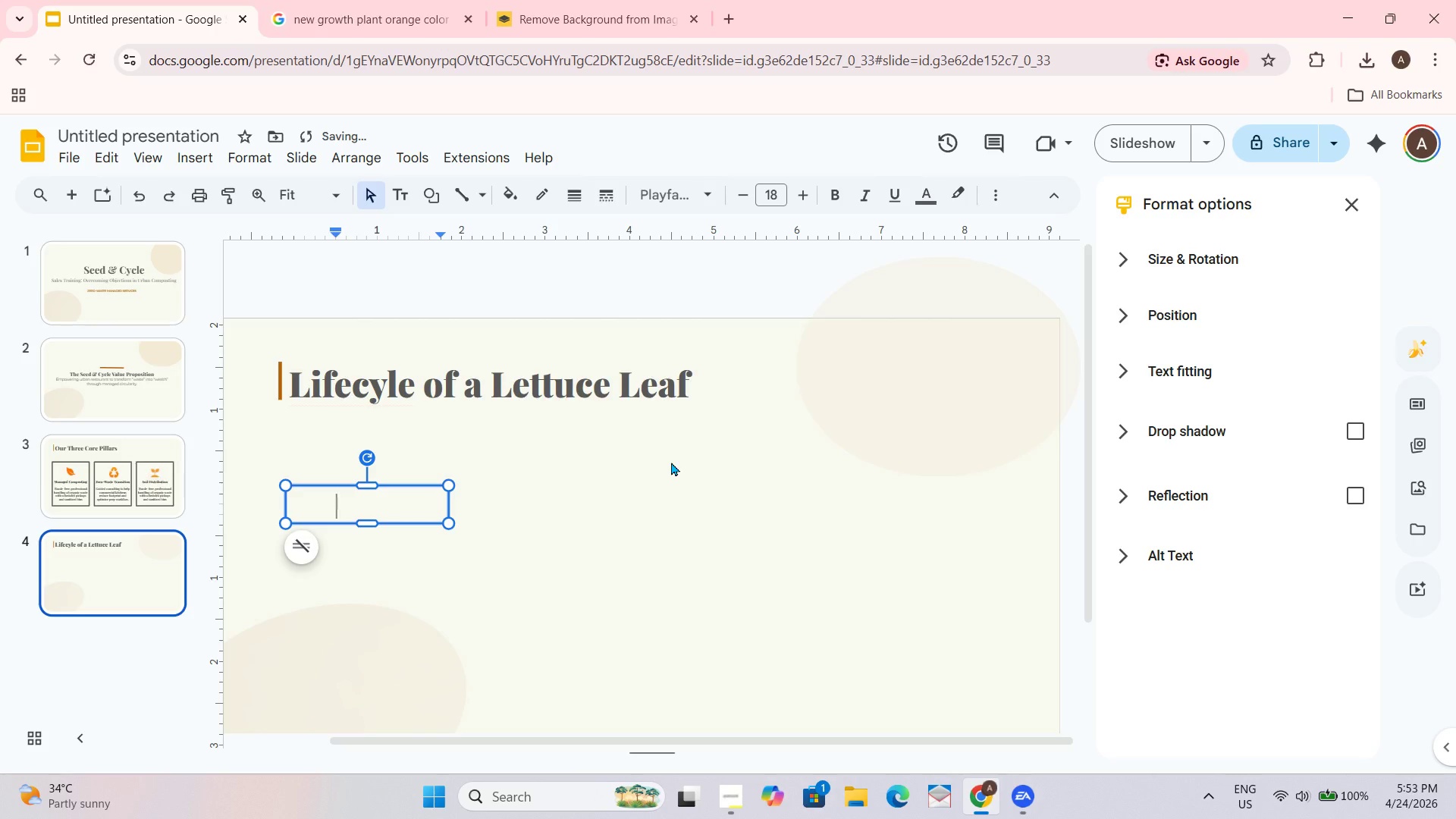 
key(Control+Z)
 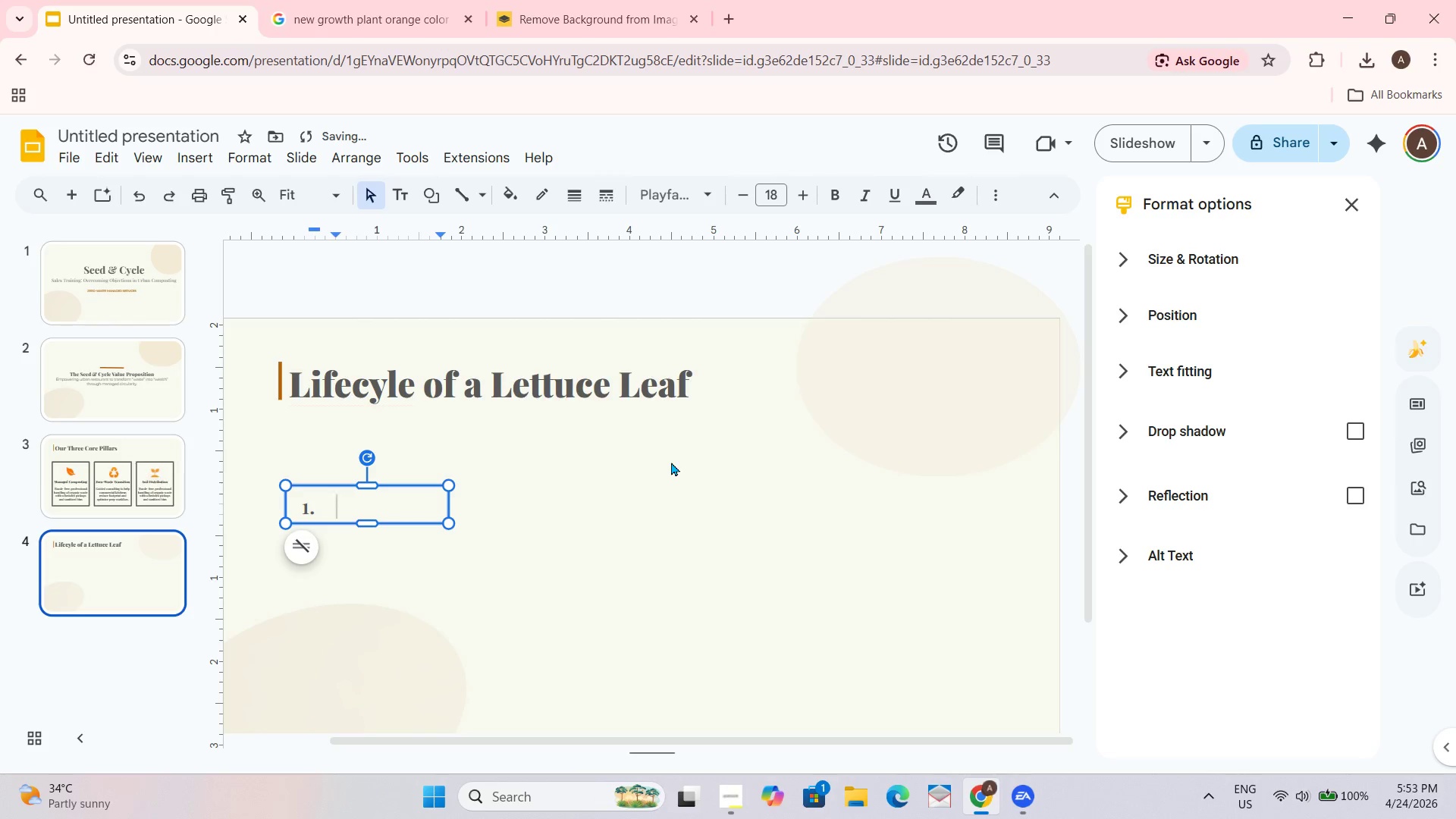 
key(Backspace)
 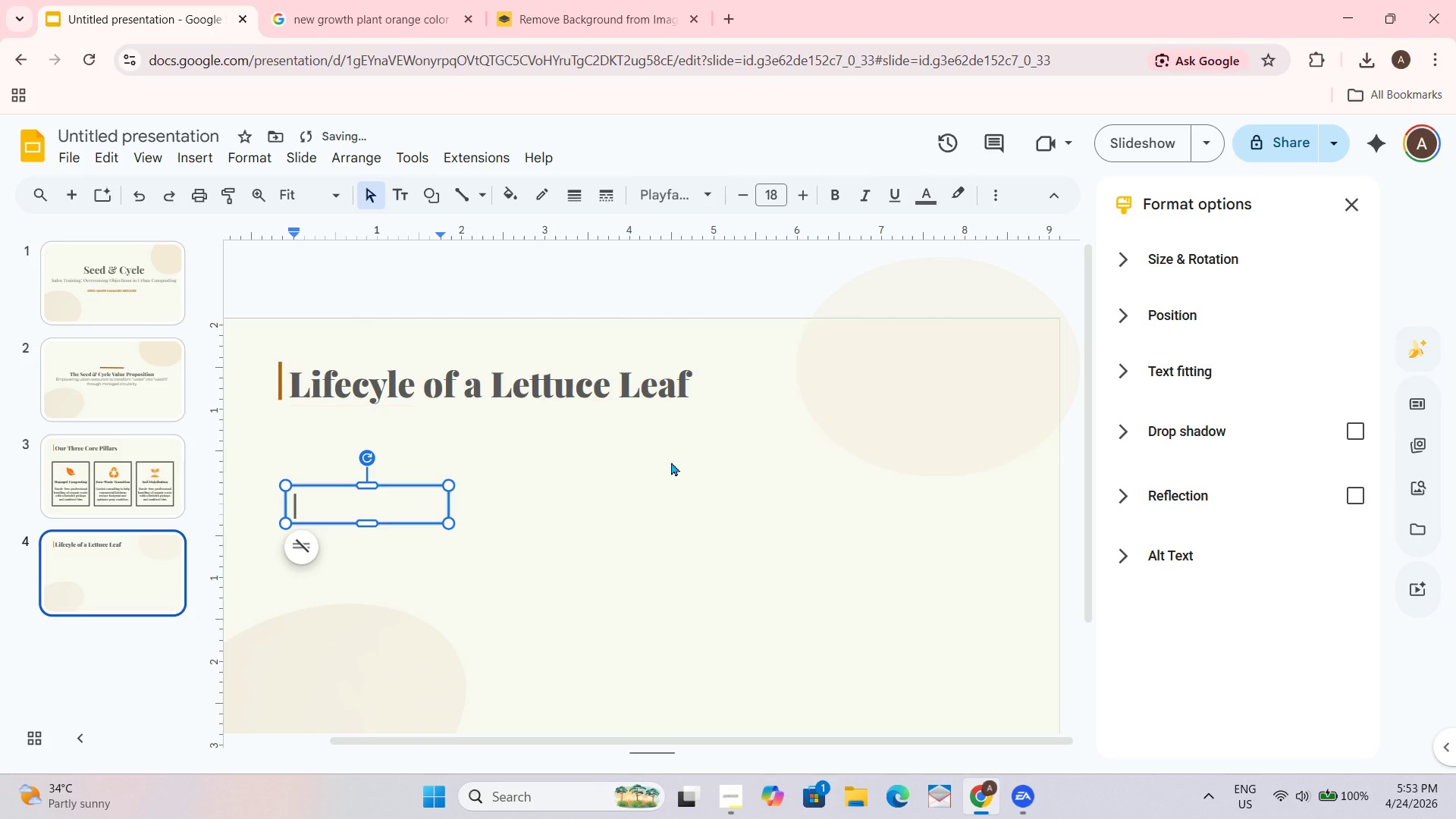 
key(Backspace)
 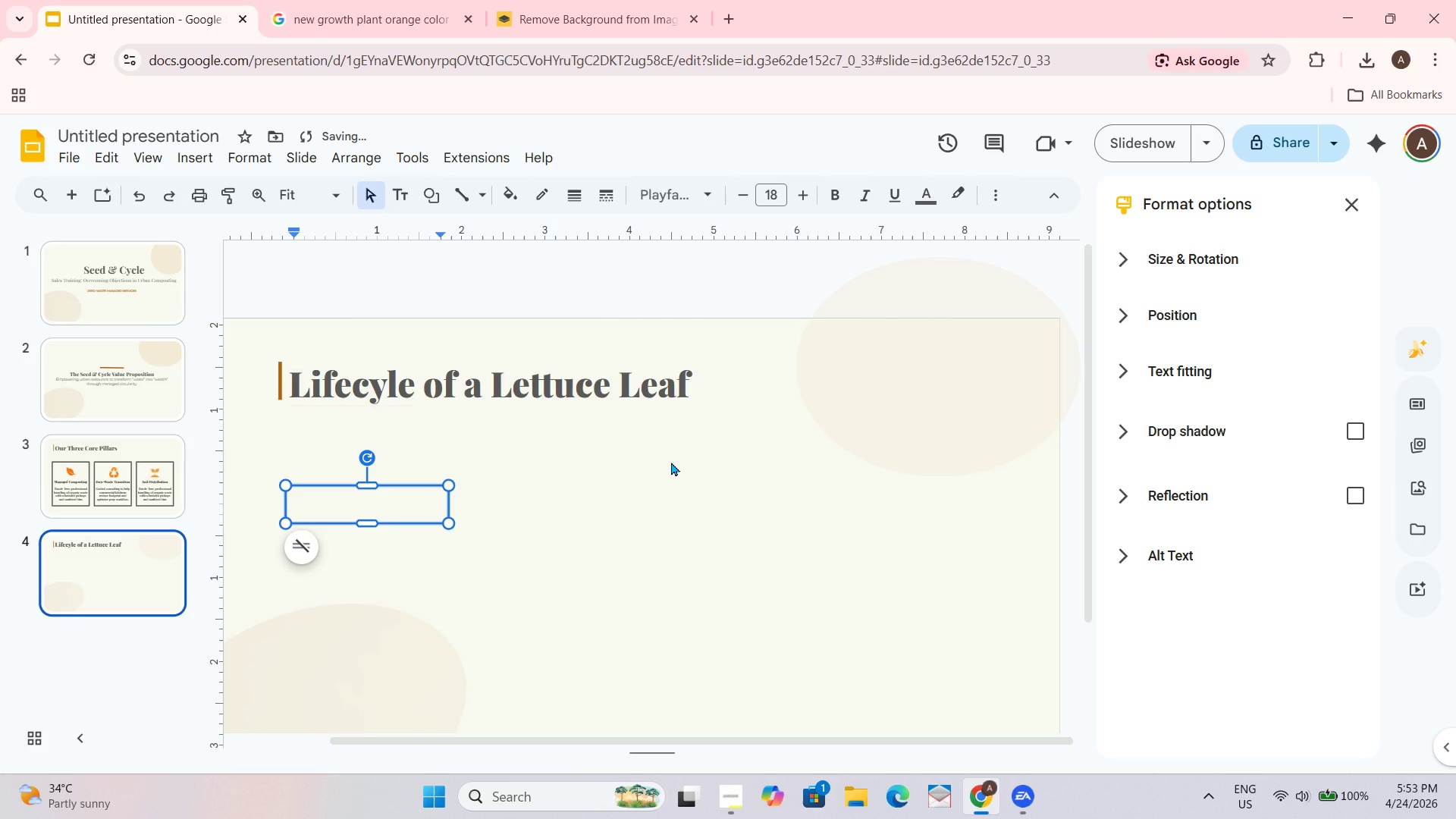 
key(Control+1)
 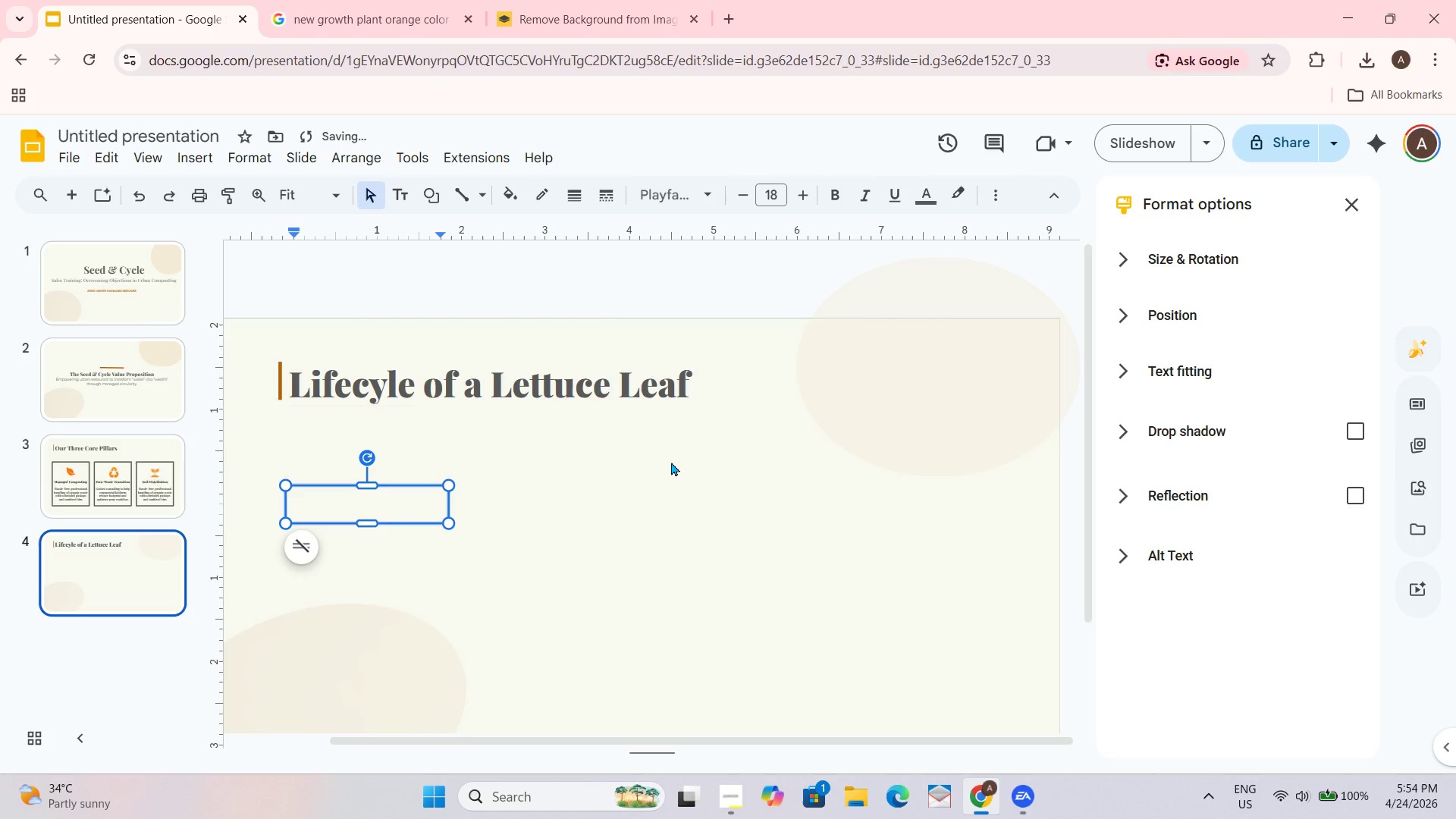 
type(!)
key(Backspace)
type(1. )
key(Backspace)
type(Prep Scraps)
 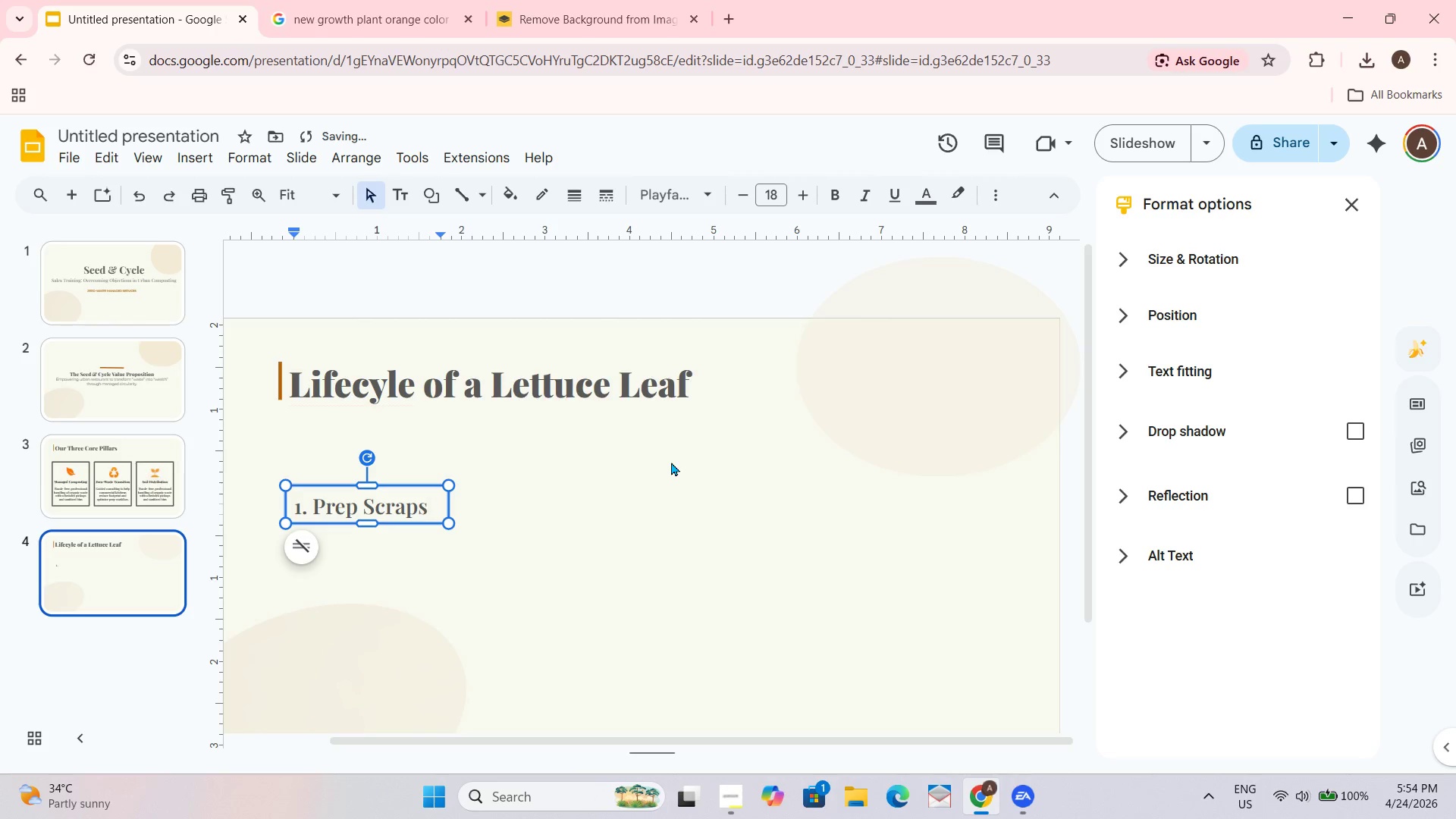 
wait(6.11)
 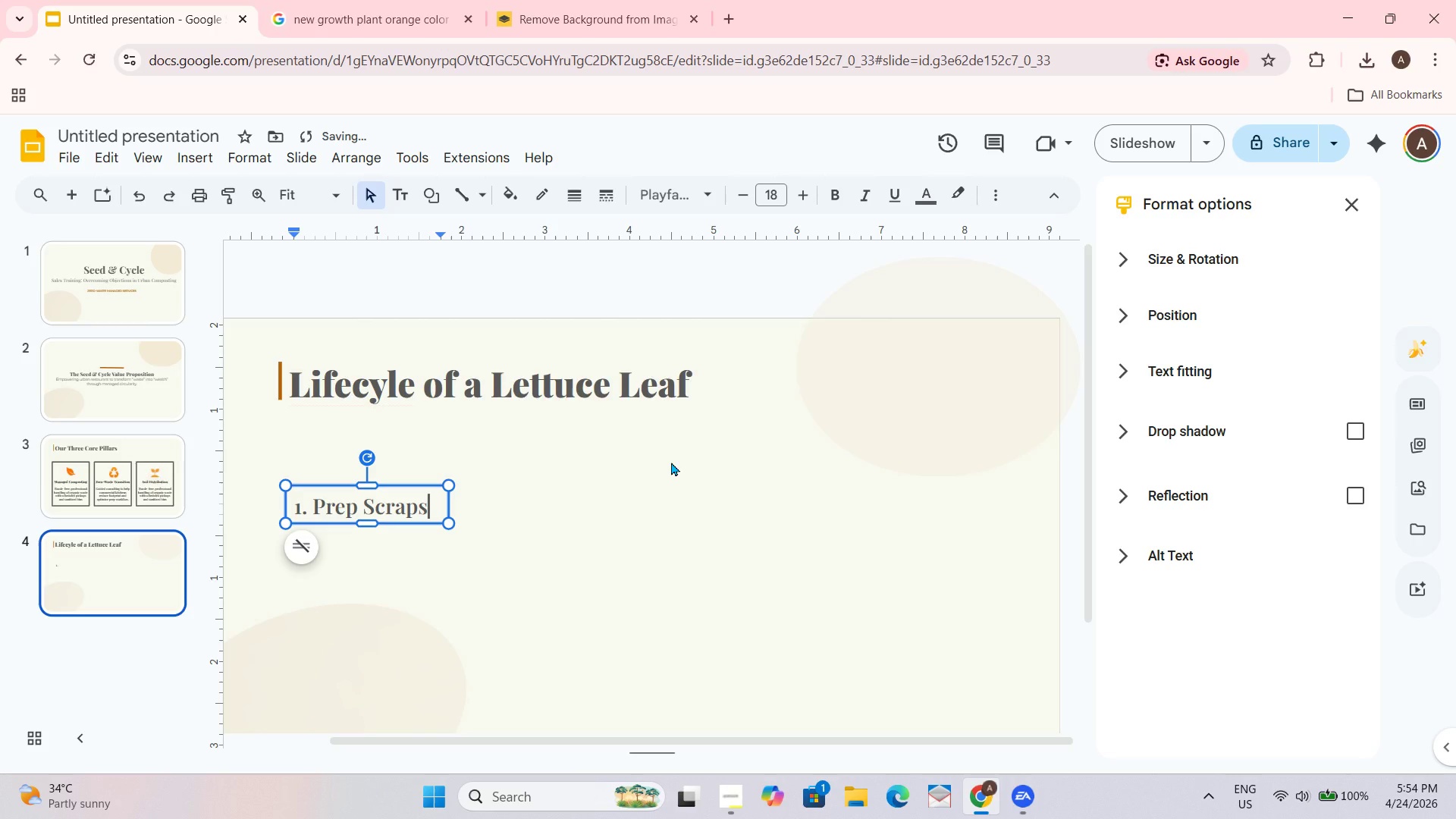 
left_click([416, 484])
 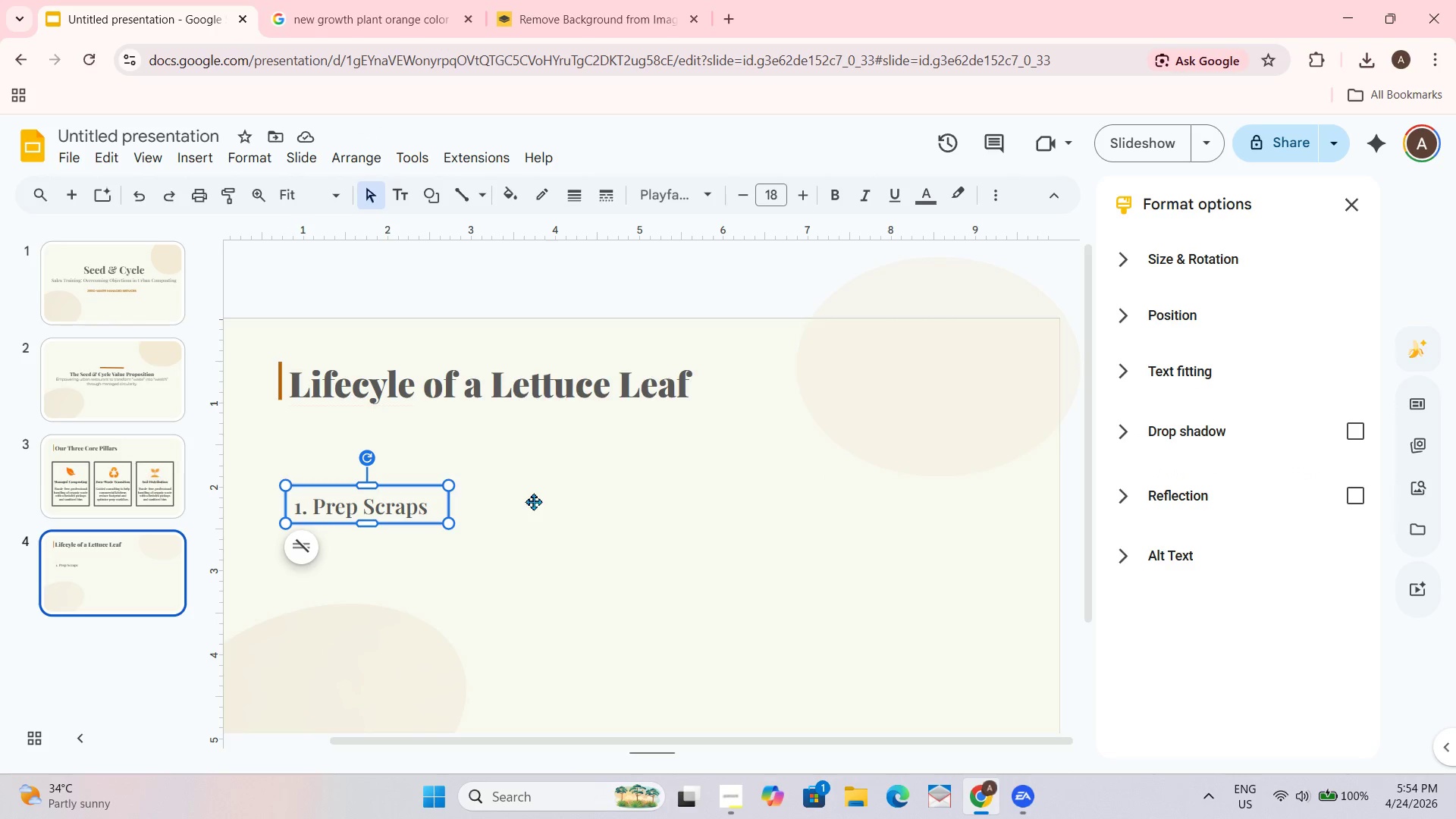 
key(Control+D)
 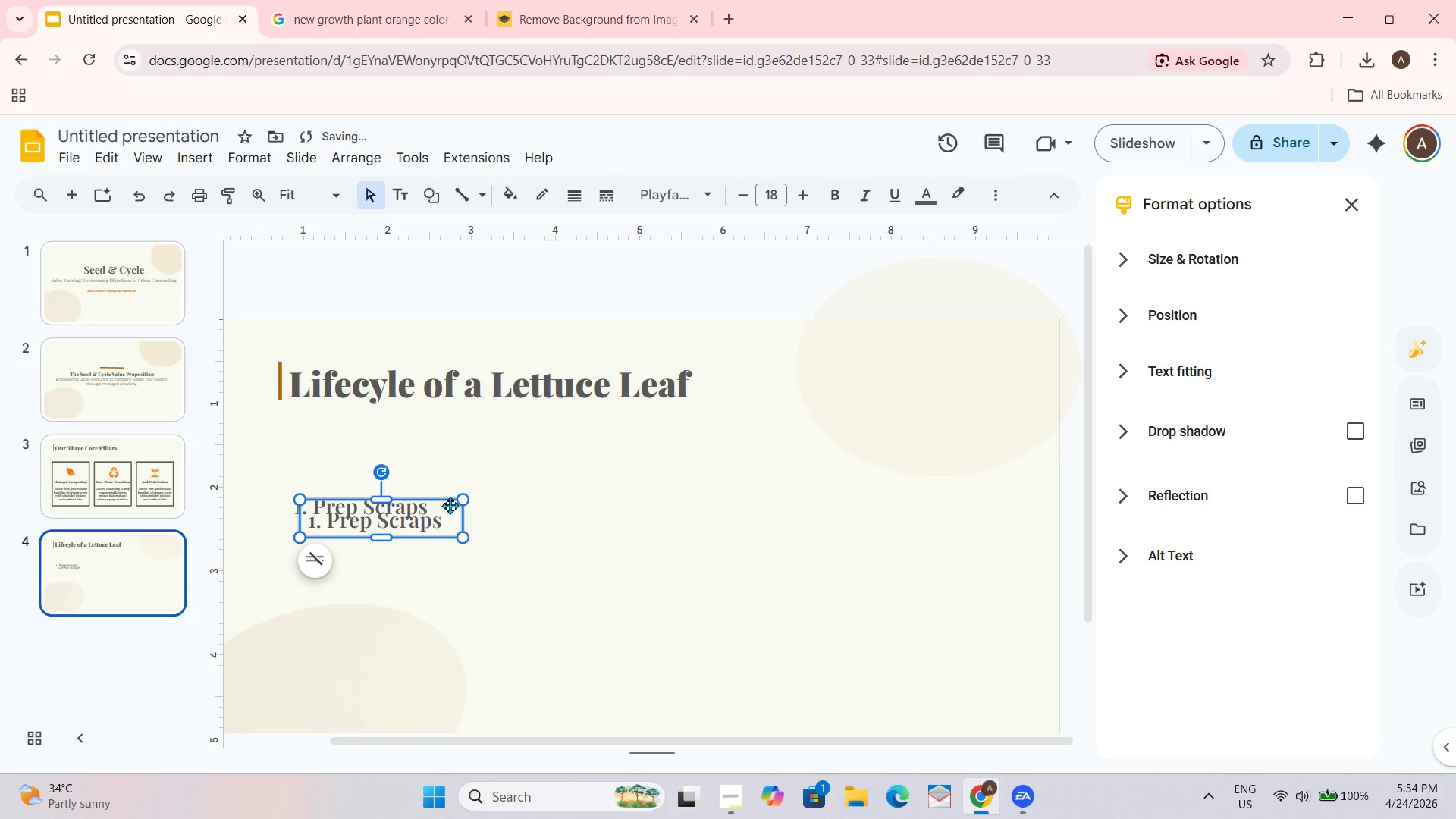 
left_click_drag(start_coordinate=[450, 497], to_coordinate=[585, 485])
 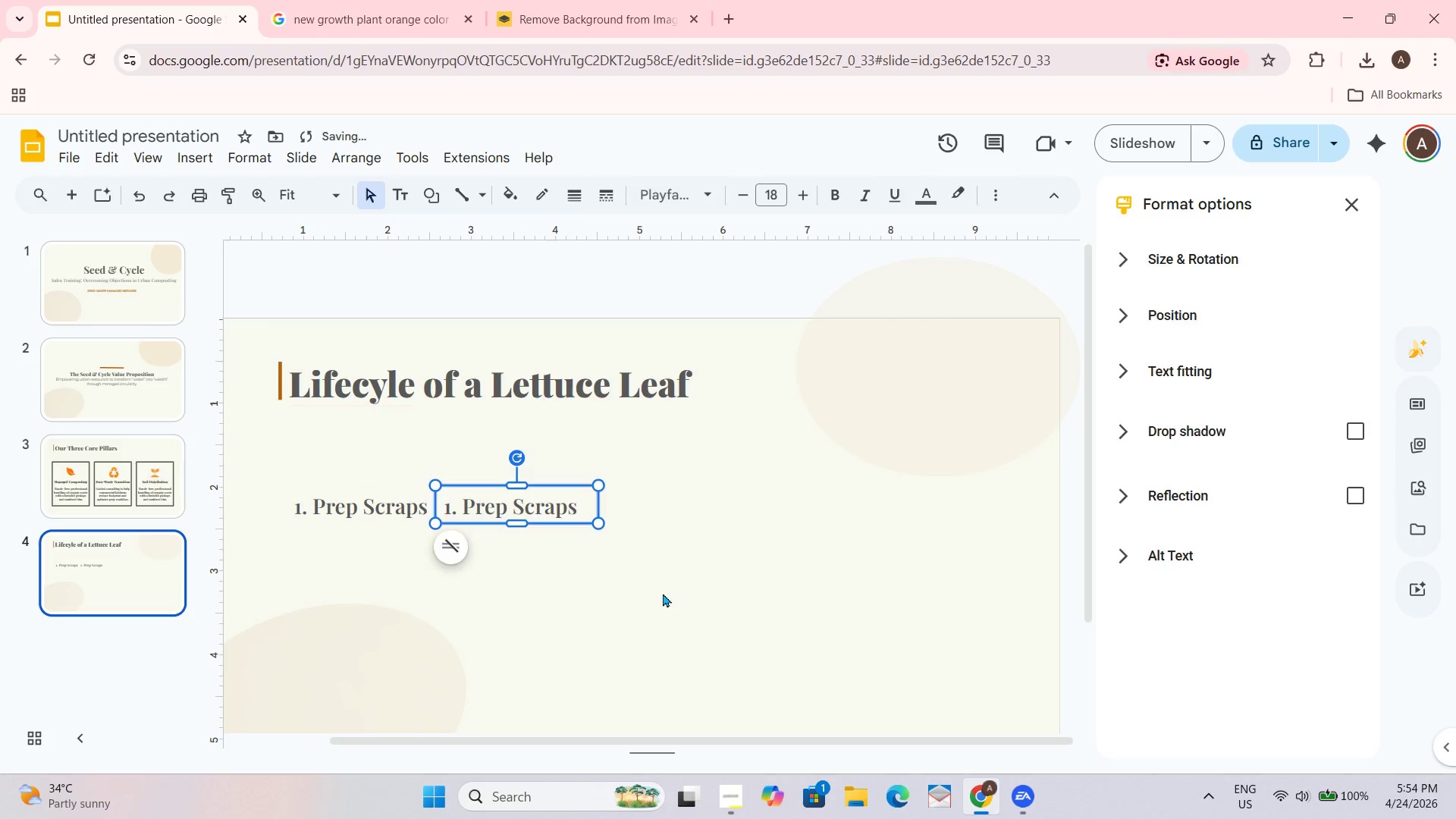 
left_click([663, 593])
 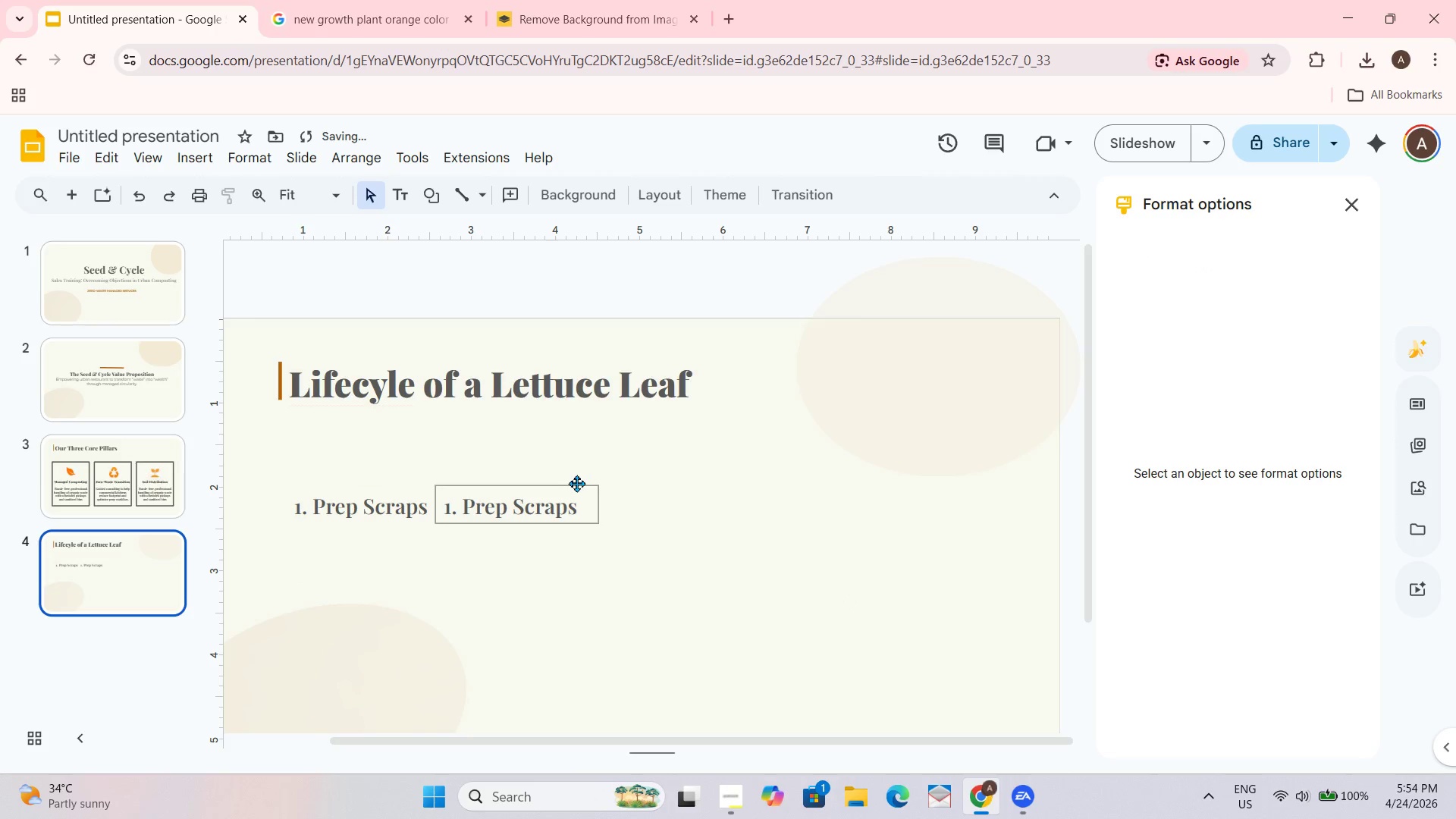 
left_click_drag(start_coordinate=[575, 485], to_coordinate=[581, 485])
 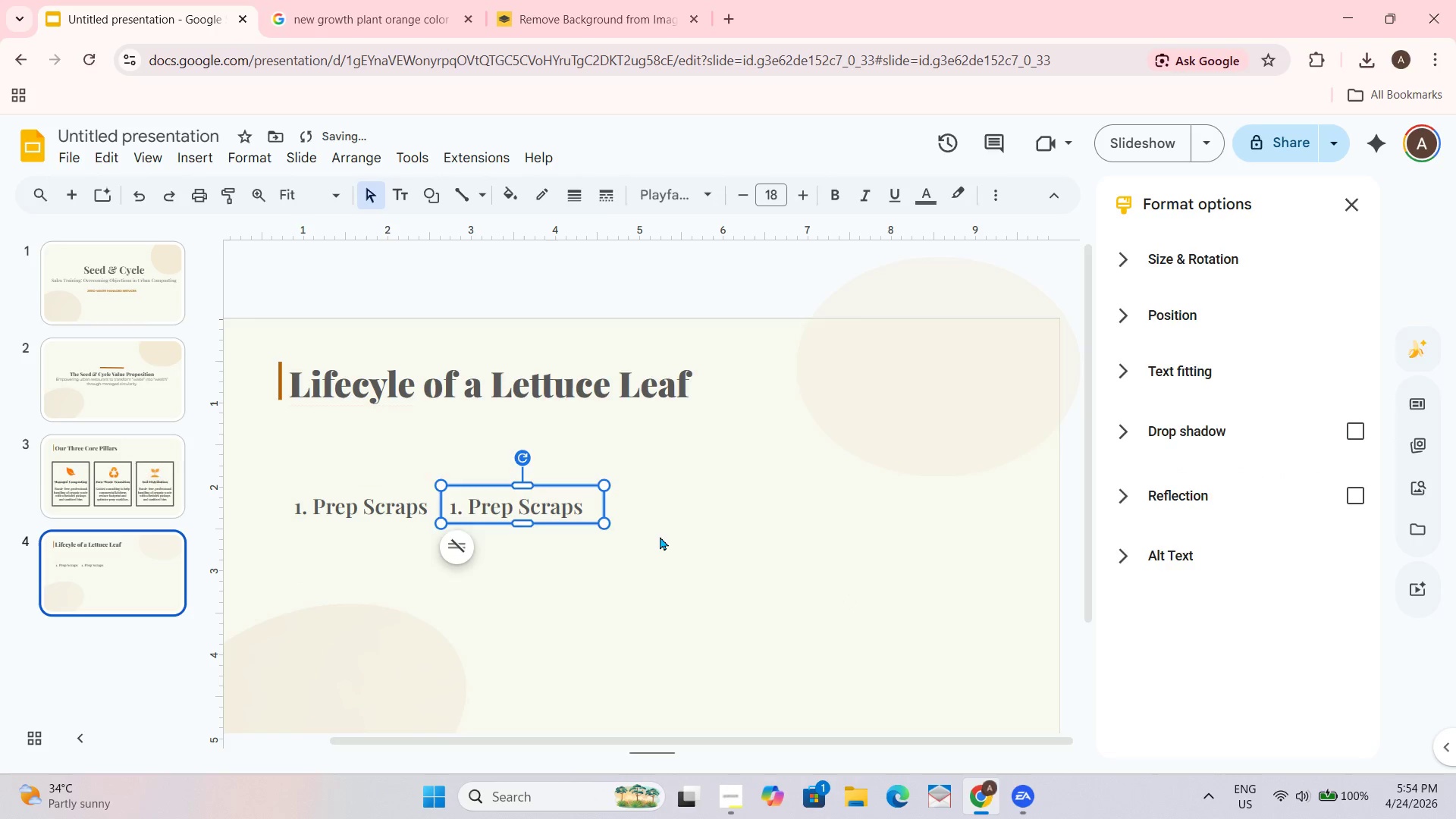 
left_click([660, 536])
 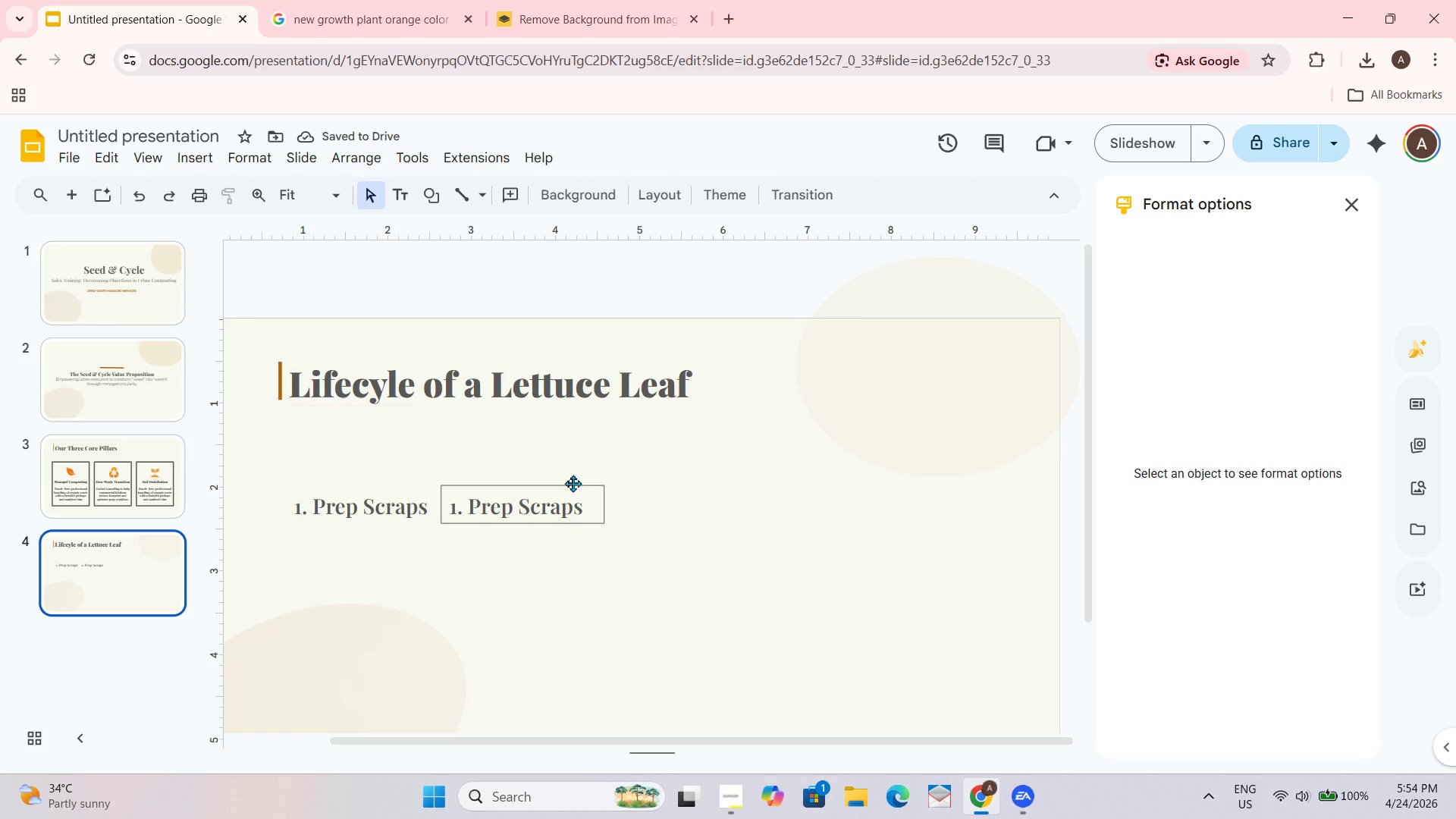 
left_click_drag(start_coordinate=[570, 487], to_coordinate=[582, 485])
 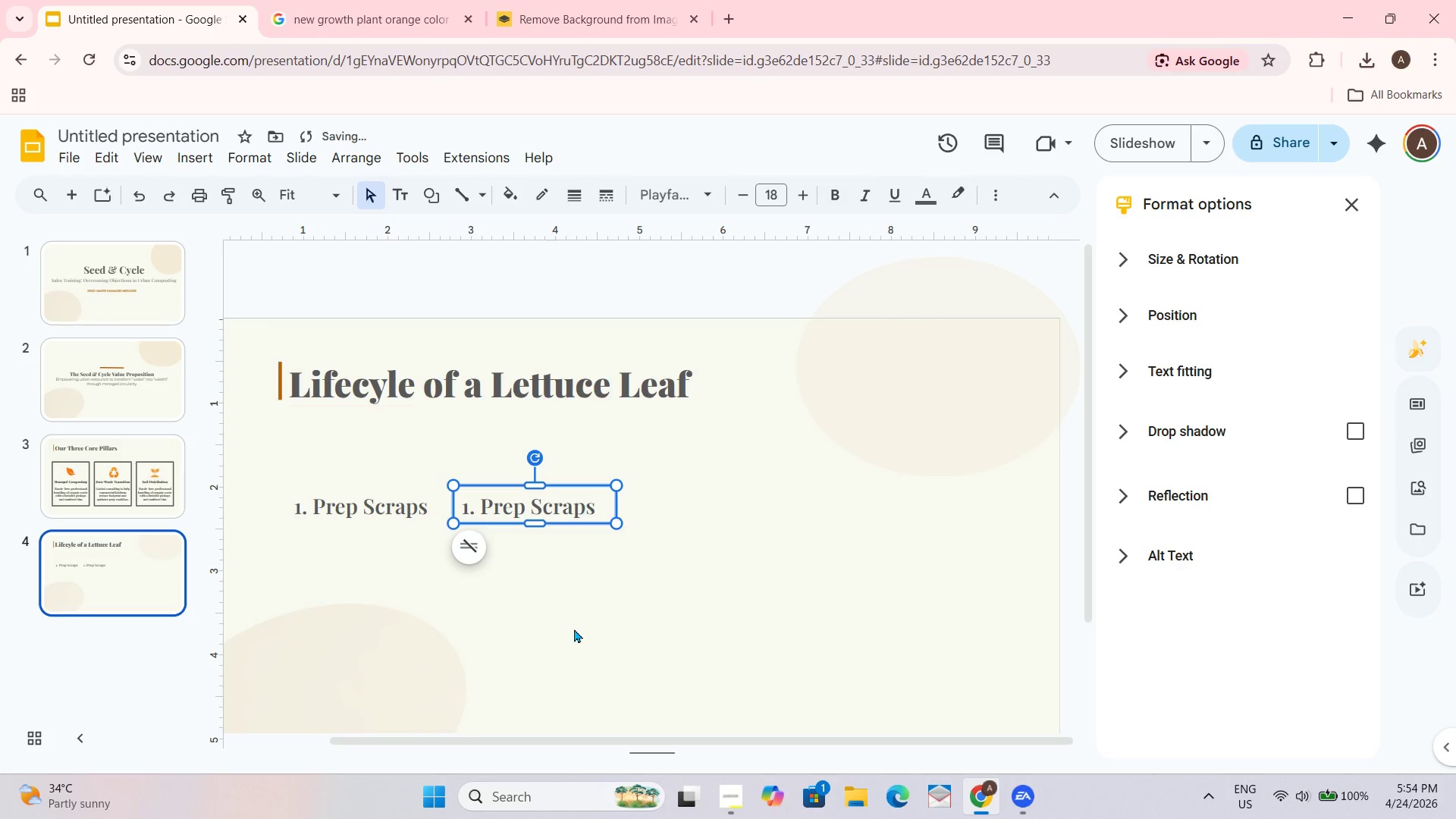 
left_click([574, 629])
 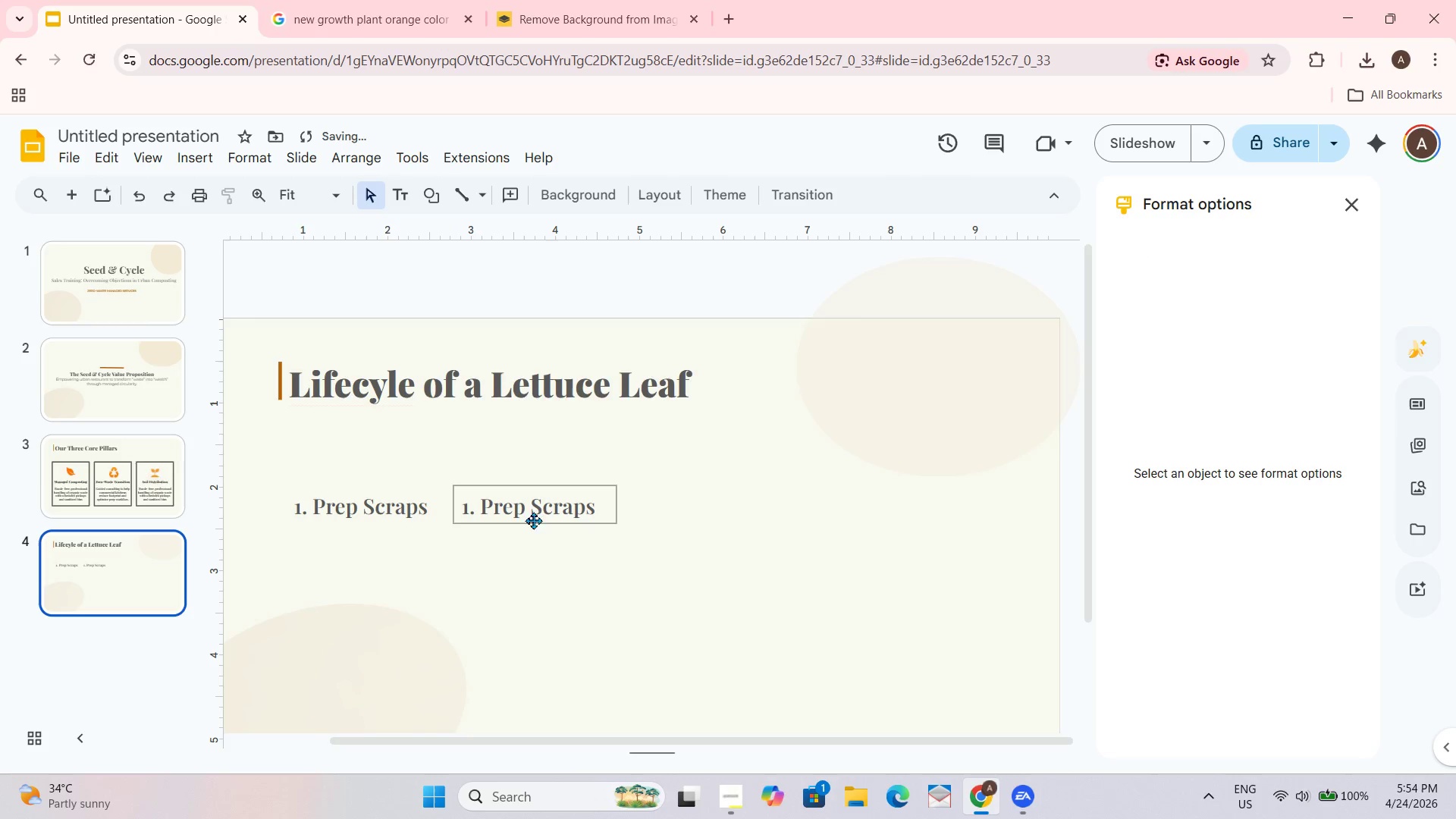 
left_click([535, 513])
 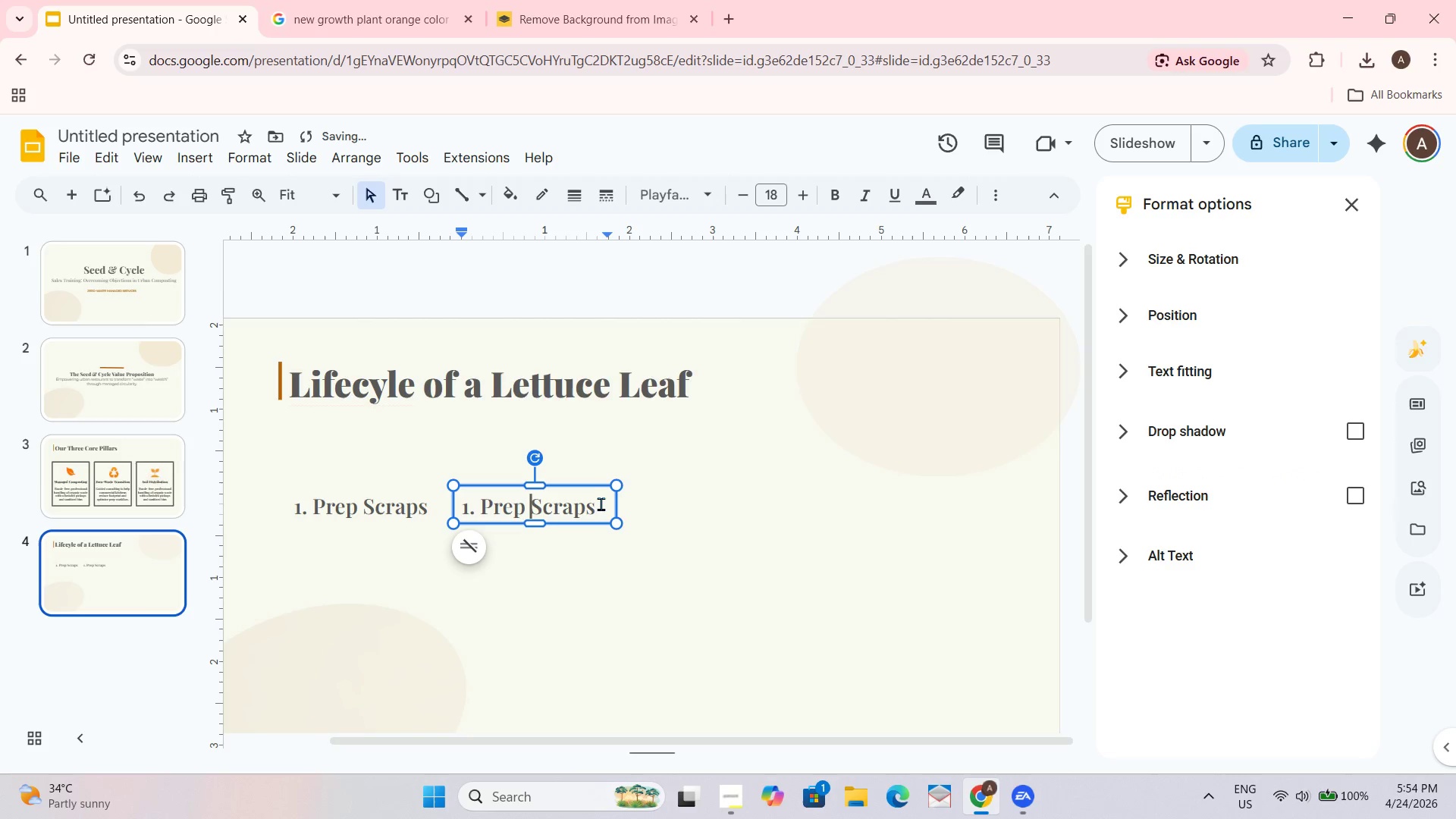 
left_click_drag(start_coordinate=[601, 501], to_coordinate=[486, 500])
 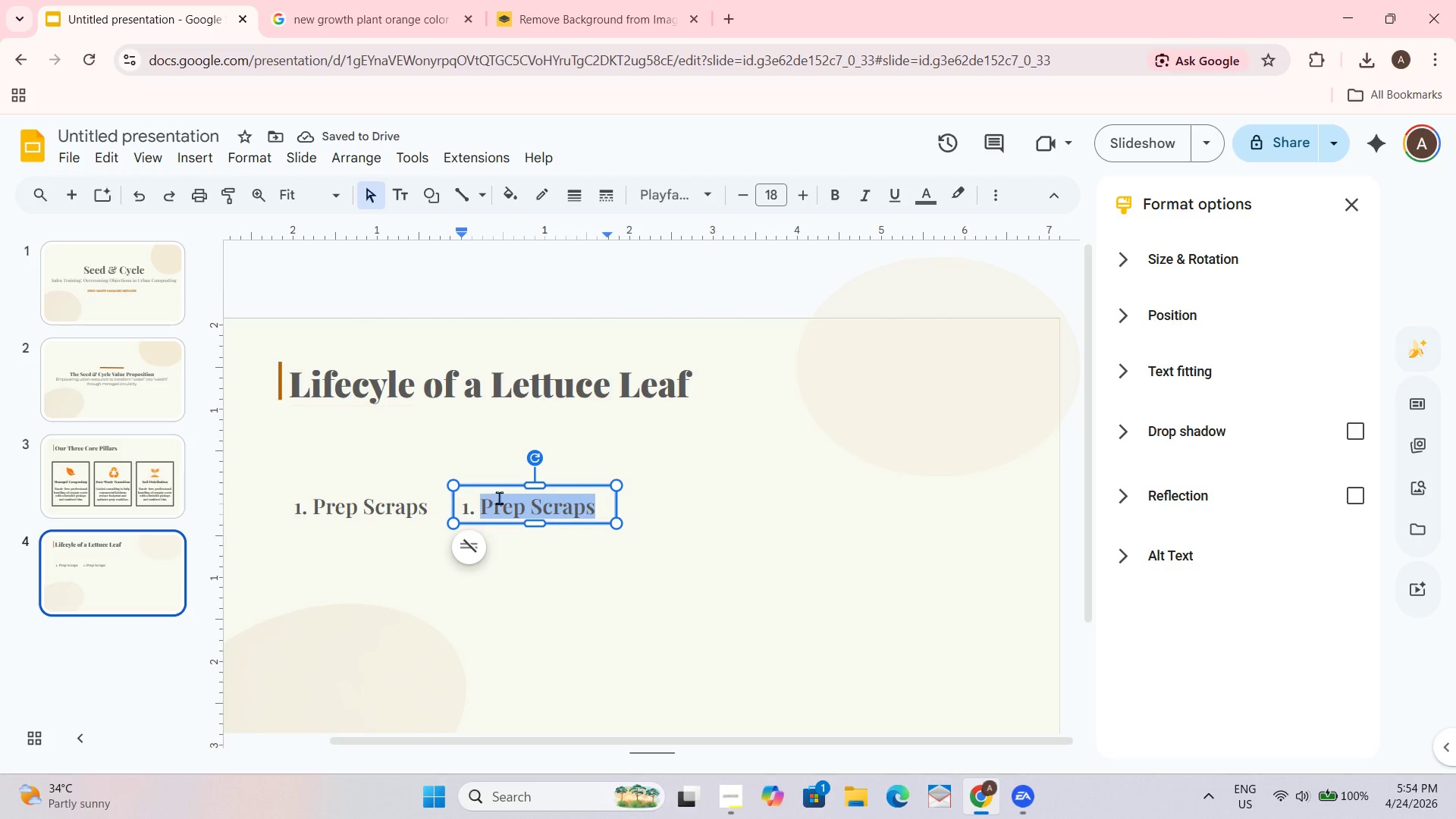 
type(Collection)
 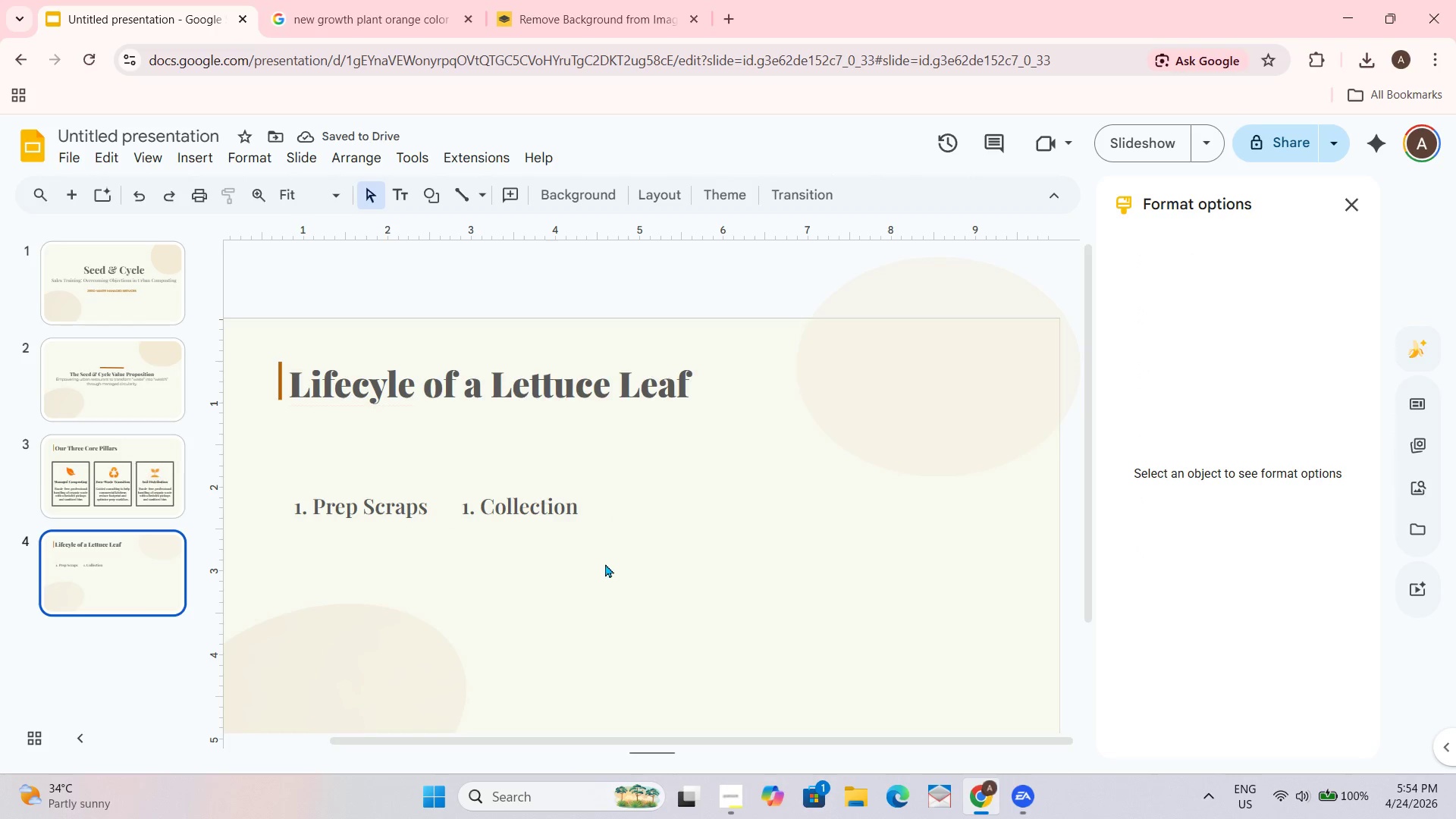 
left_click([587, 488])
 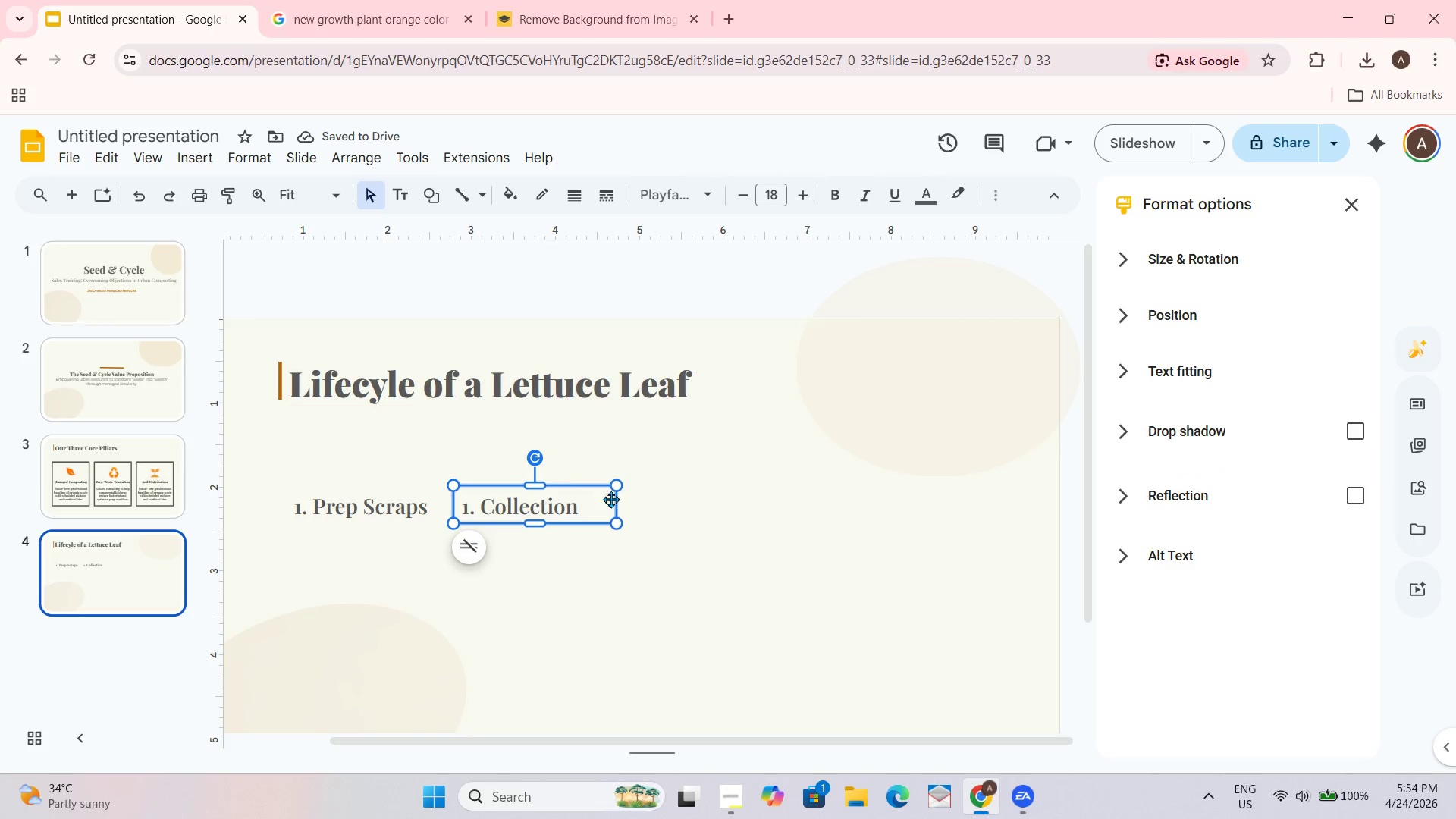 
key(Control+D)
 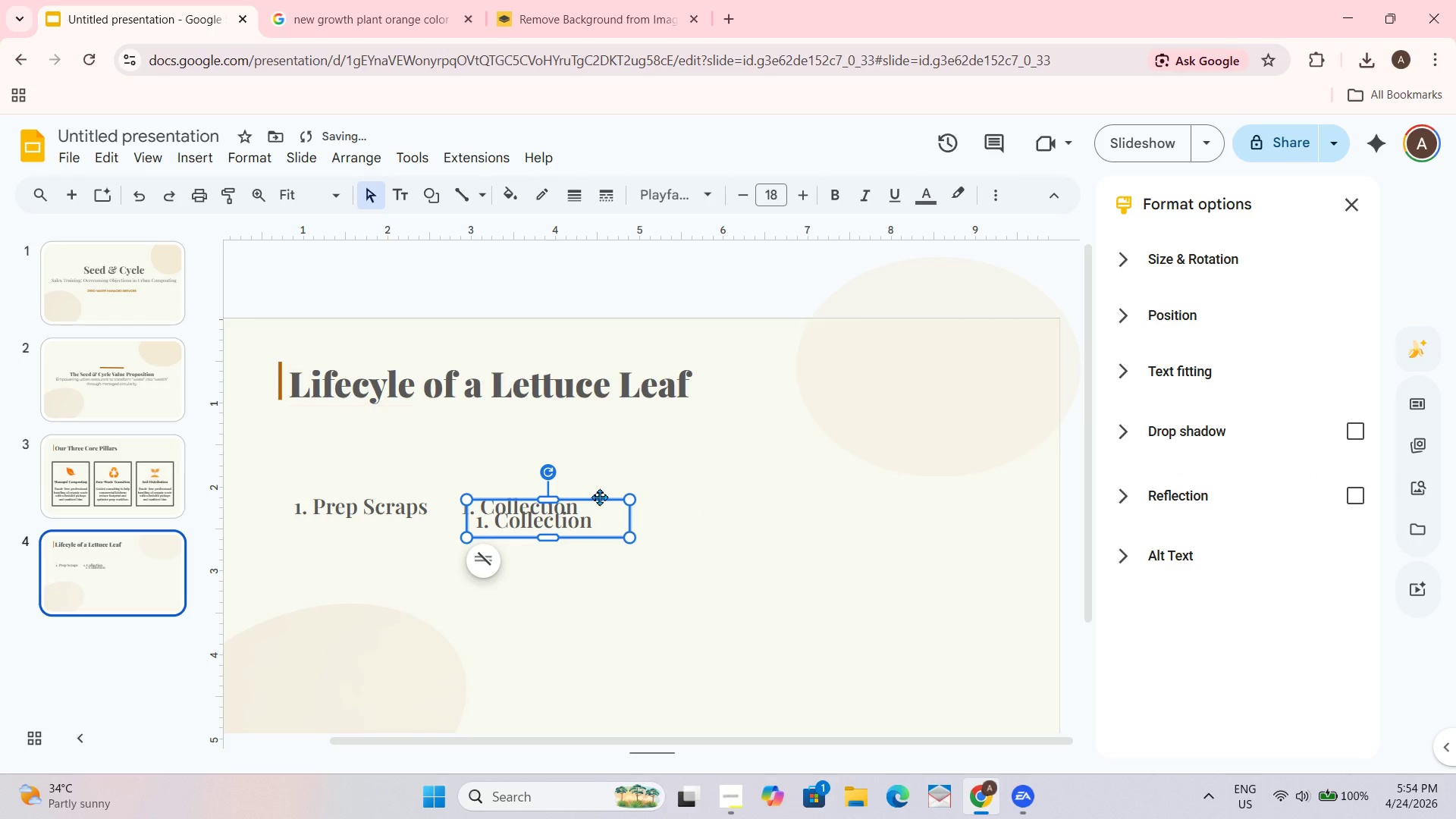 
left_click_drag(start_coordinate=[600, 497], to_coordinate=[755, 485])
 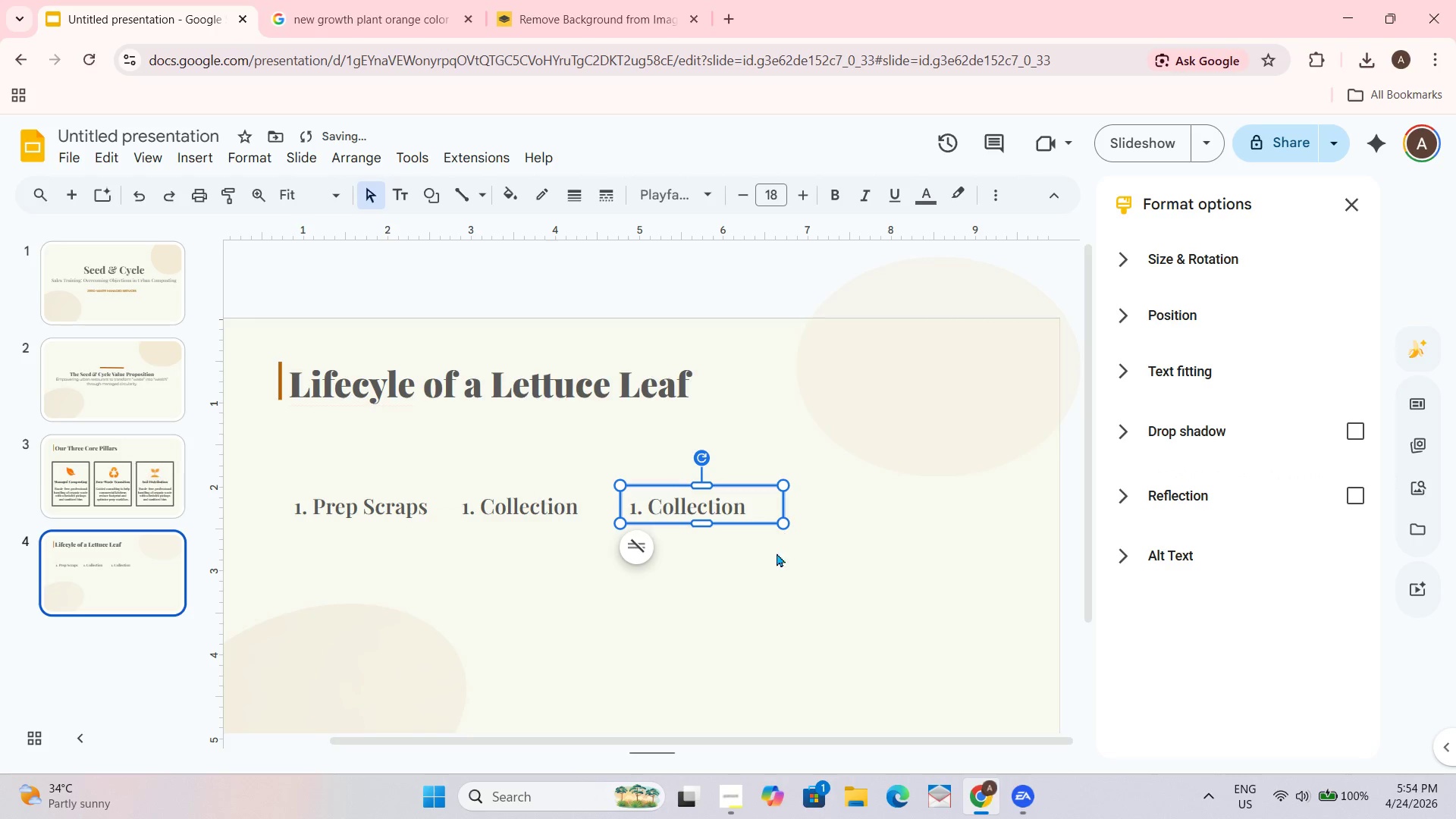 
left_click([775, 582])
 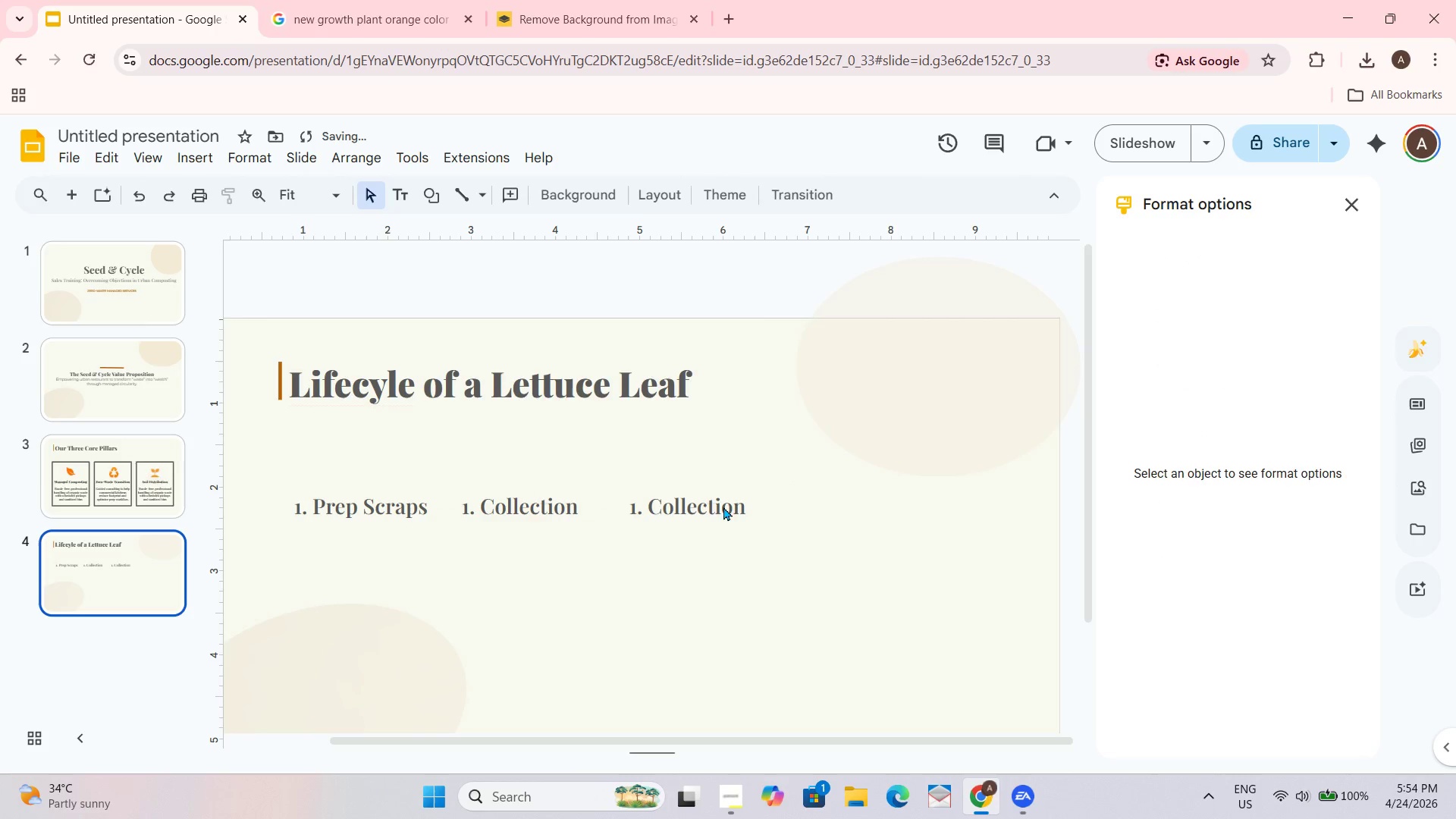 
double_click([723, 505])
 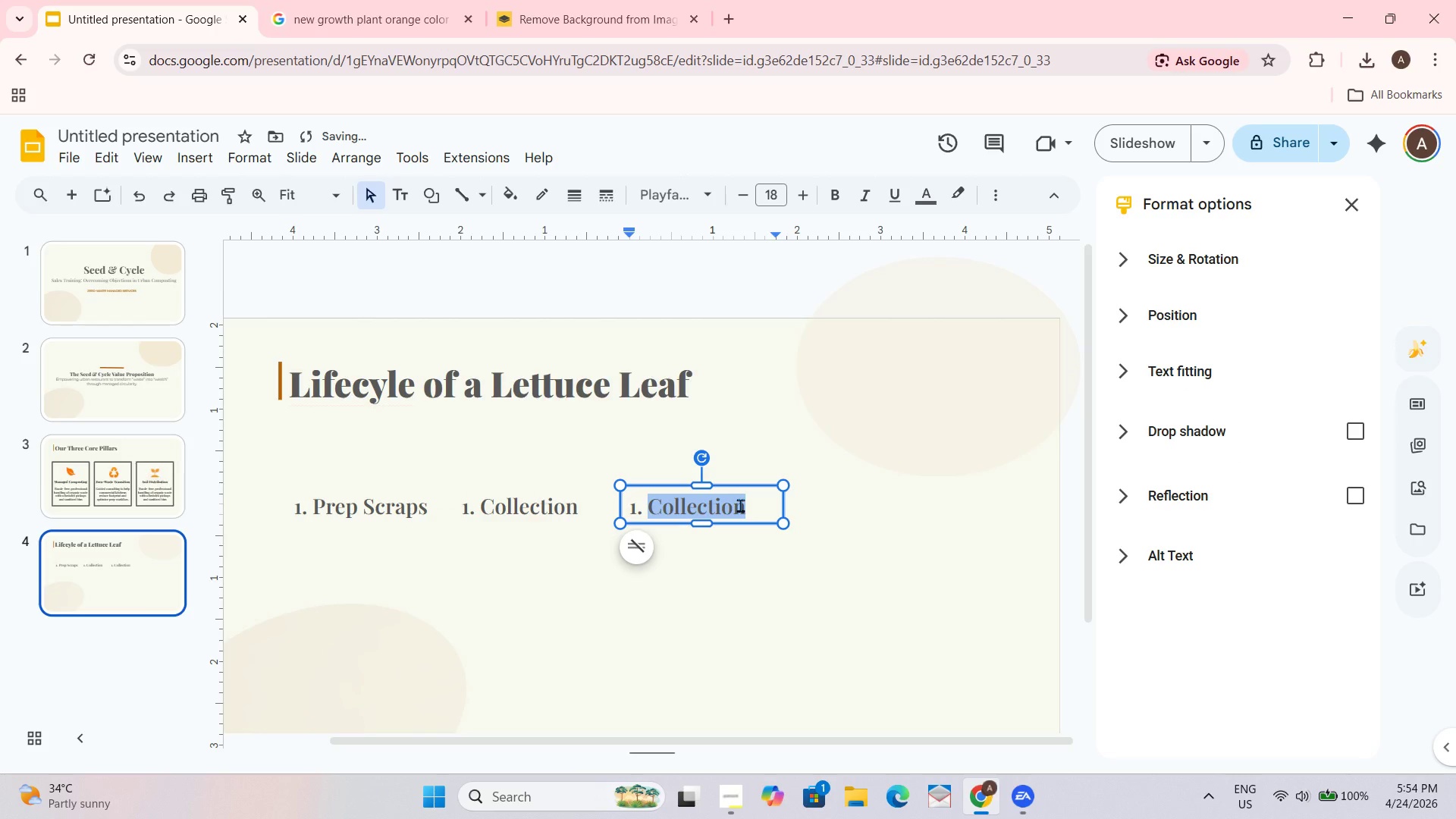 
type(Managed Cycle)
 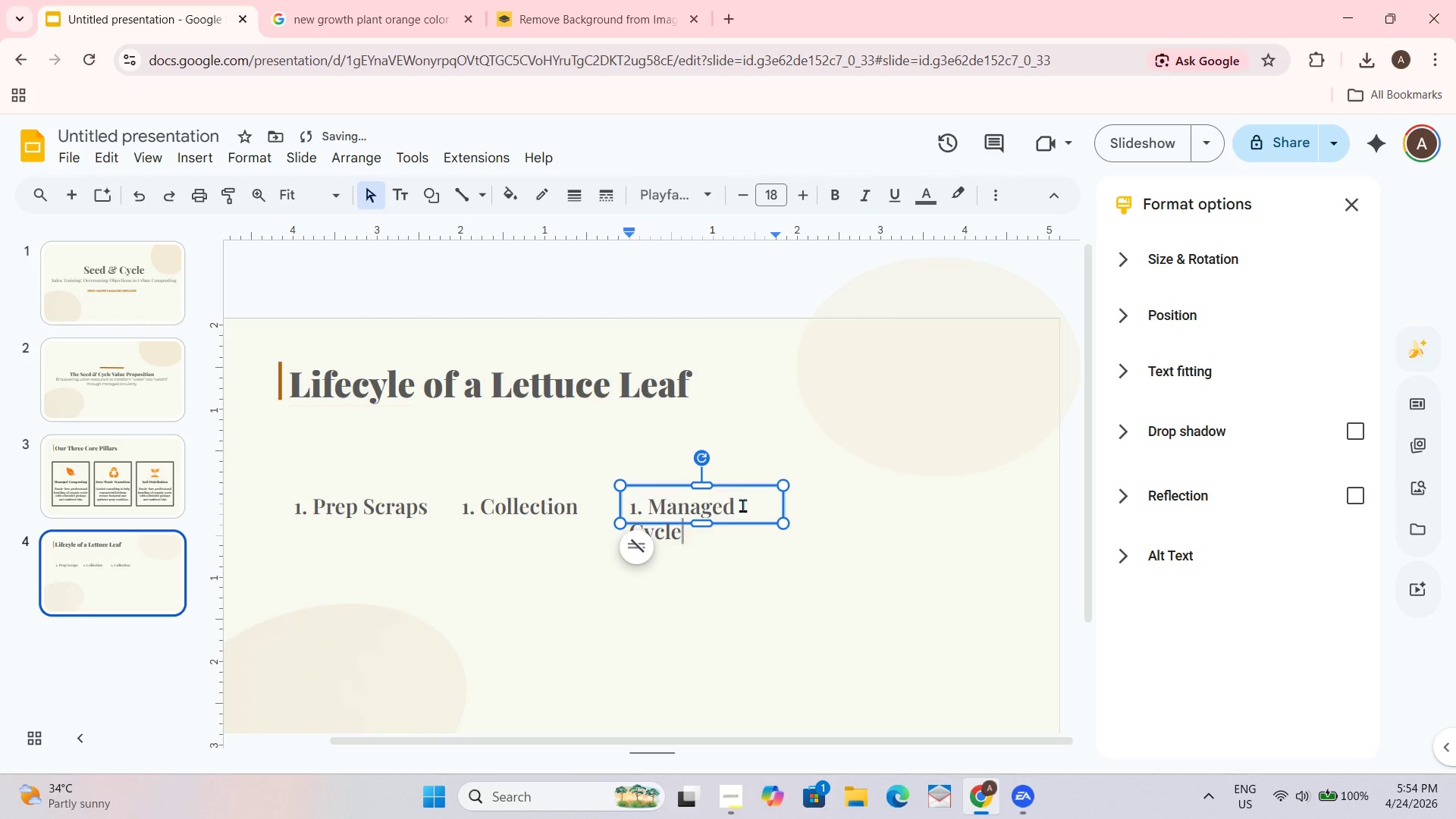 
left_click_drag(start_coordinate=[786, 506], to_coordinate=[797, 499])
 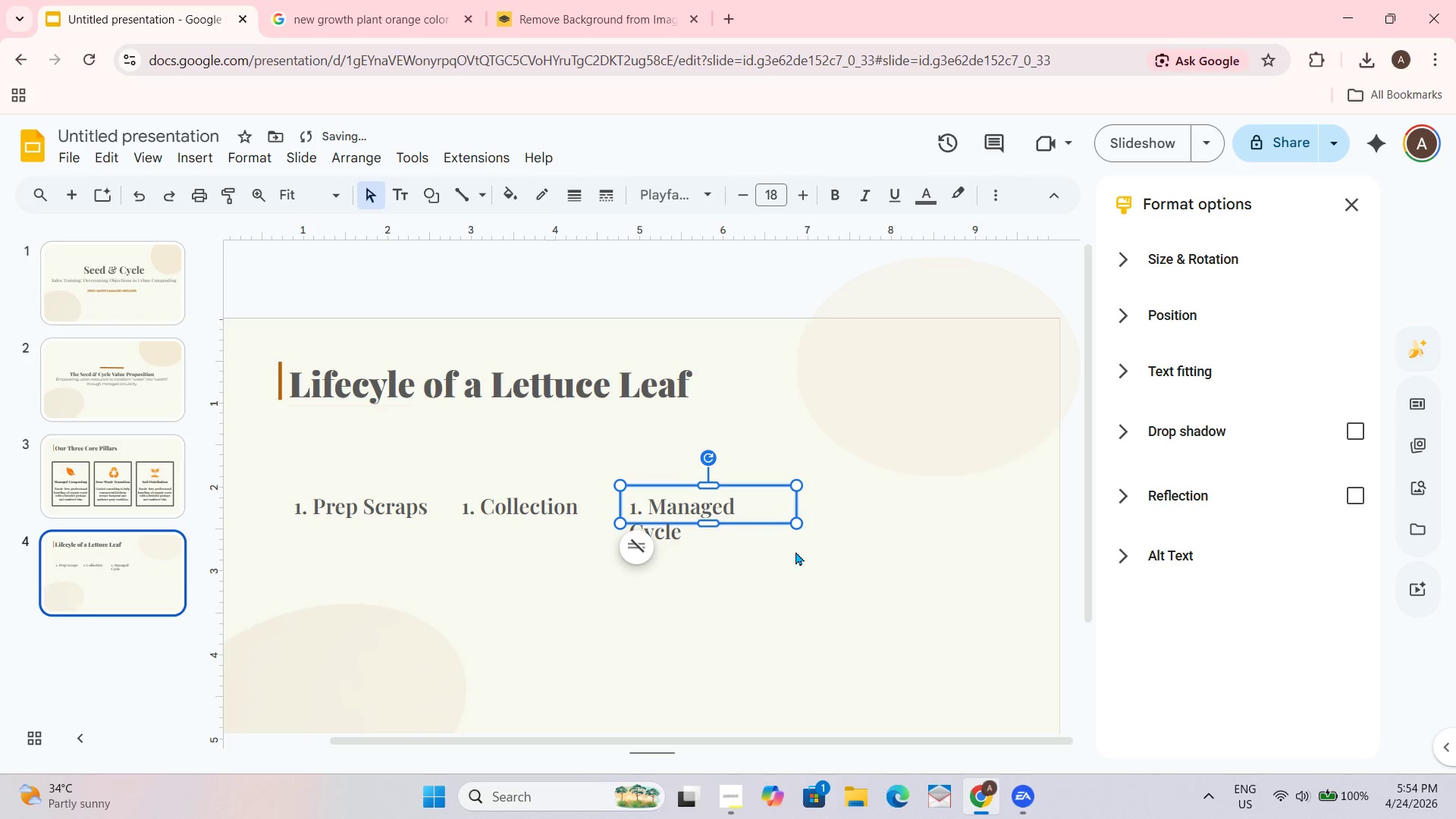 
left_click([795, 553])
 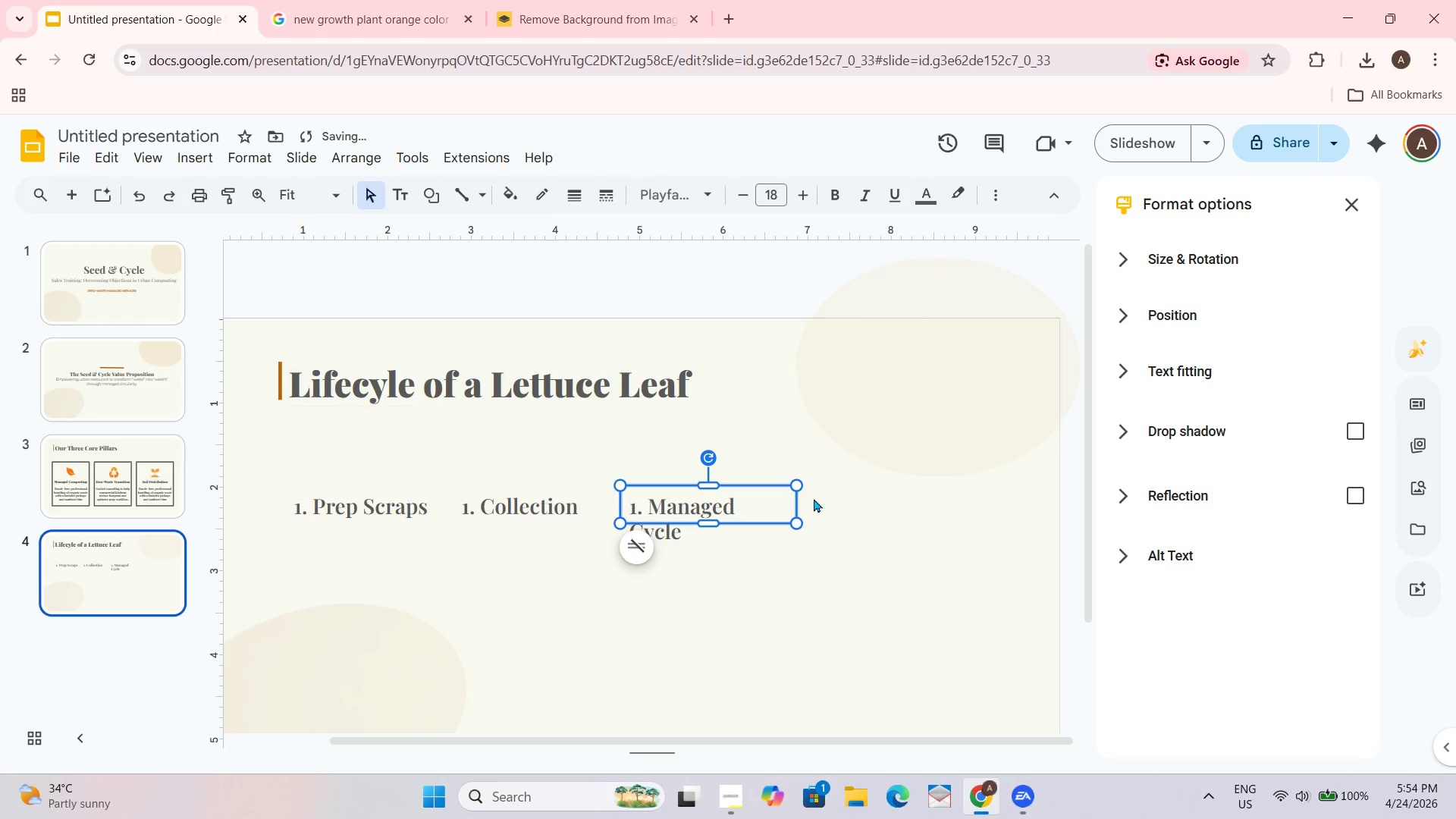 
left_click_drag(start_coordinate=[795, 500], to_coordinate=[812, 500])
 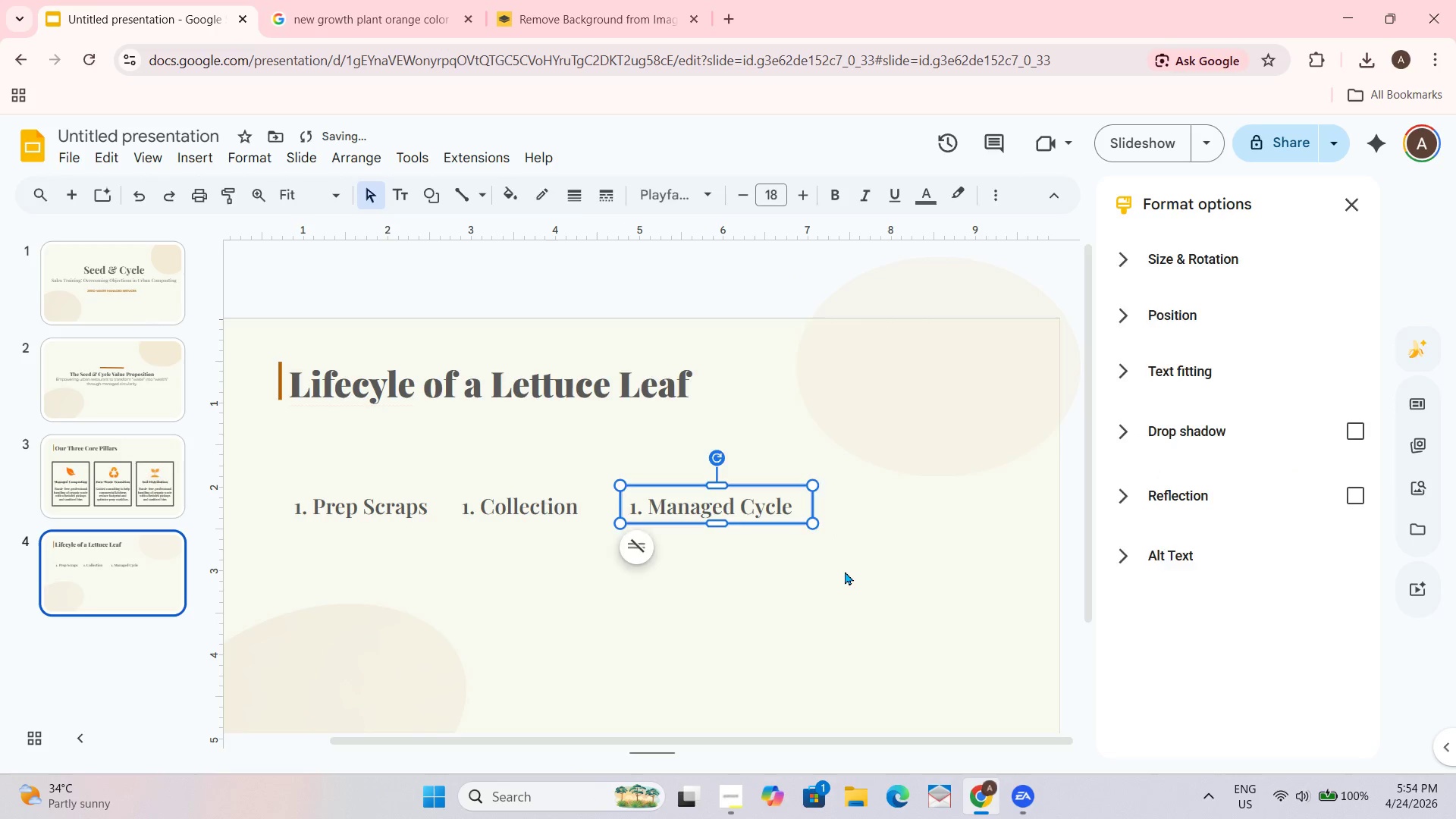 
left_click([845, 571])
 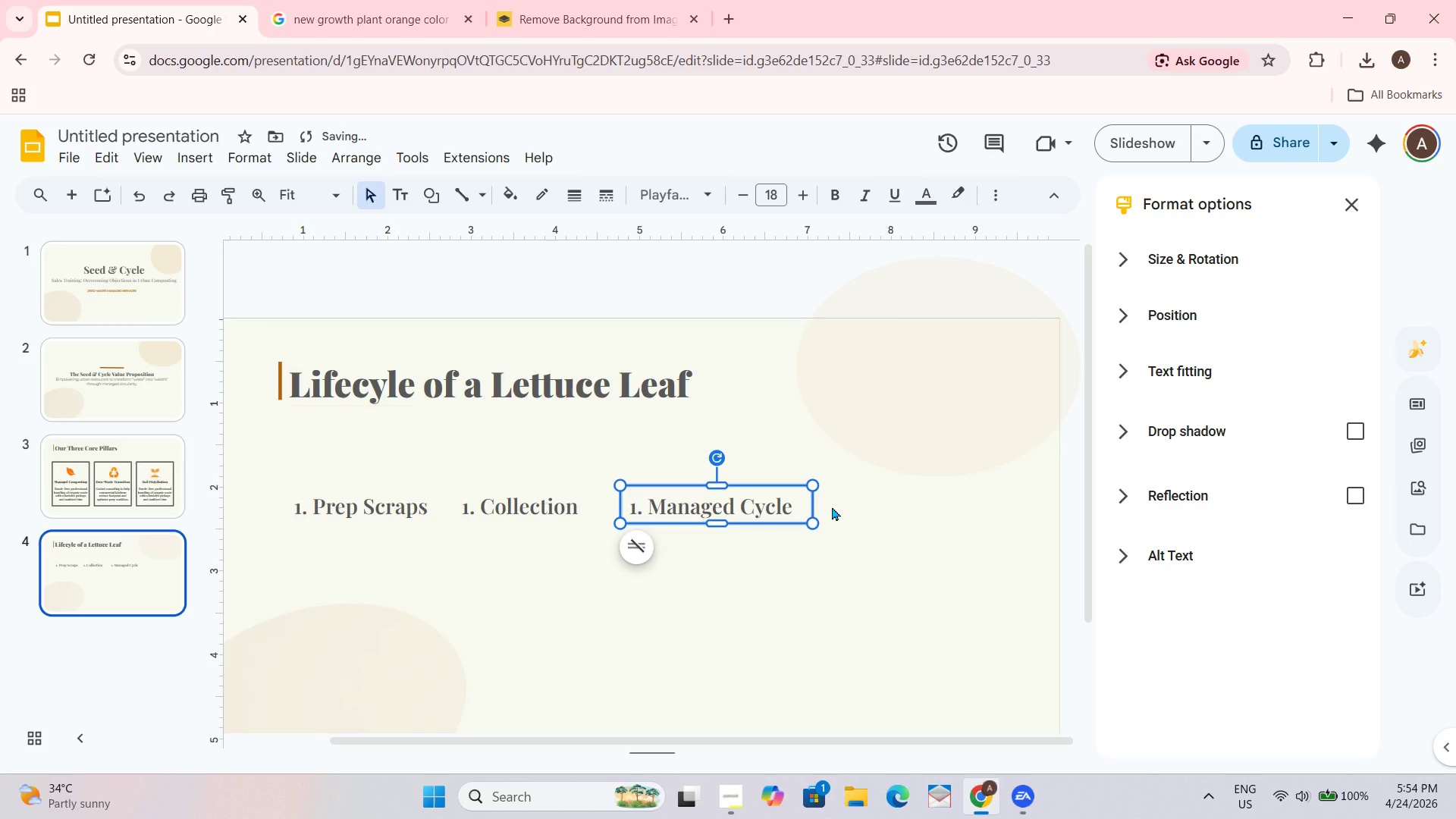 
left_click_drag(start_coordinate=[815, 507], to_coordinate=[805, 508])
 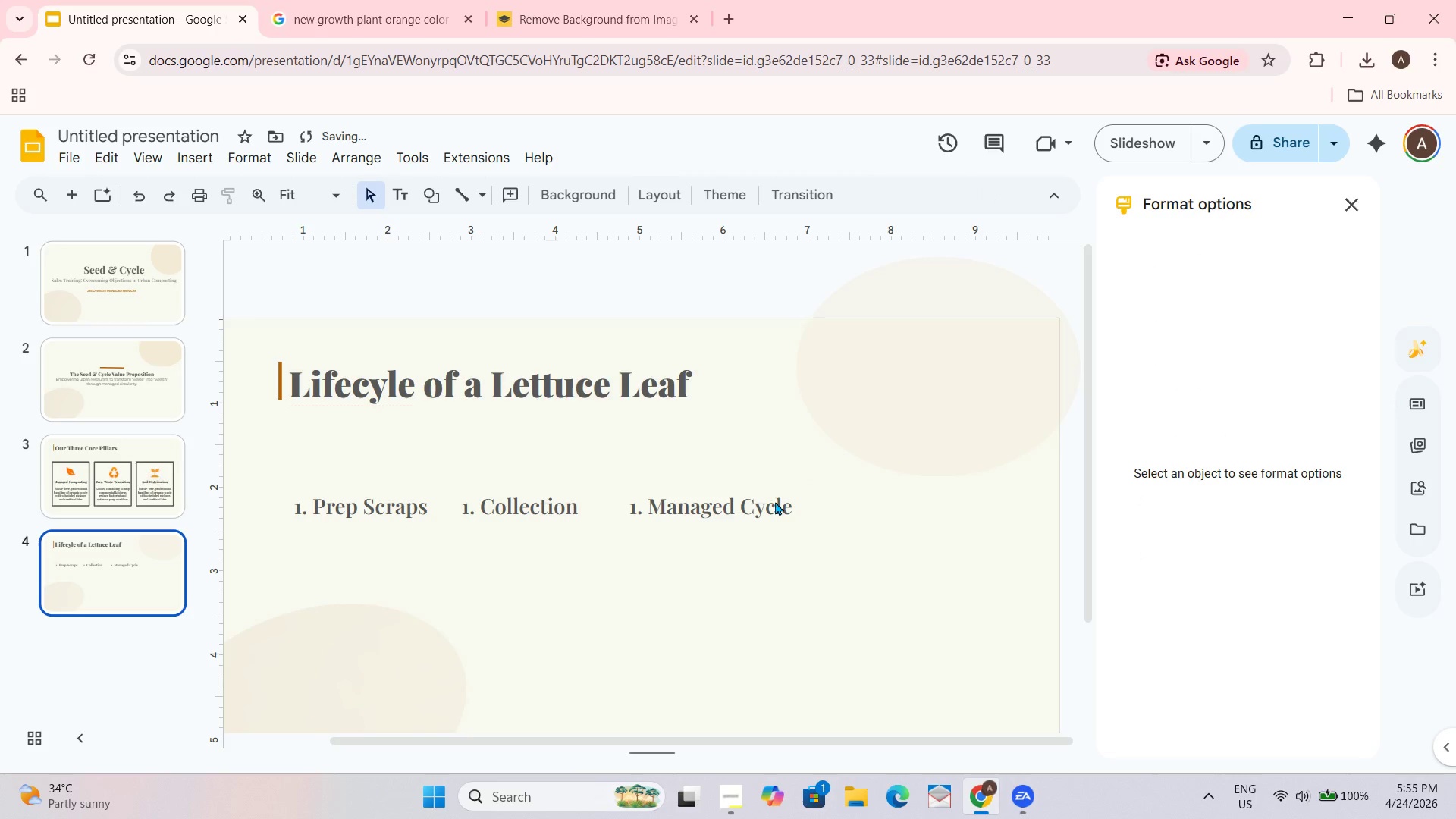 
left_click_drag(start_coordinate=[752, 500], to_coordinate=[757, 482])
 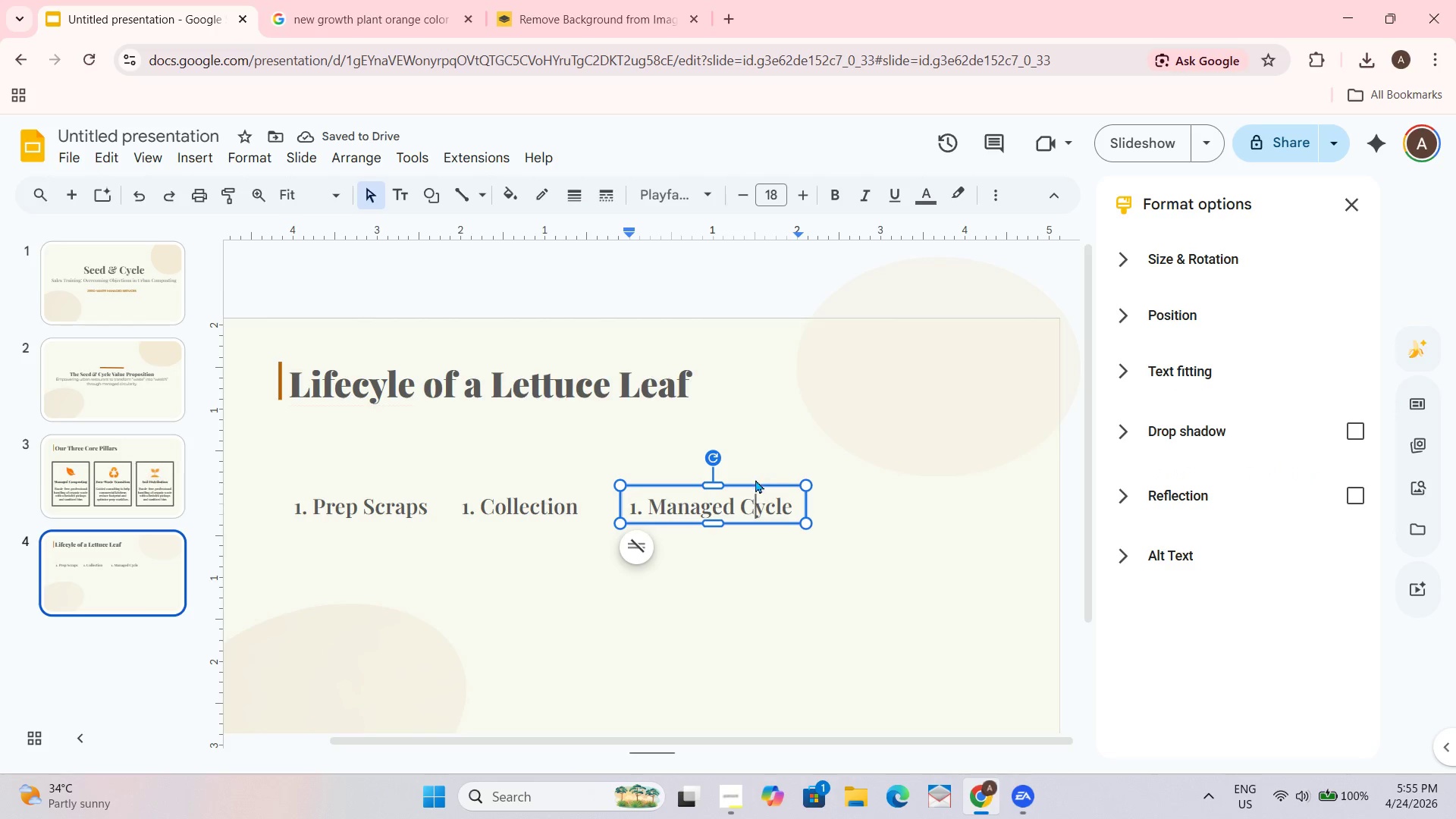 
left_click_drag(start_coordinate=[752, 485], to_coordinate=[745, 482])
 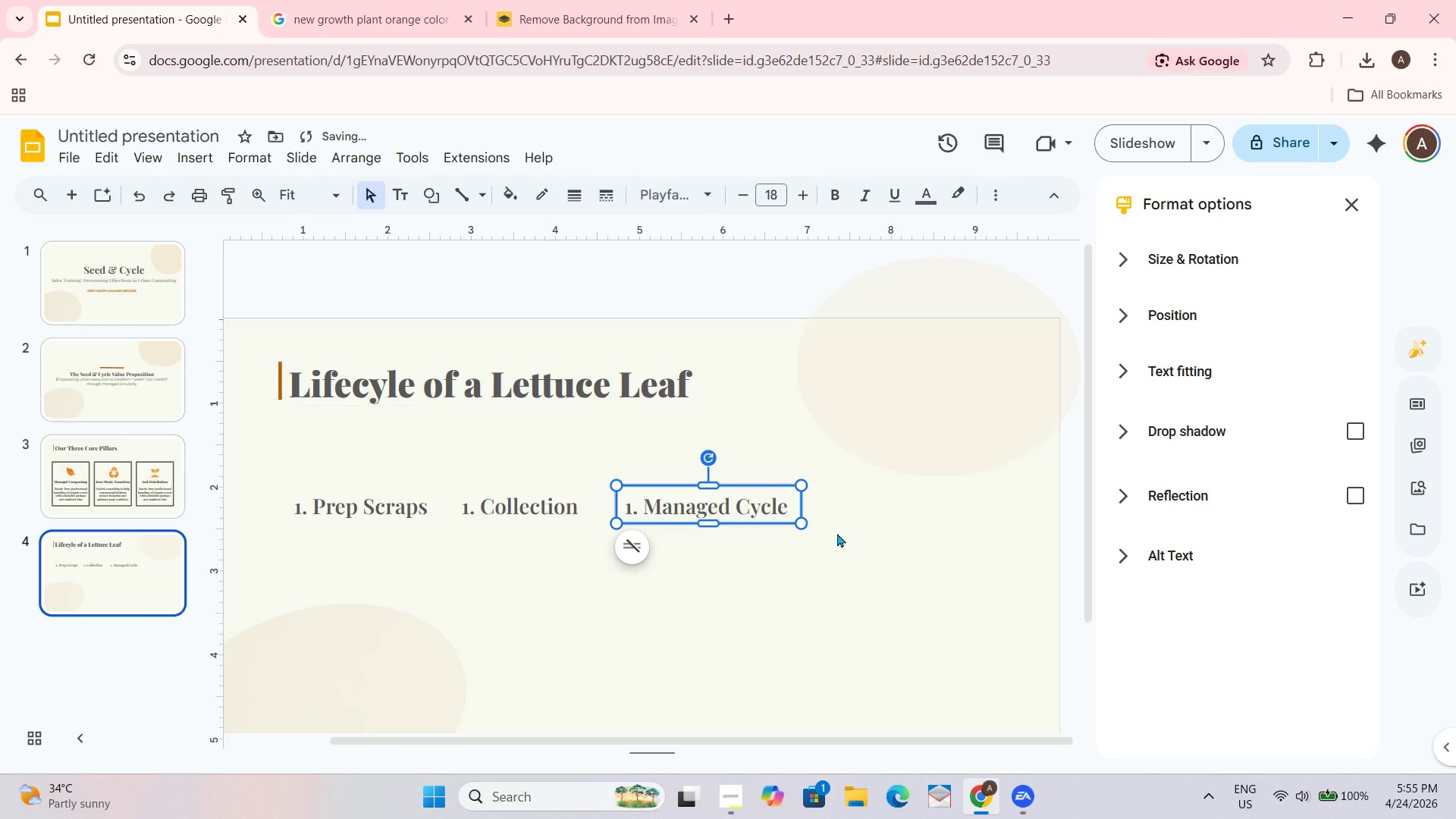 
left_click_drag(start_coordinate=[836, 533], to_coordinate=[840, 533])
 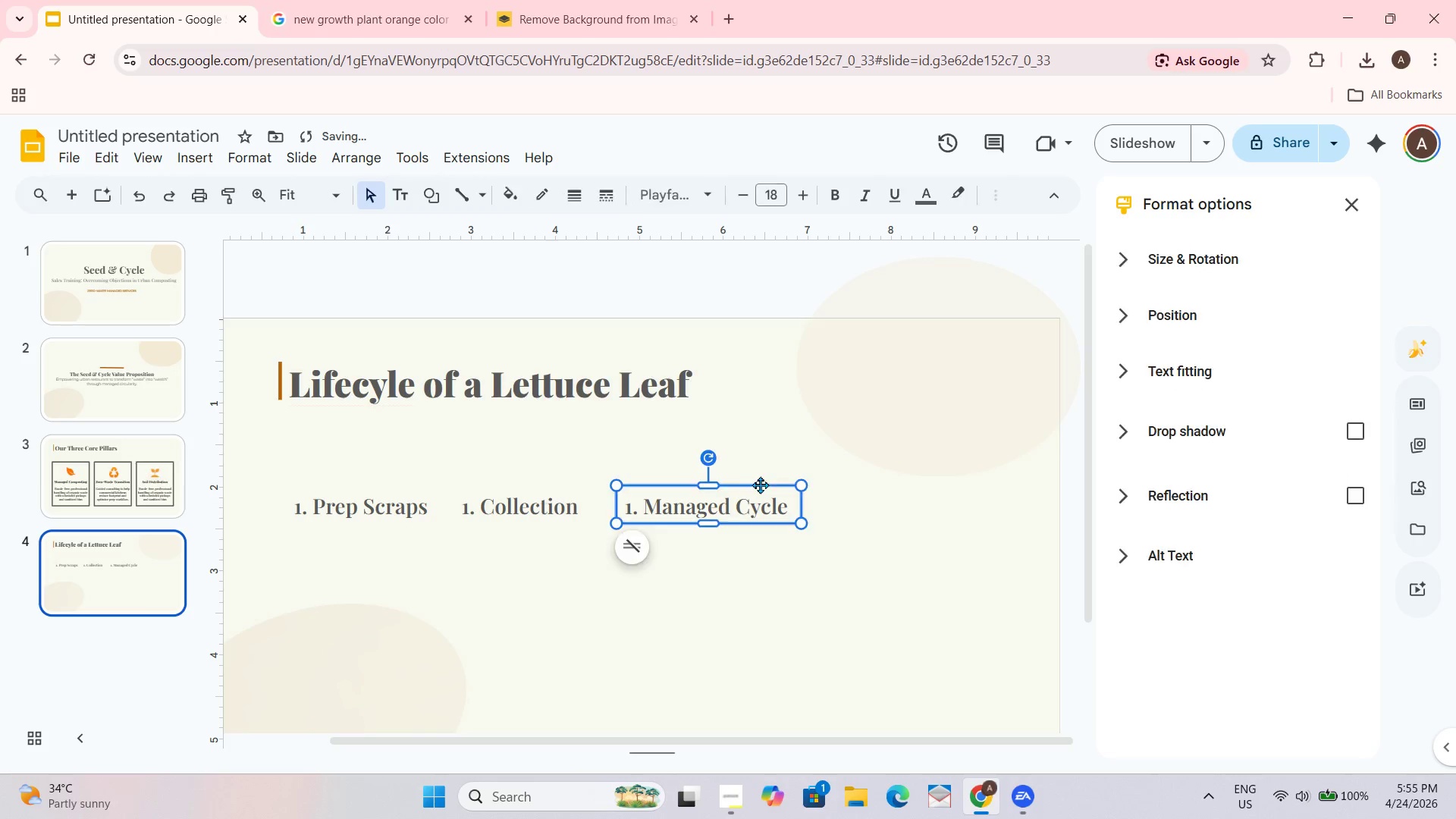 
key(Control+D)
 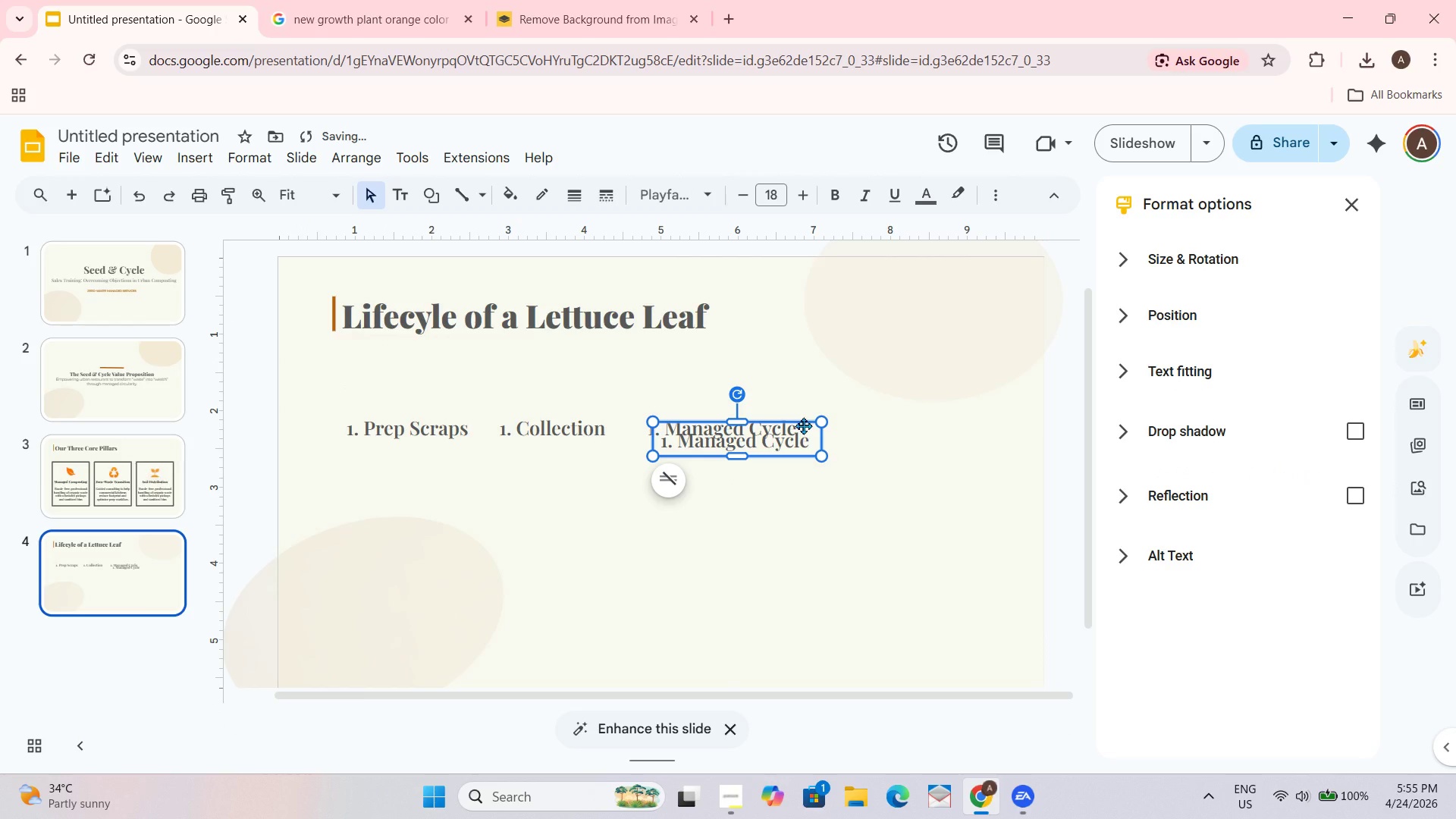 
left_click_drag(start_coordinate=[803, 425], to_coordinate=[989, 416])
 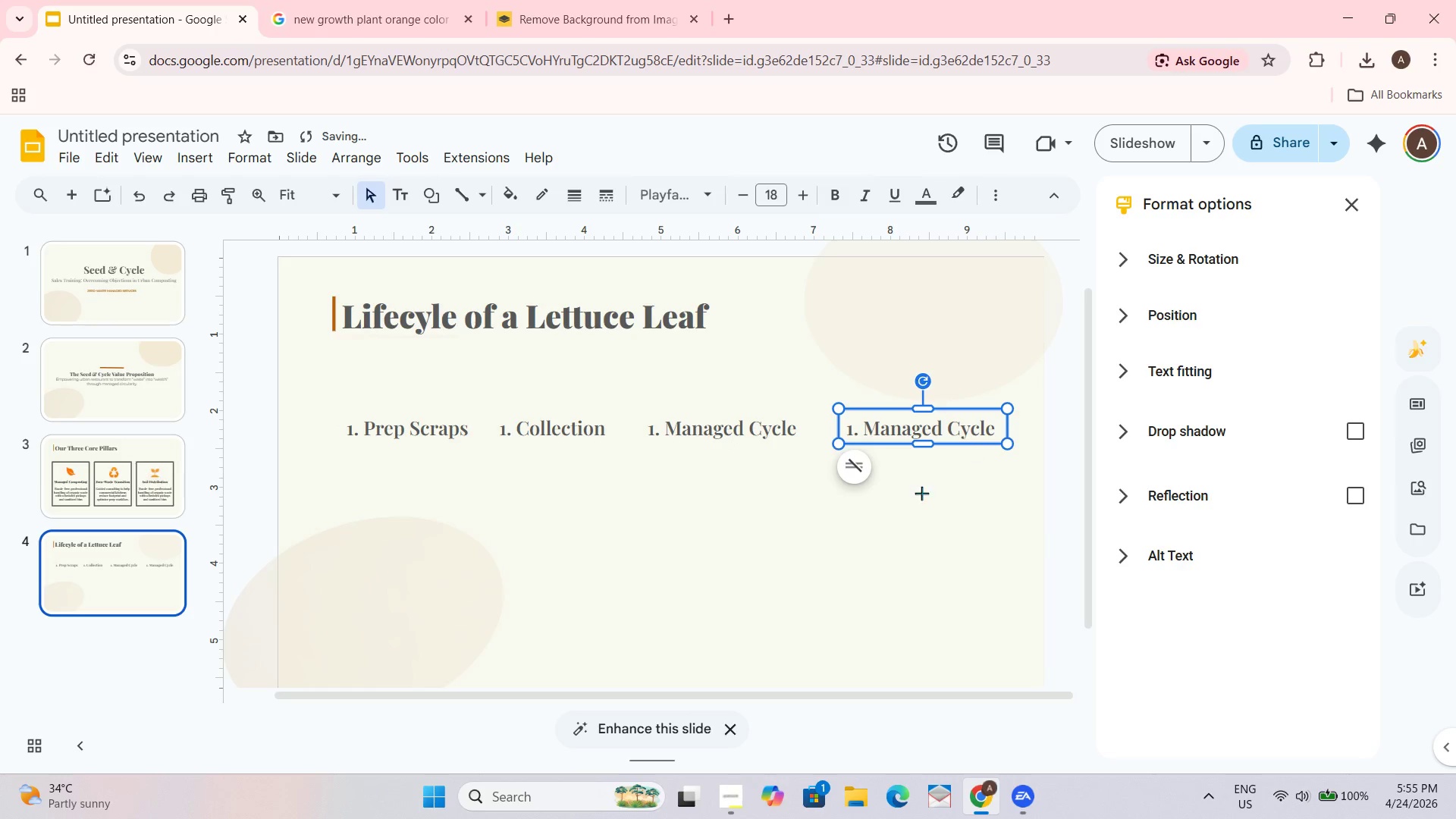 
left_click_drag(start_coordinate=[927, 486], to_coordinate=[921, 494])
 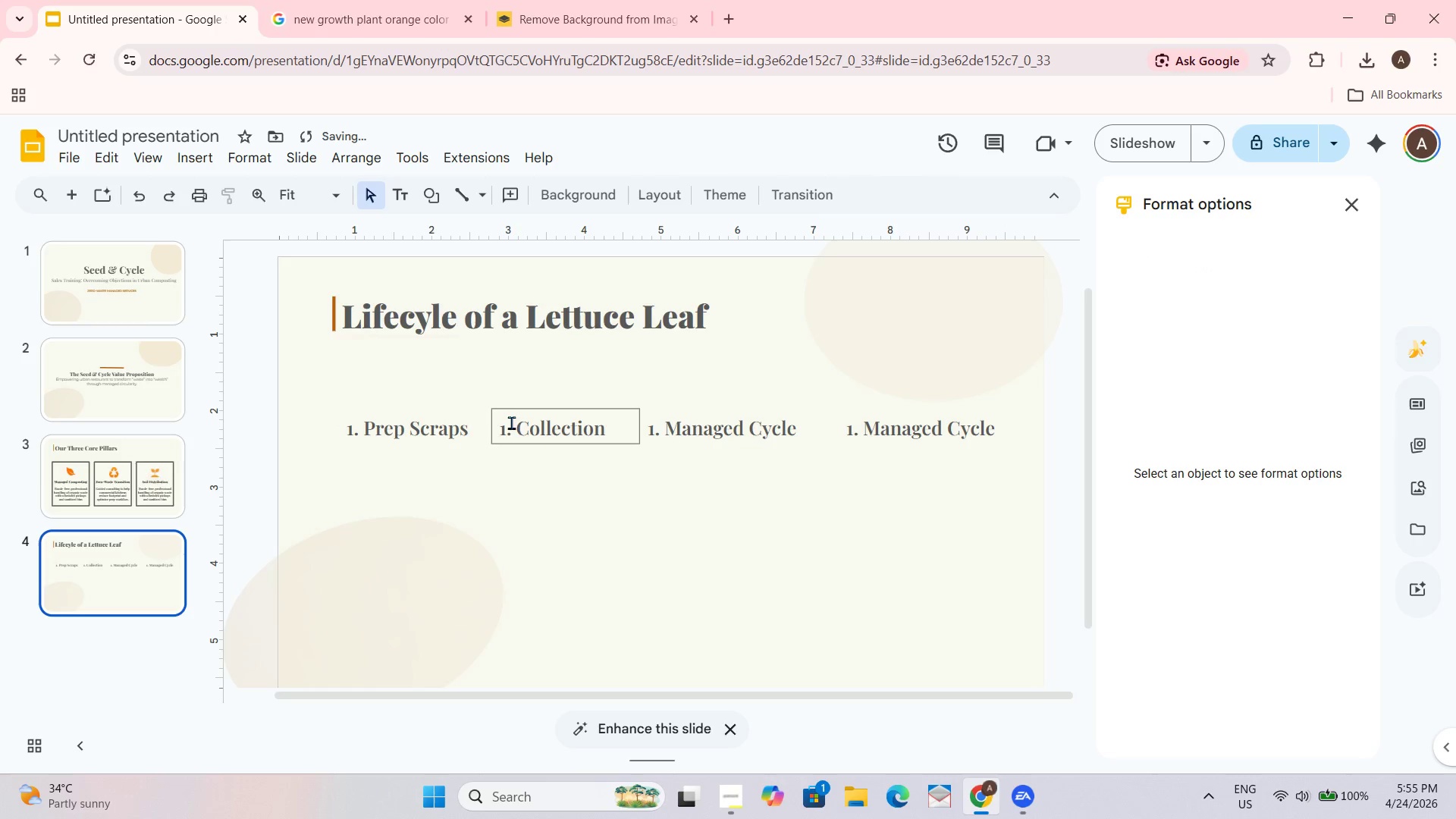 
left_click([510, 428])
 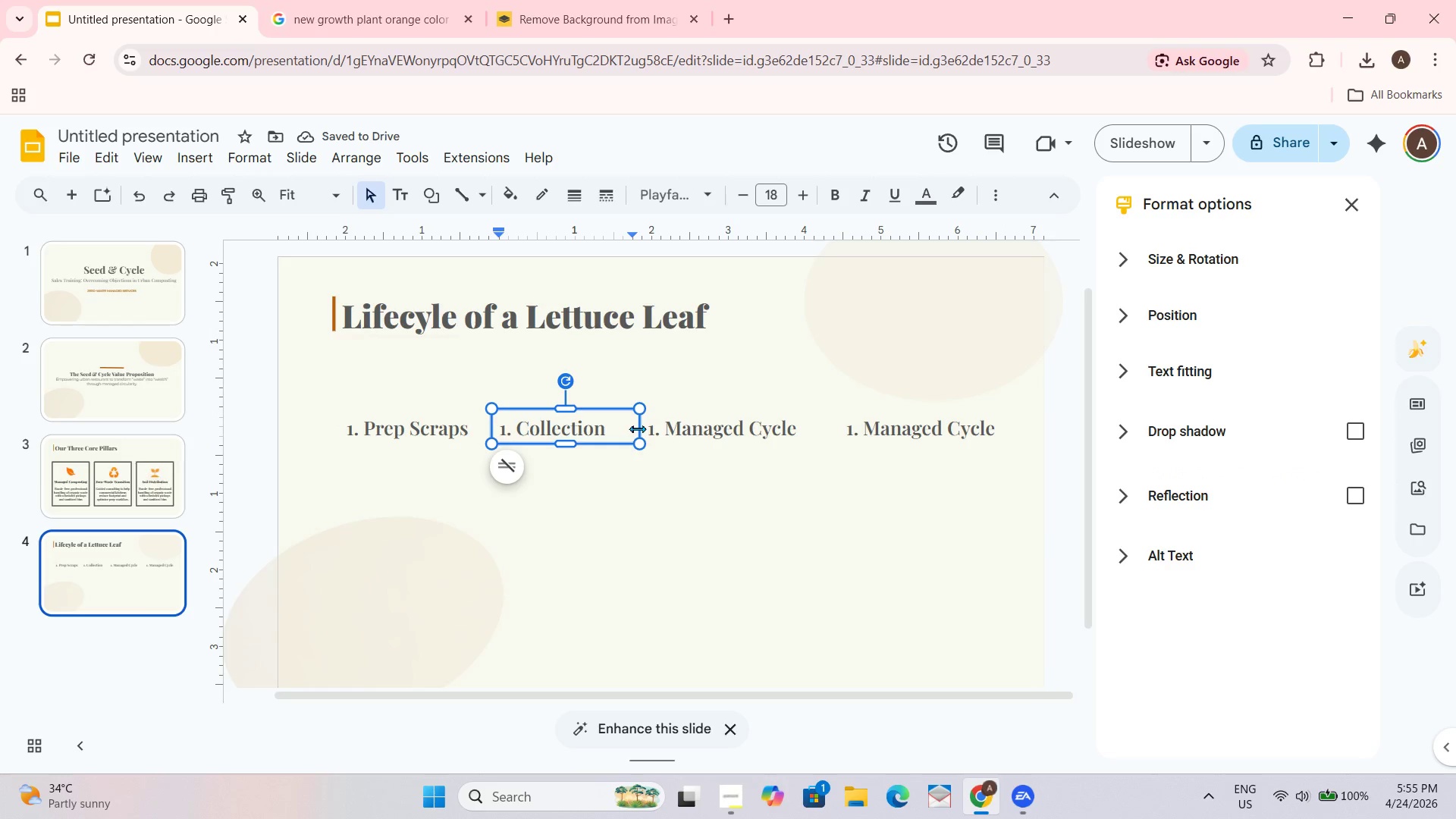 
key(ArrowDown)
 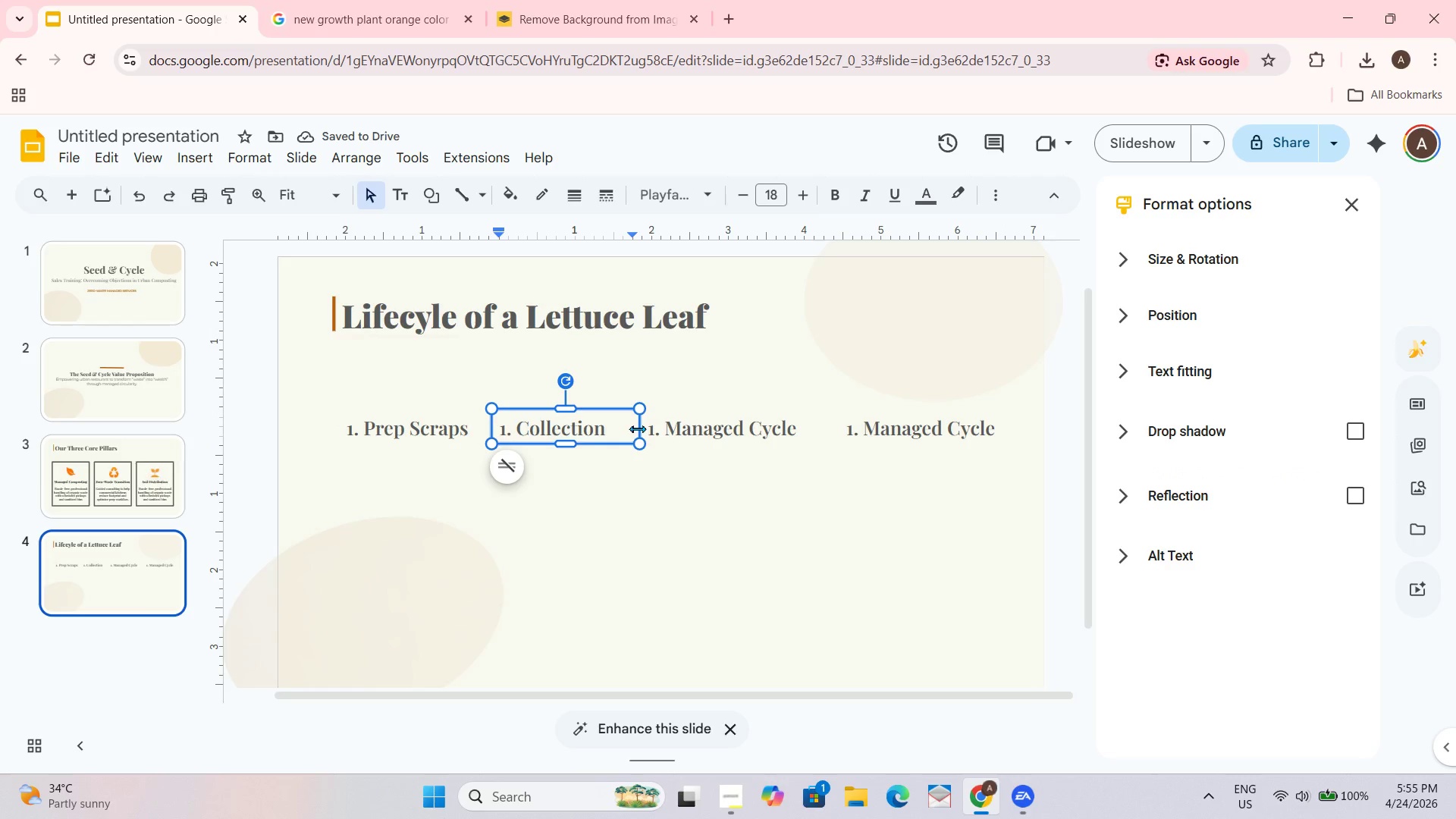 
hold_key(key=ArrowLeft, duration=0.67)
 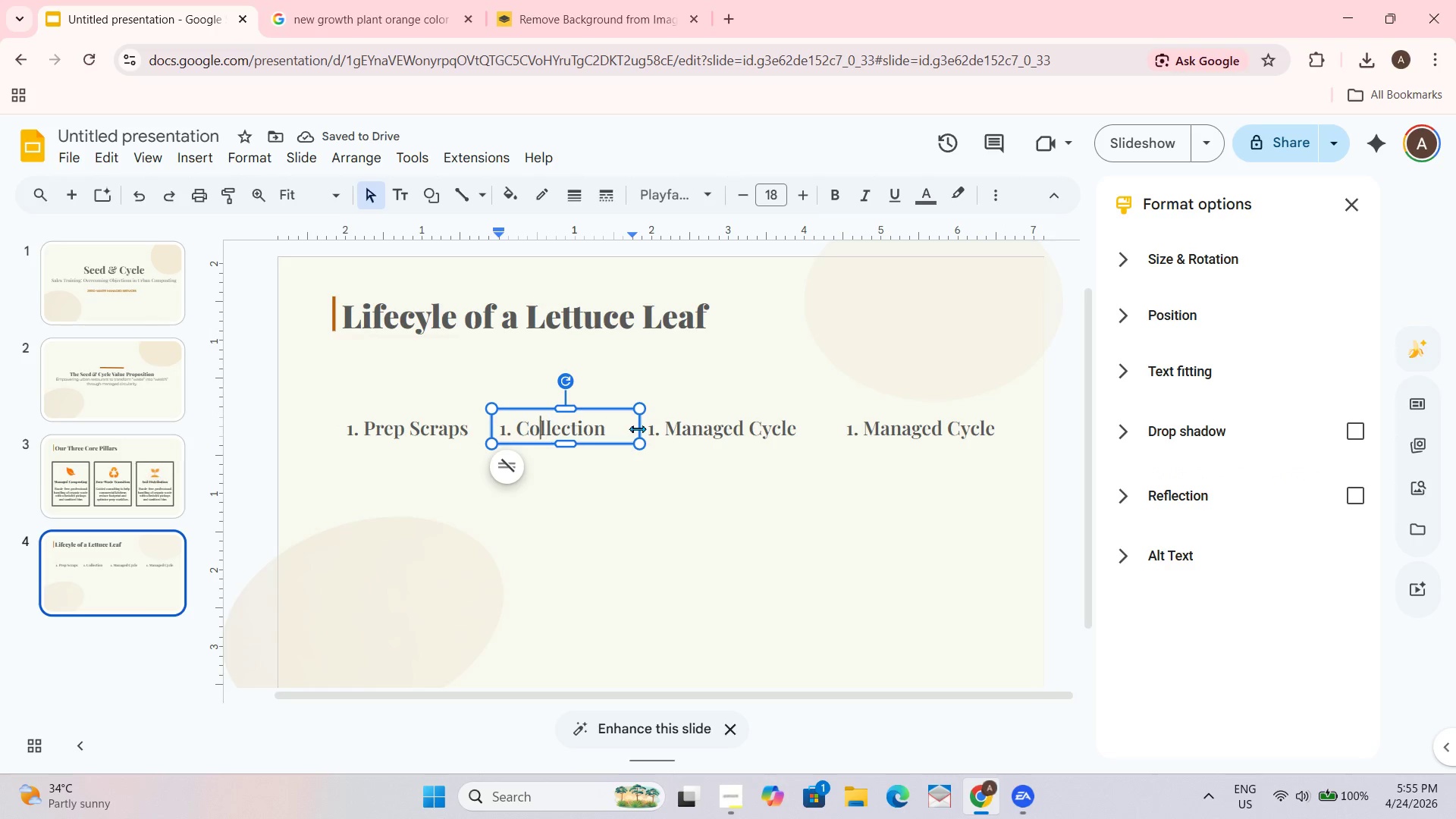 
key(ArrowLeft)
 